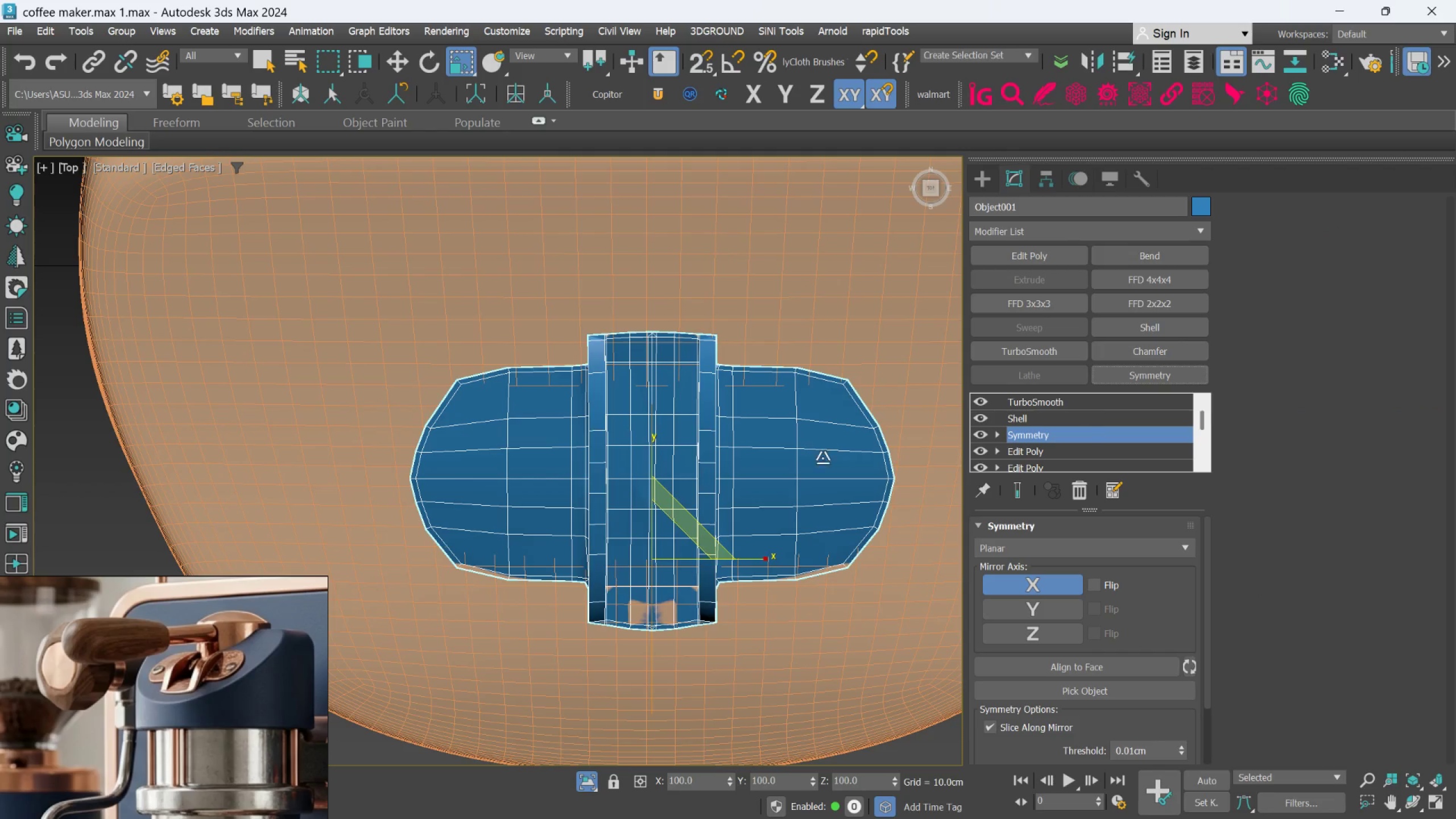 
scroll: coordinate [669, 495], scroll_direction: up, amount: 2.0
 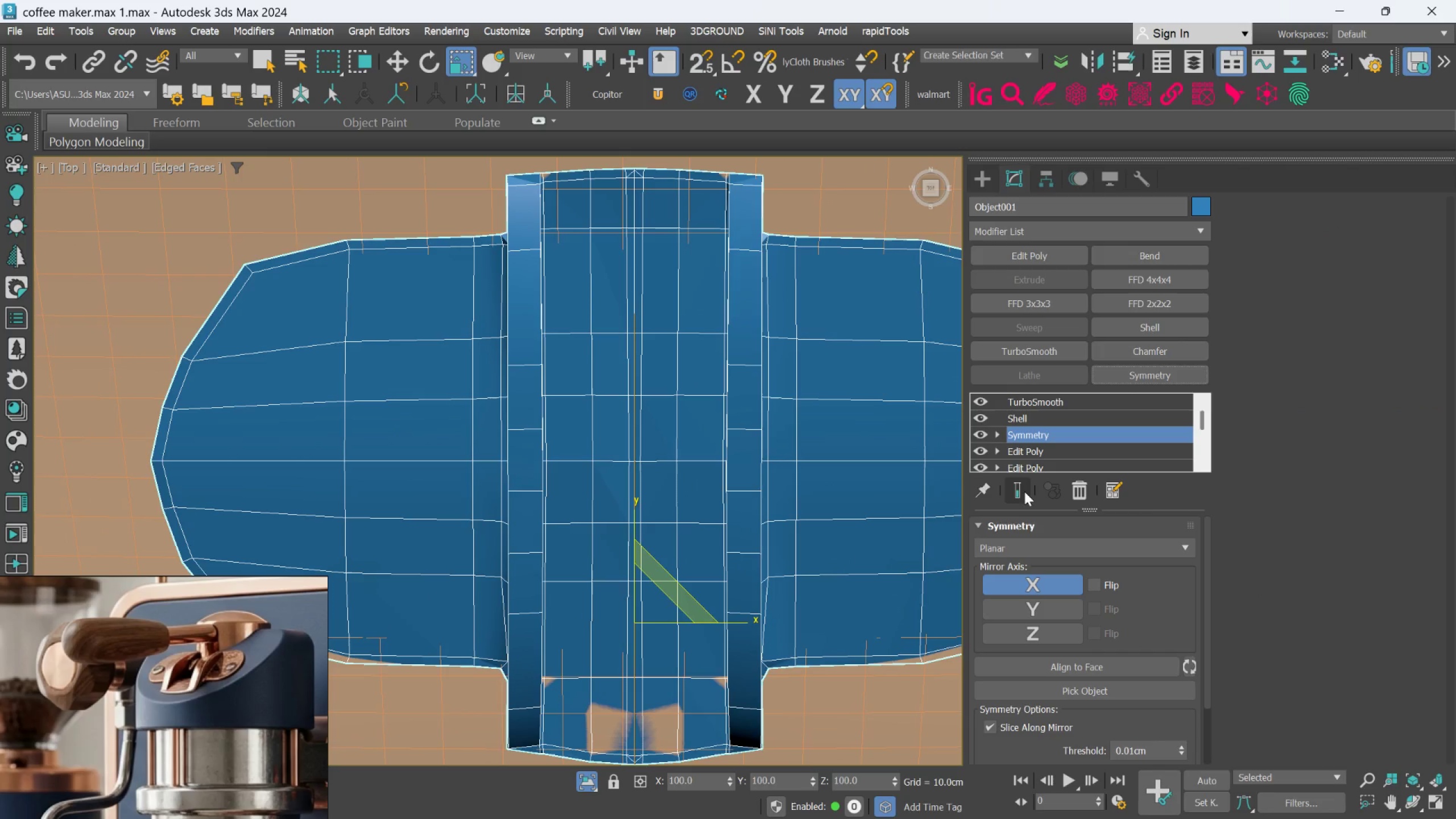 
left_click([1025, 492])
 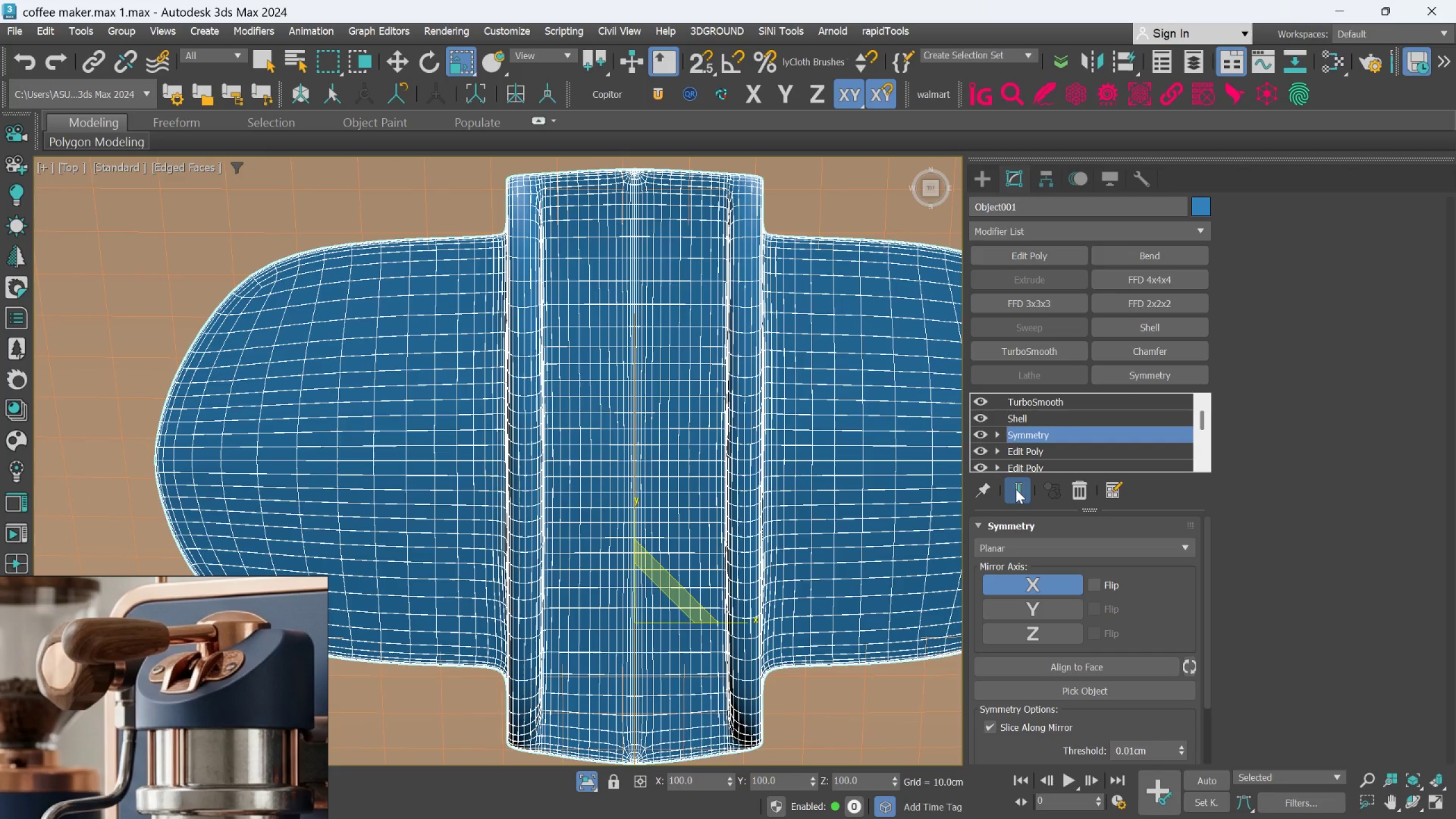 
left_click([998, 432])
 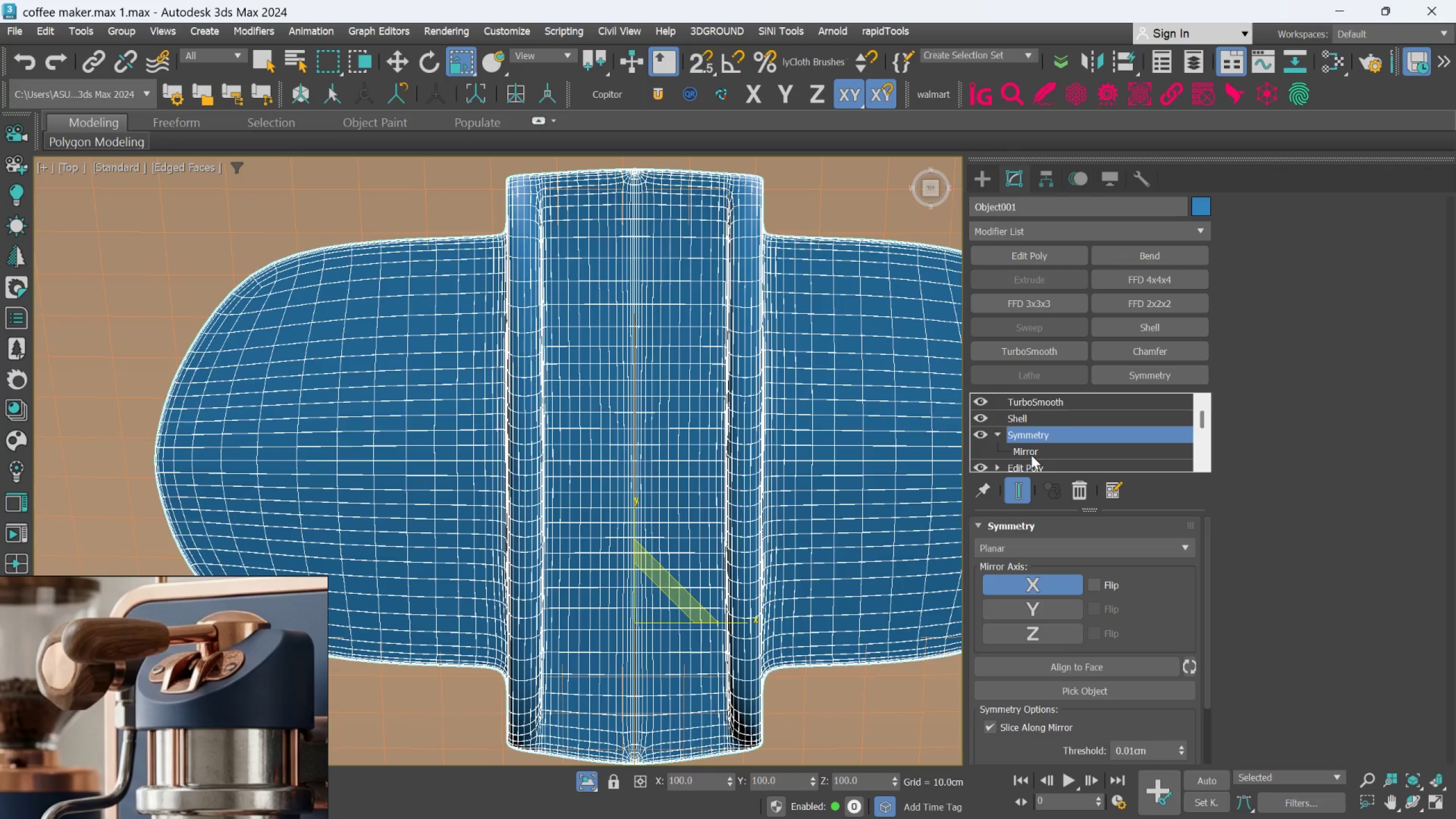 
left_click([1032, 454])
 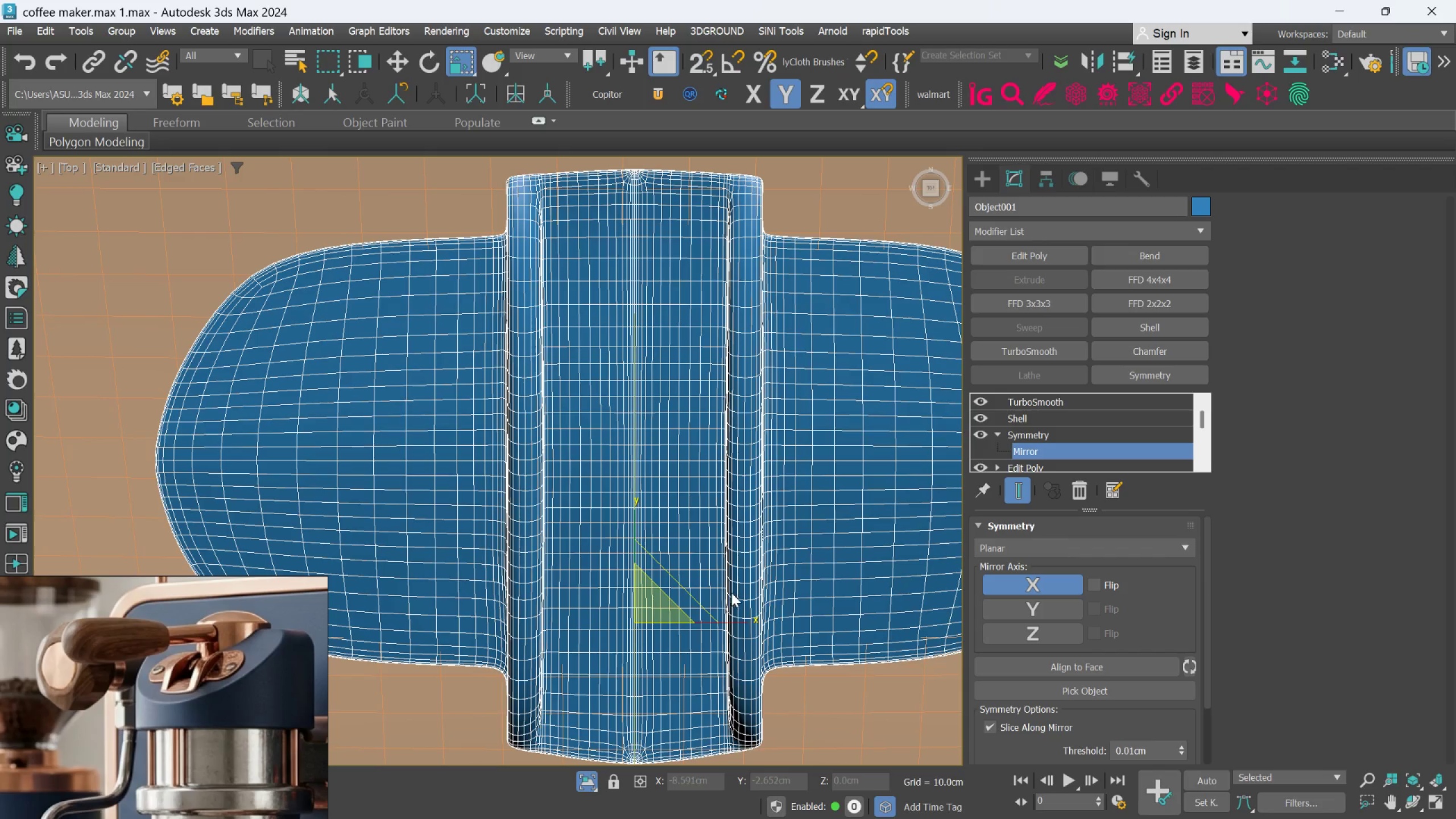 
key(W)
 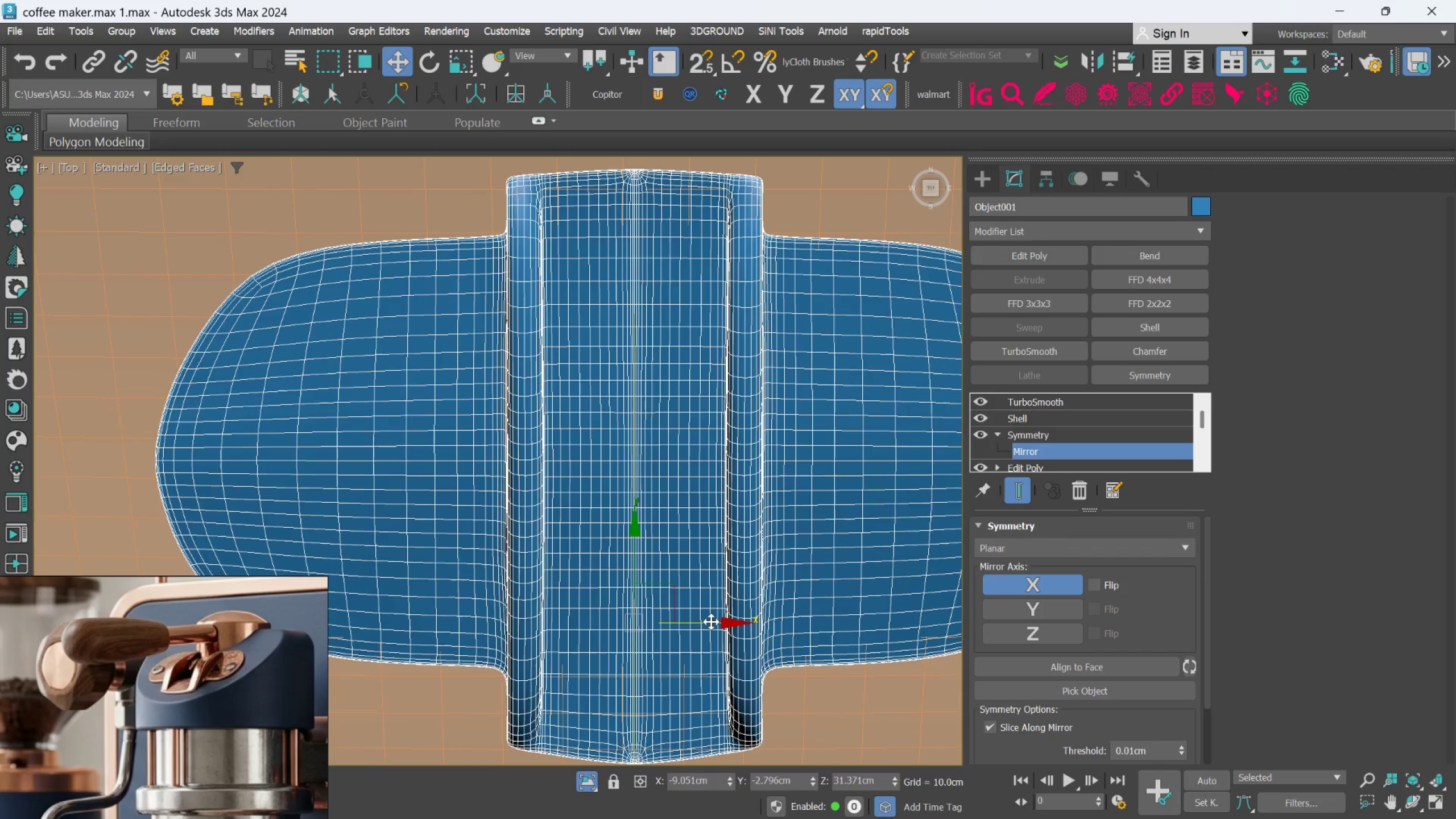 
left_click_drag(start_coordinate=[710, 622], to_coordinate=[727, 632])
 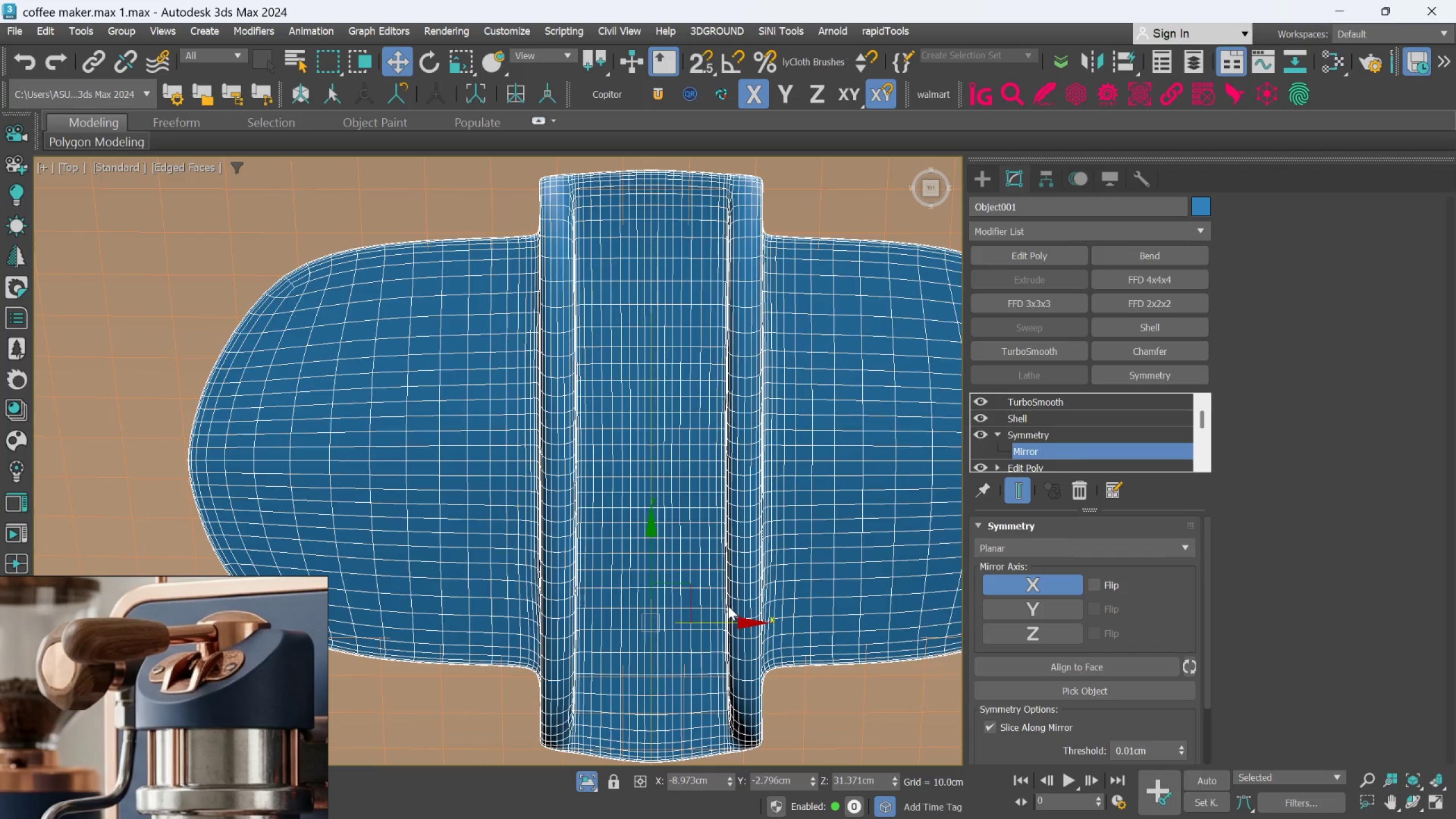 
scroll: coordinate [726, 595], scroll_direction: down, amount: 7.0
 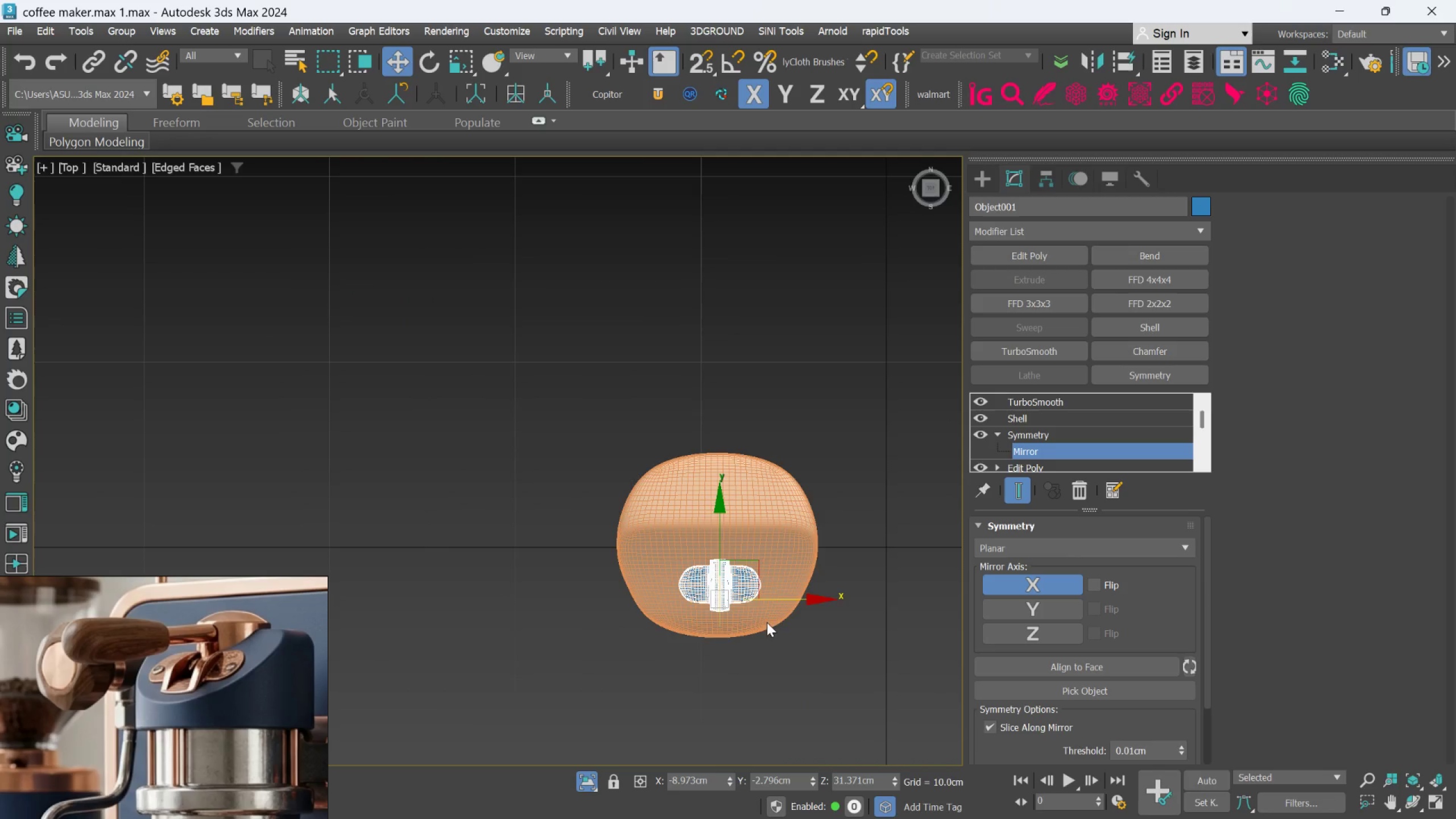 
scroll: coordinate [756, 611], scroll_direction: up, amount: 3.0
 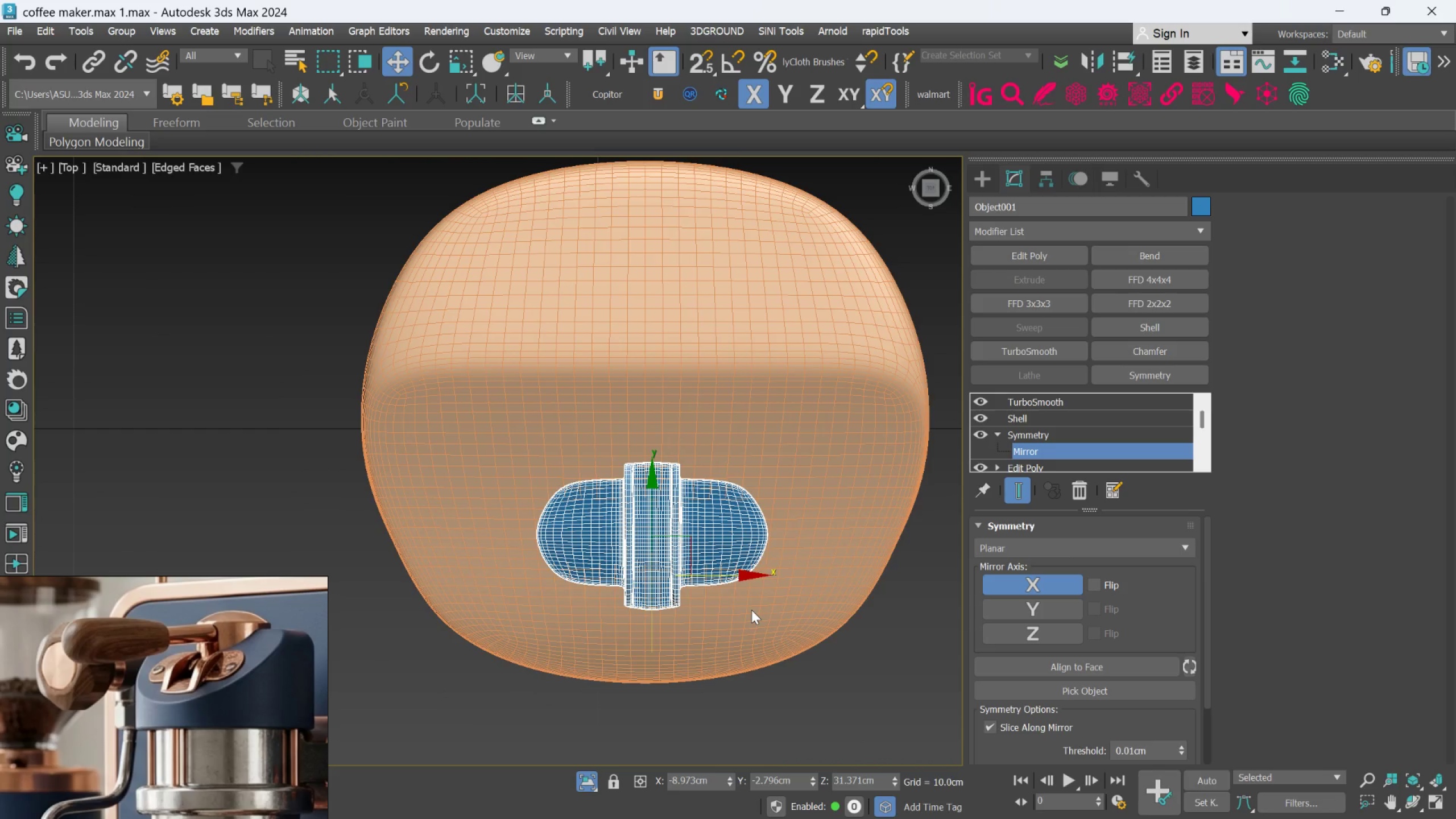 
key(F4)
 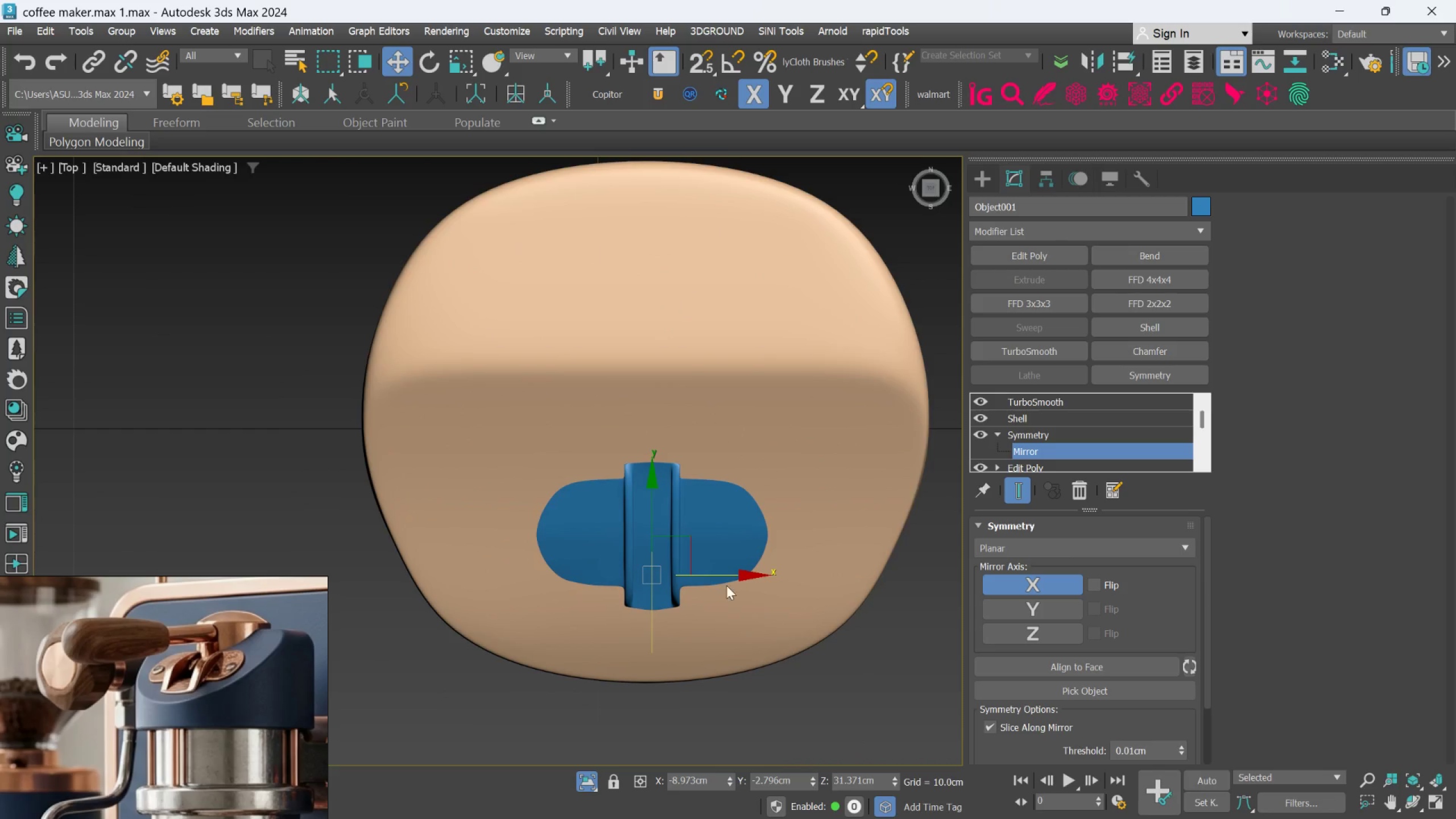 
scroll: coordinate [702, 575], scroll_direction: up, amount: 2.0
 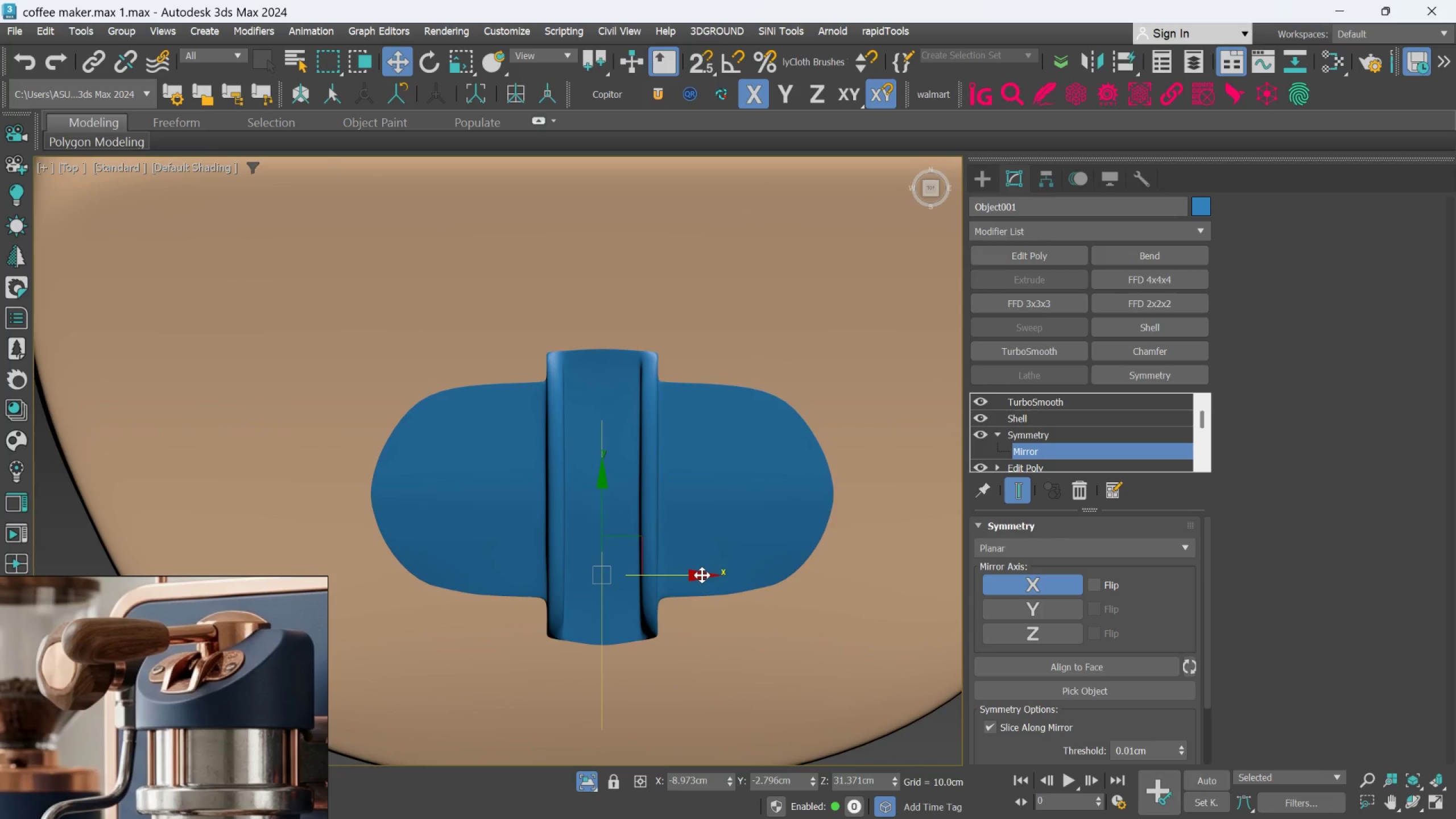 
hold_key(key=AltLeft, duration=0.89)
 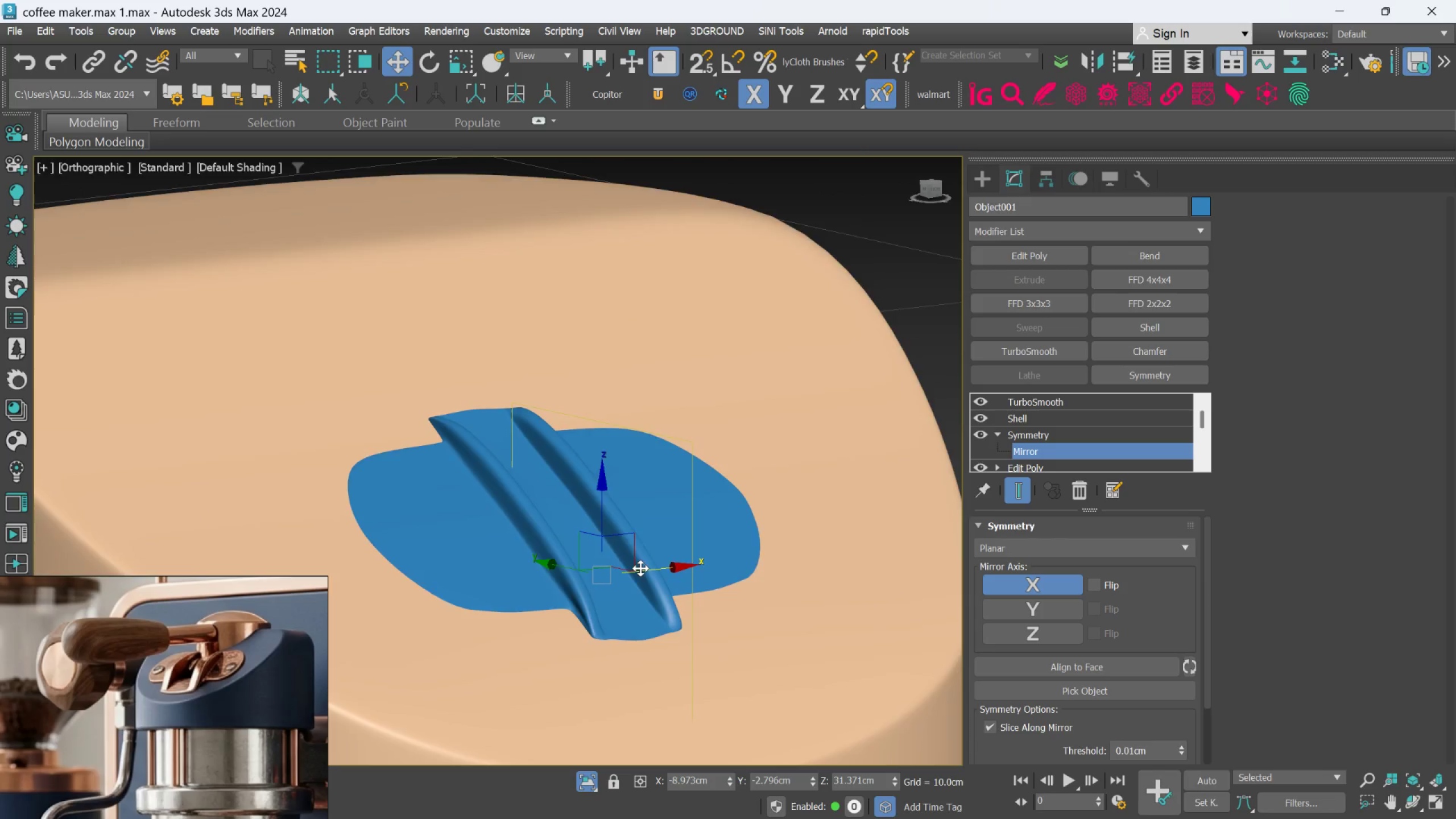 
hold_key(key=AltLeft, duration=1.19)
 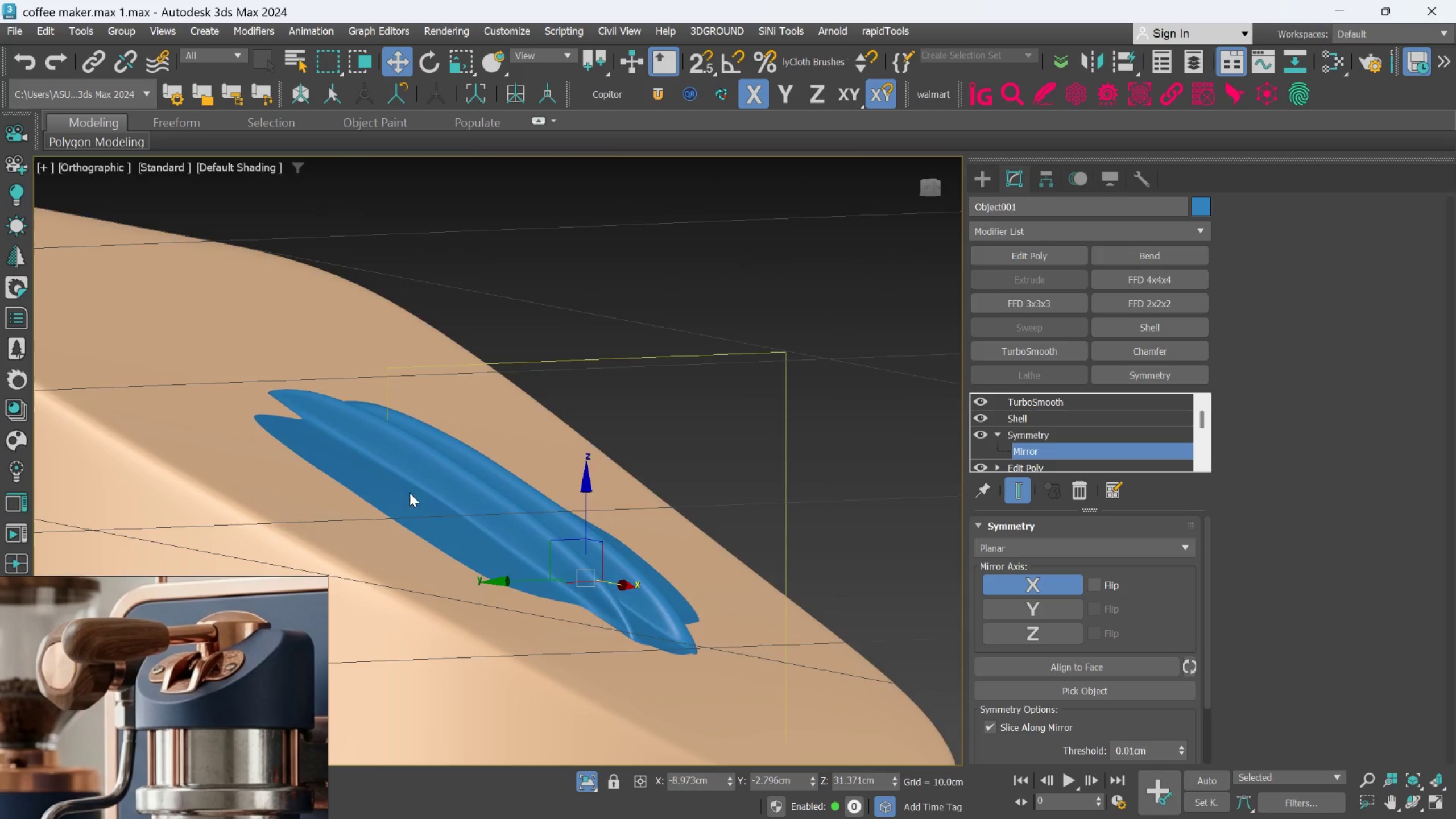 
scroll: coordinate [640, 568], scroll_direction: up, amount: 1.0
 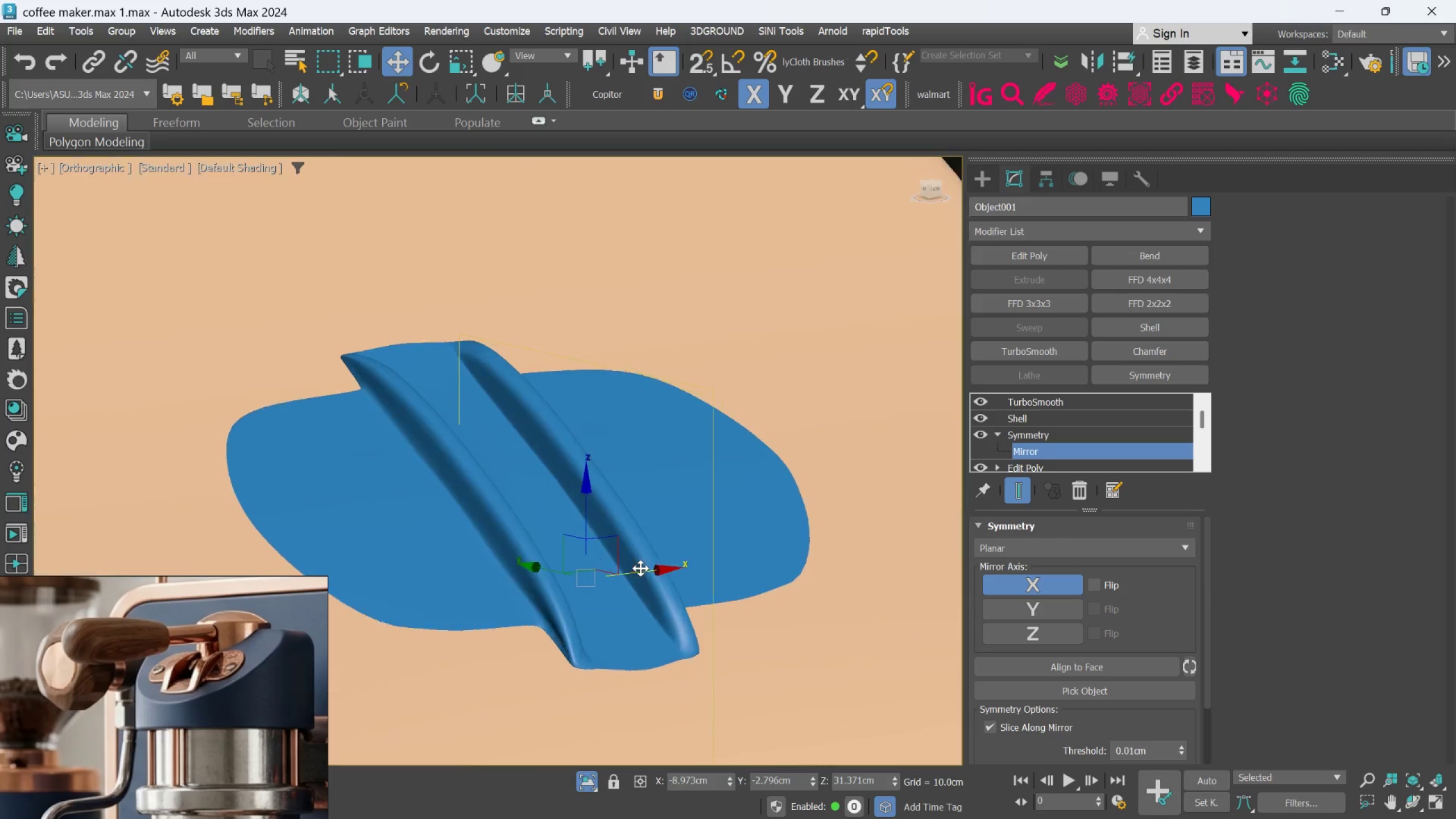 
hold_key(key=AltLeft, duration=1.3)
 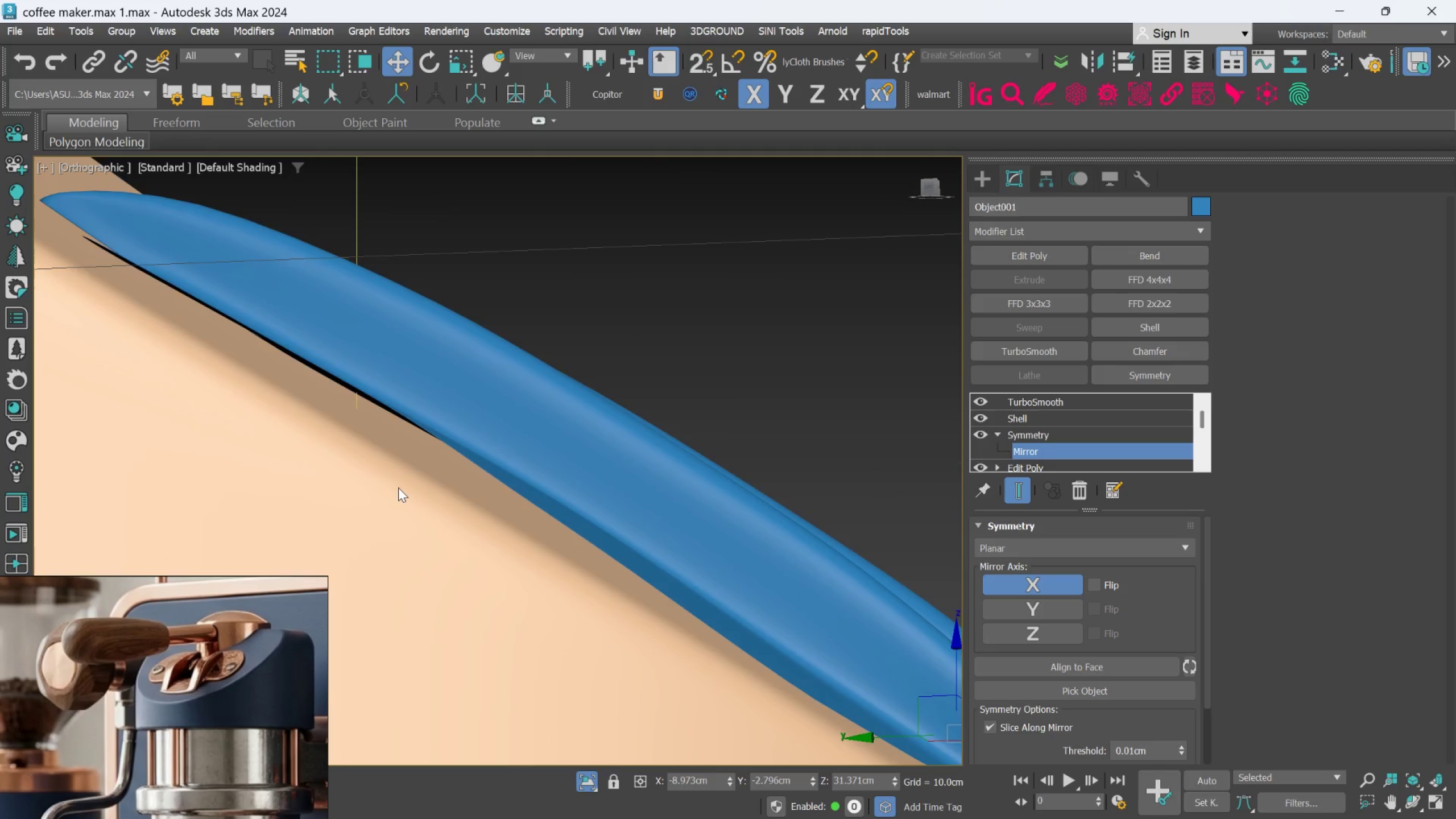 
scroll: coordinate [383, 493], scroll_direction: up, amount: 3.0
 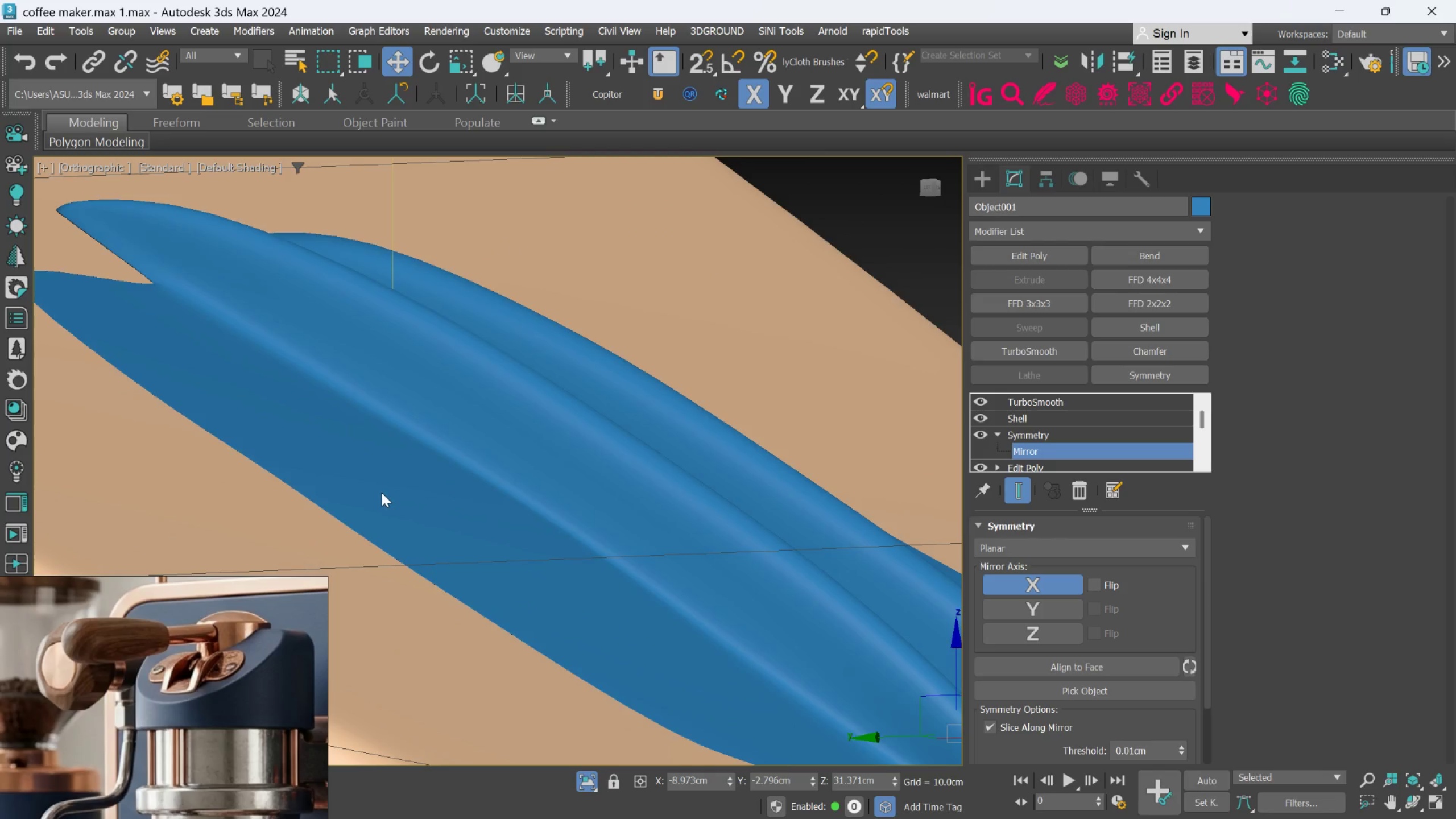 
hold_key(key=AltLeft, duration=0.69)
 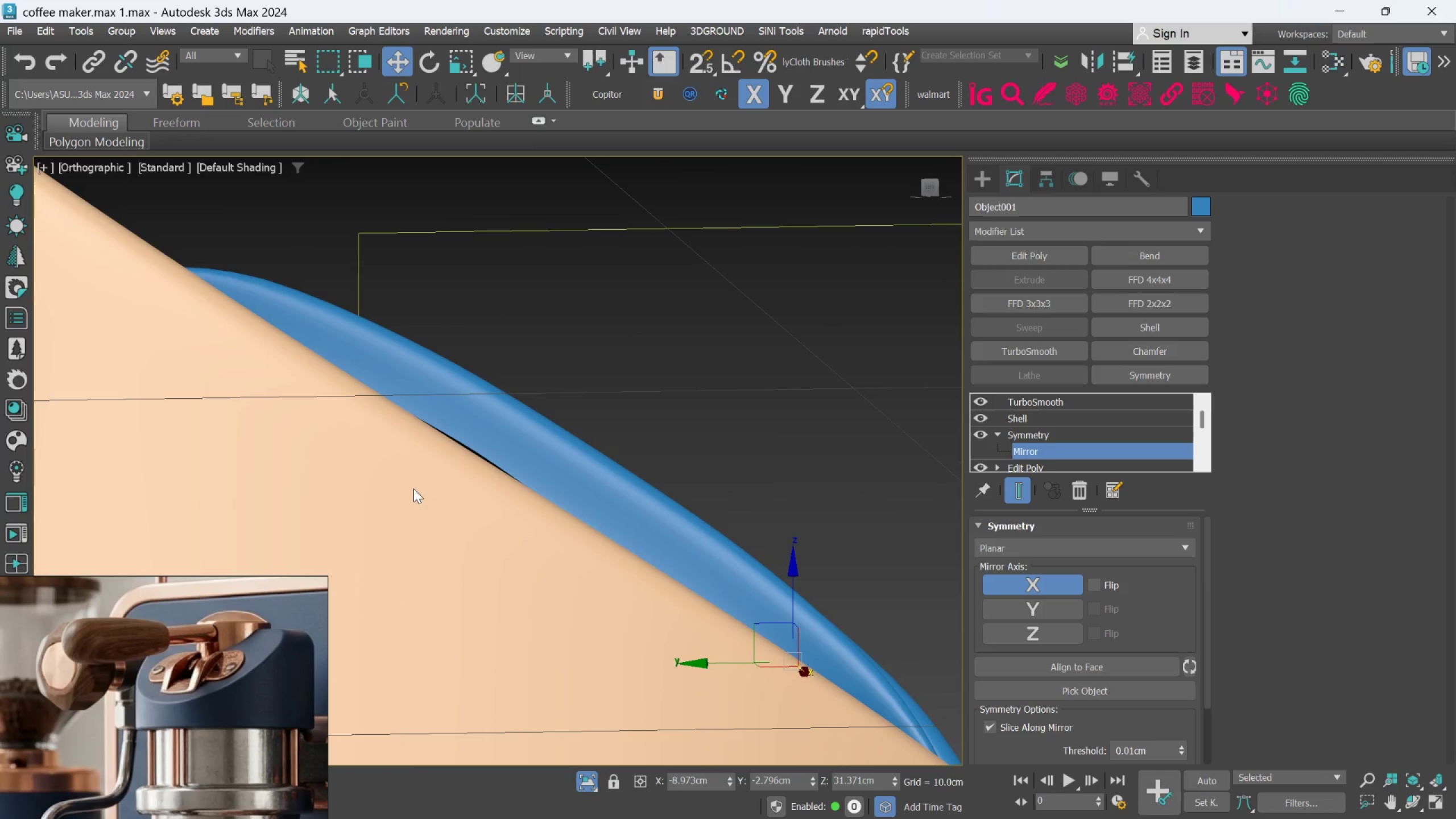 
scroll: coordinate [398, 487], scroll_direction: down, amount: 1.0
 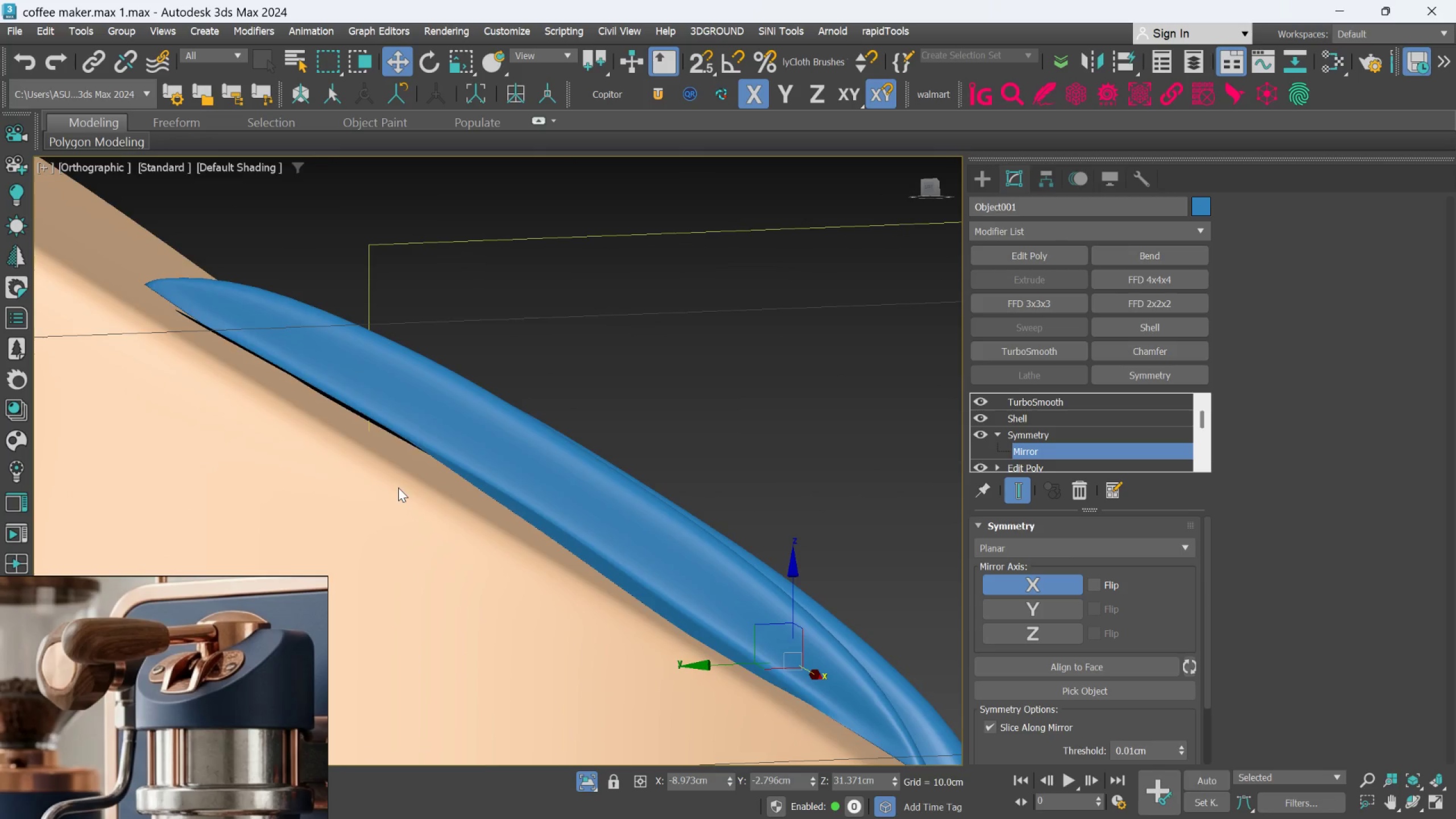 
hold_key(key=AltLeft, duration=0.47)
 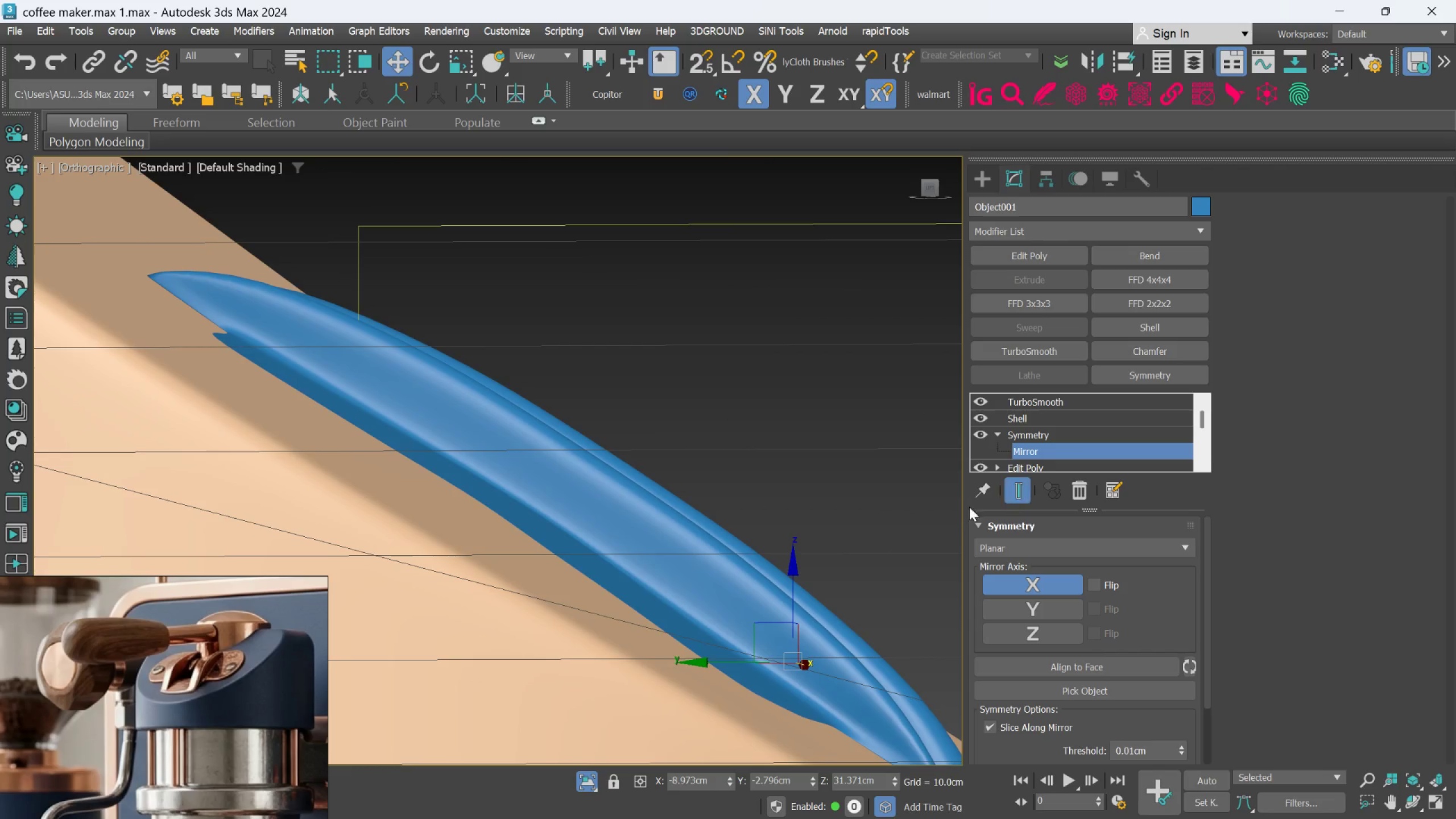 
hold_key(key=AltLeft, duration=1.06)
 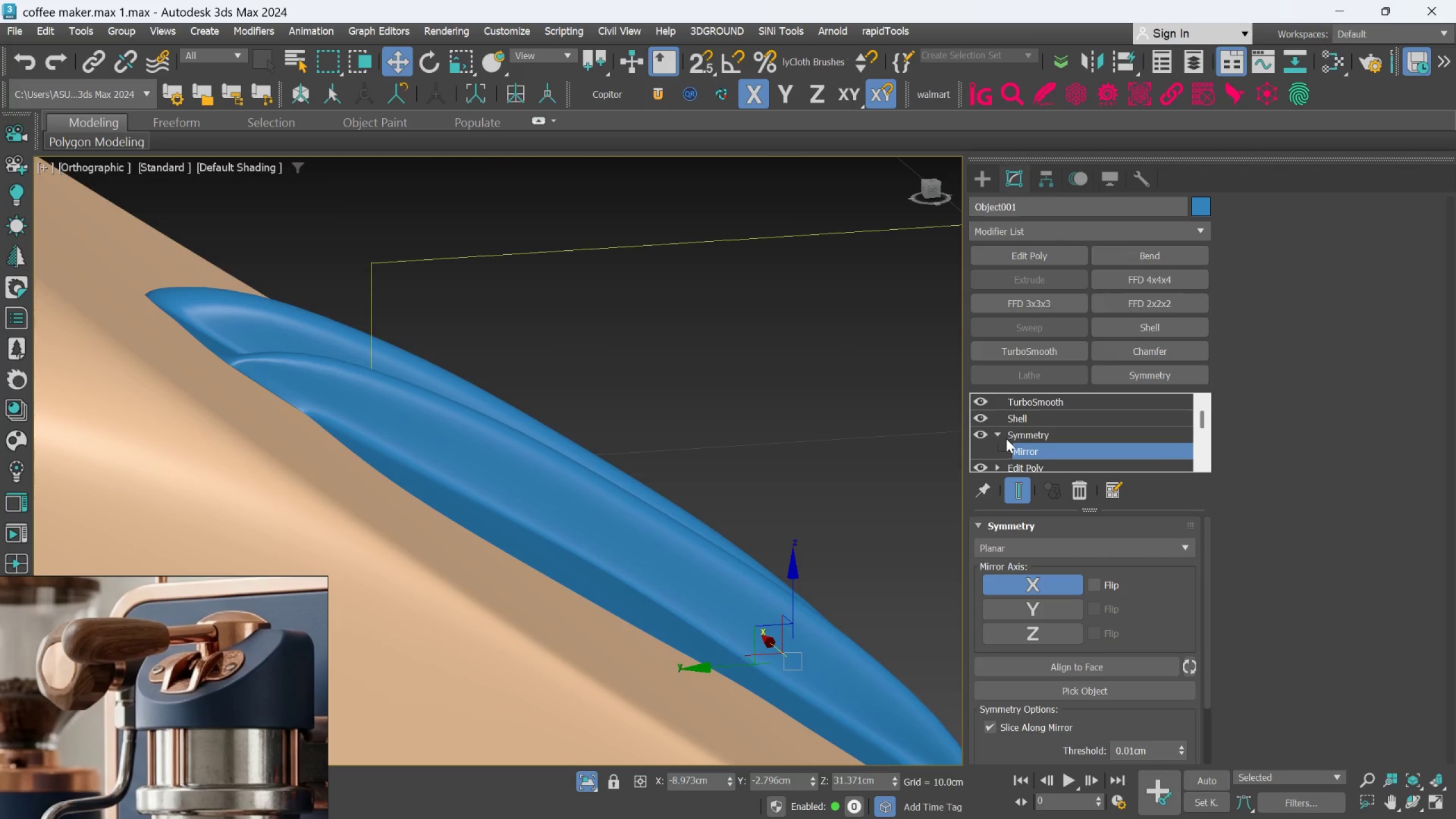 
left_click([1023, 419])
 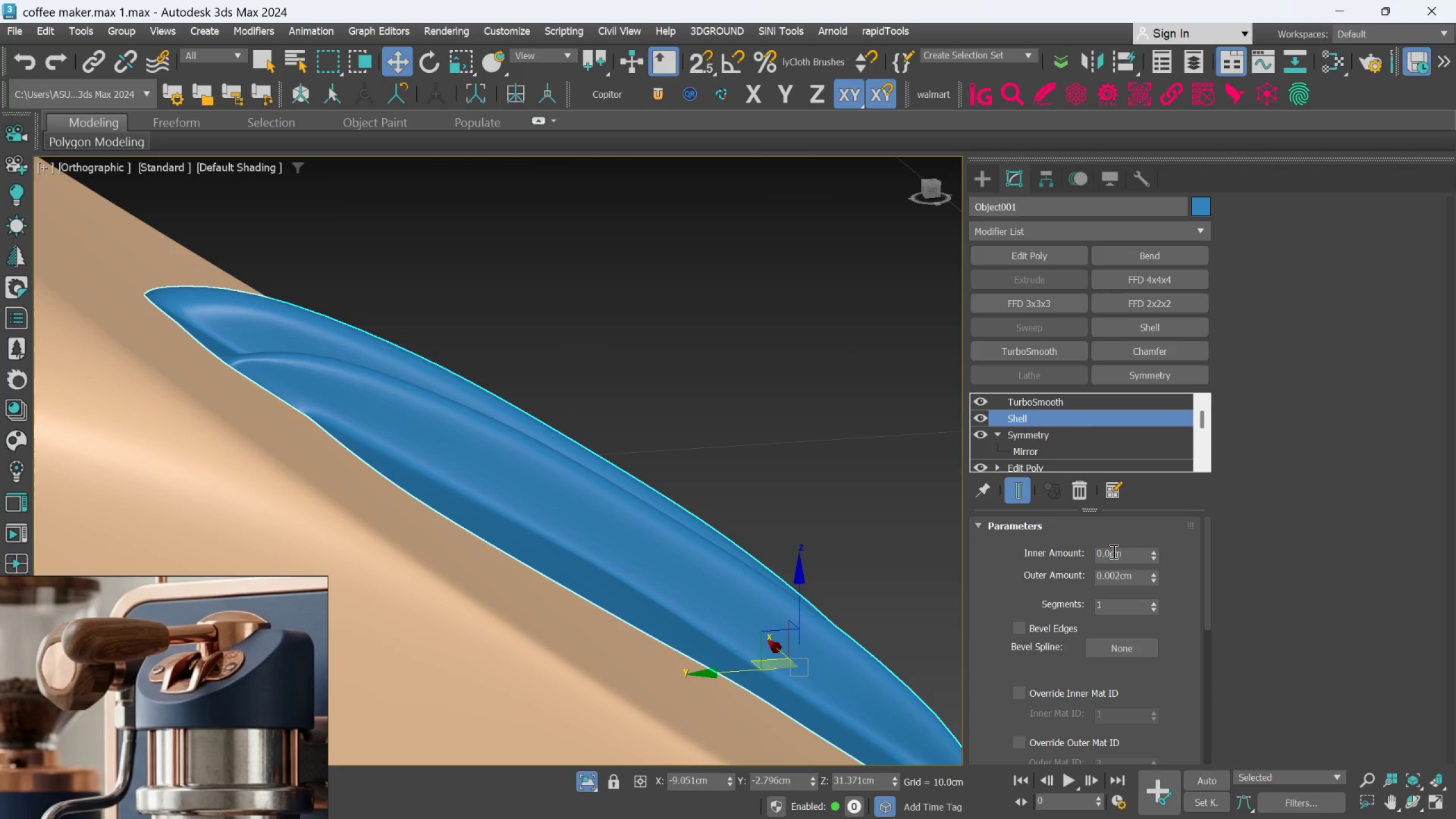 
left_click([1111, 551])
 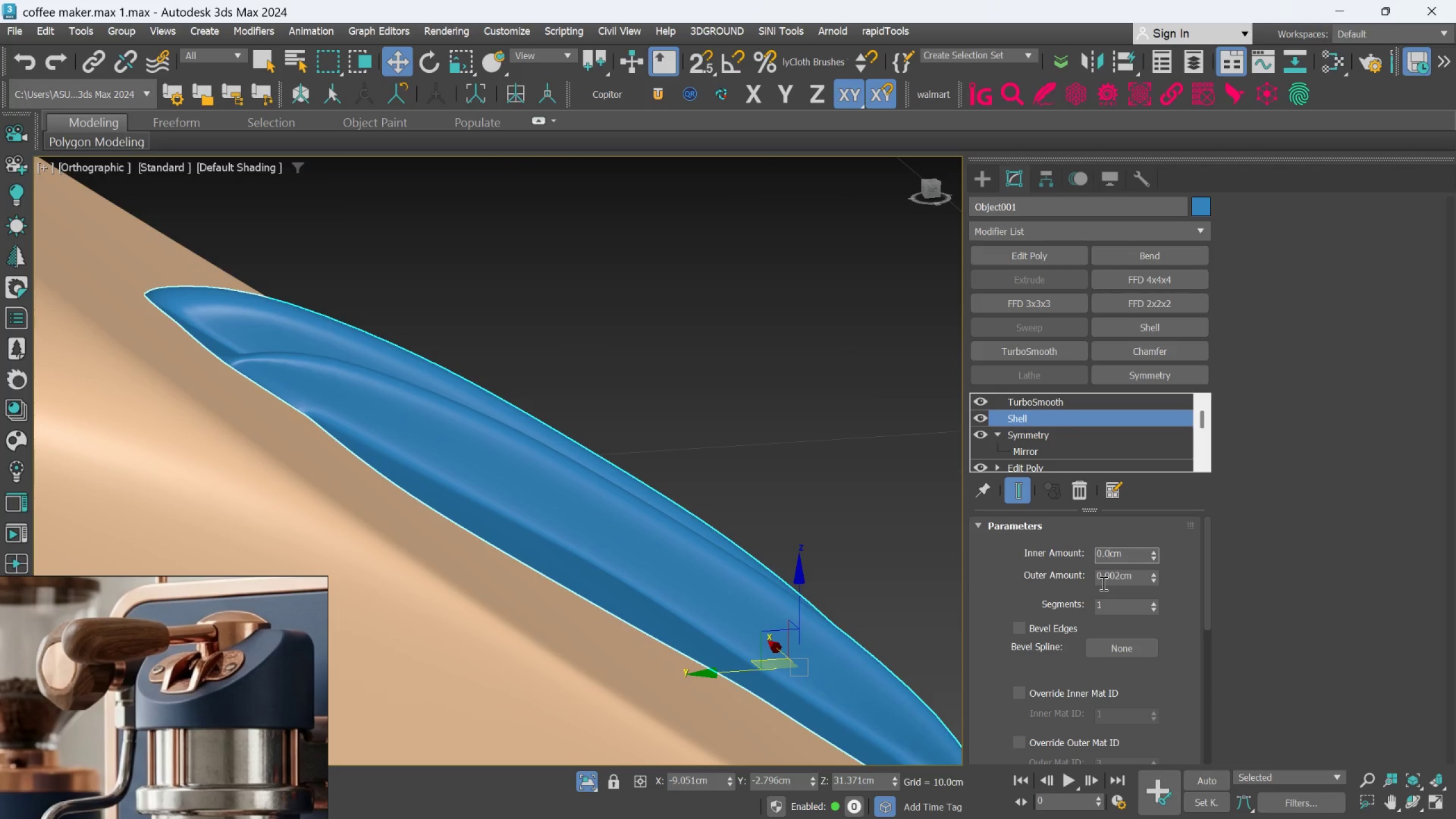 
type(003)
 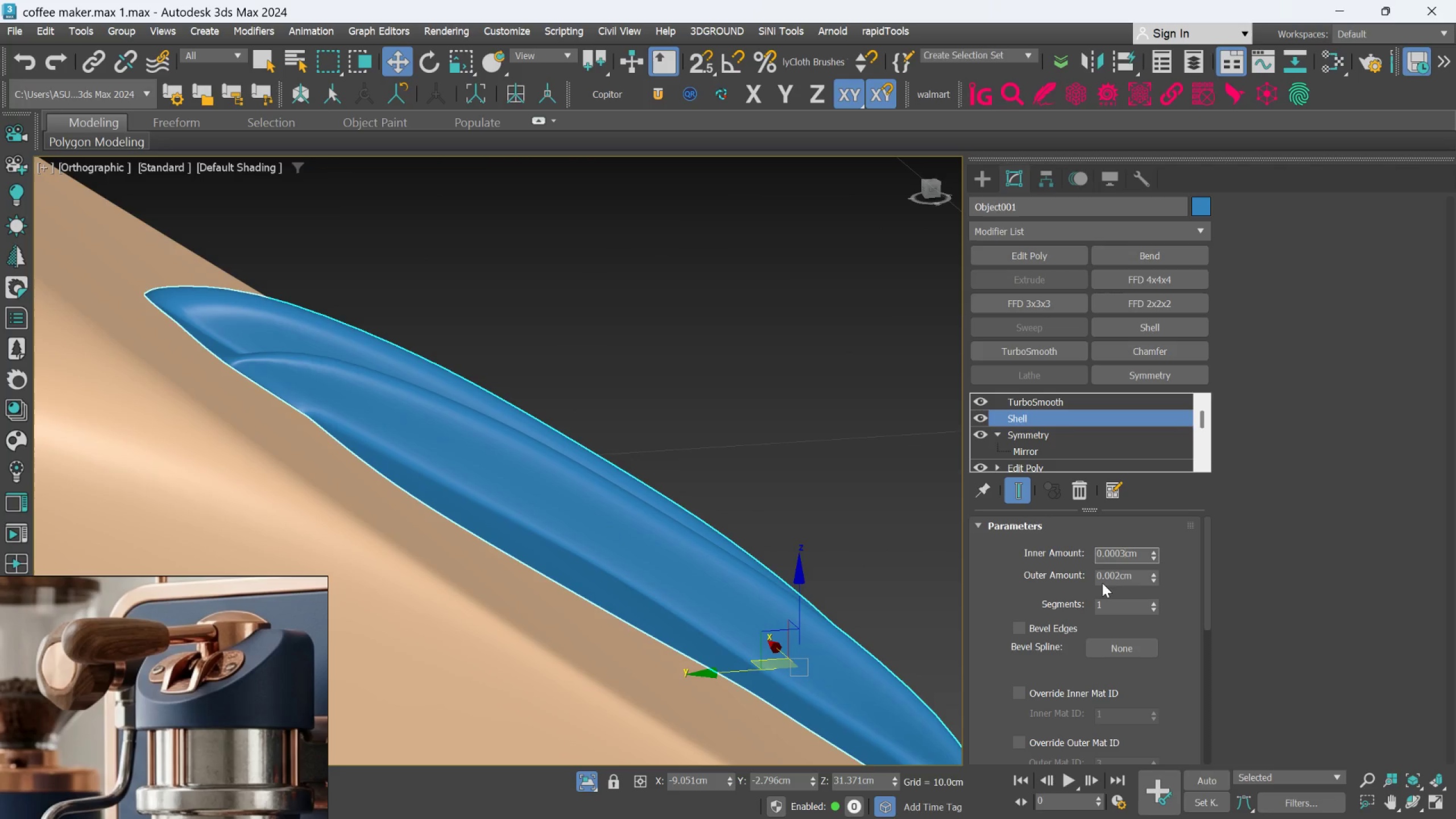 
key(Enter)
 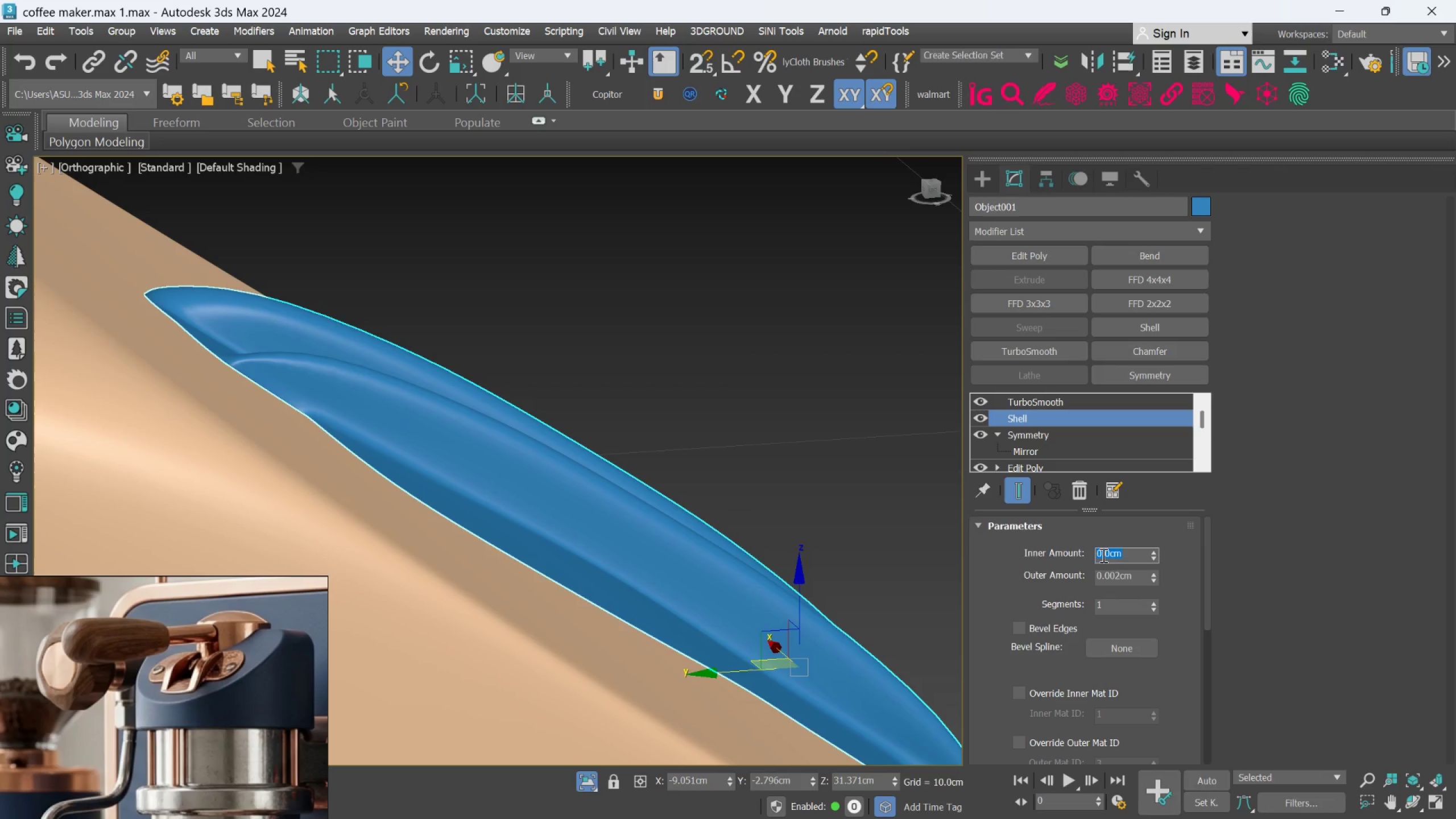 
left_click([1107, 552])
 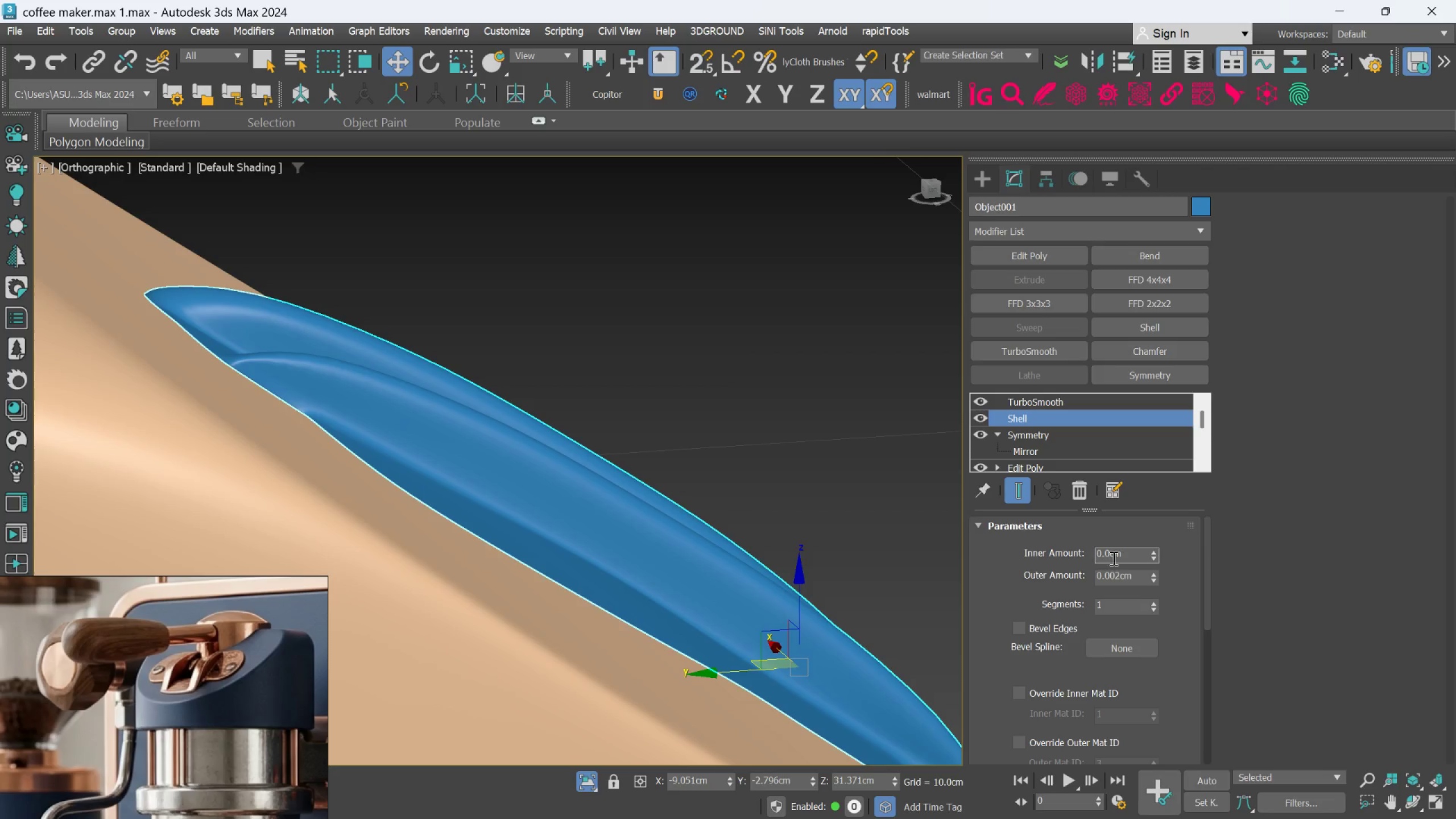 
left_click([1110, 559])
 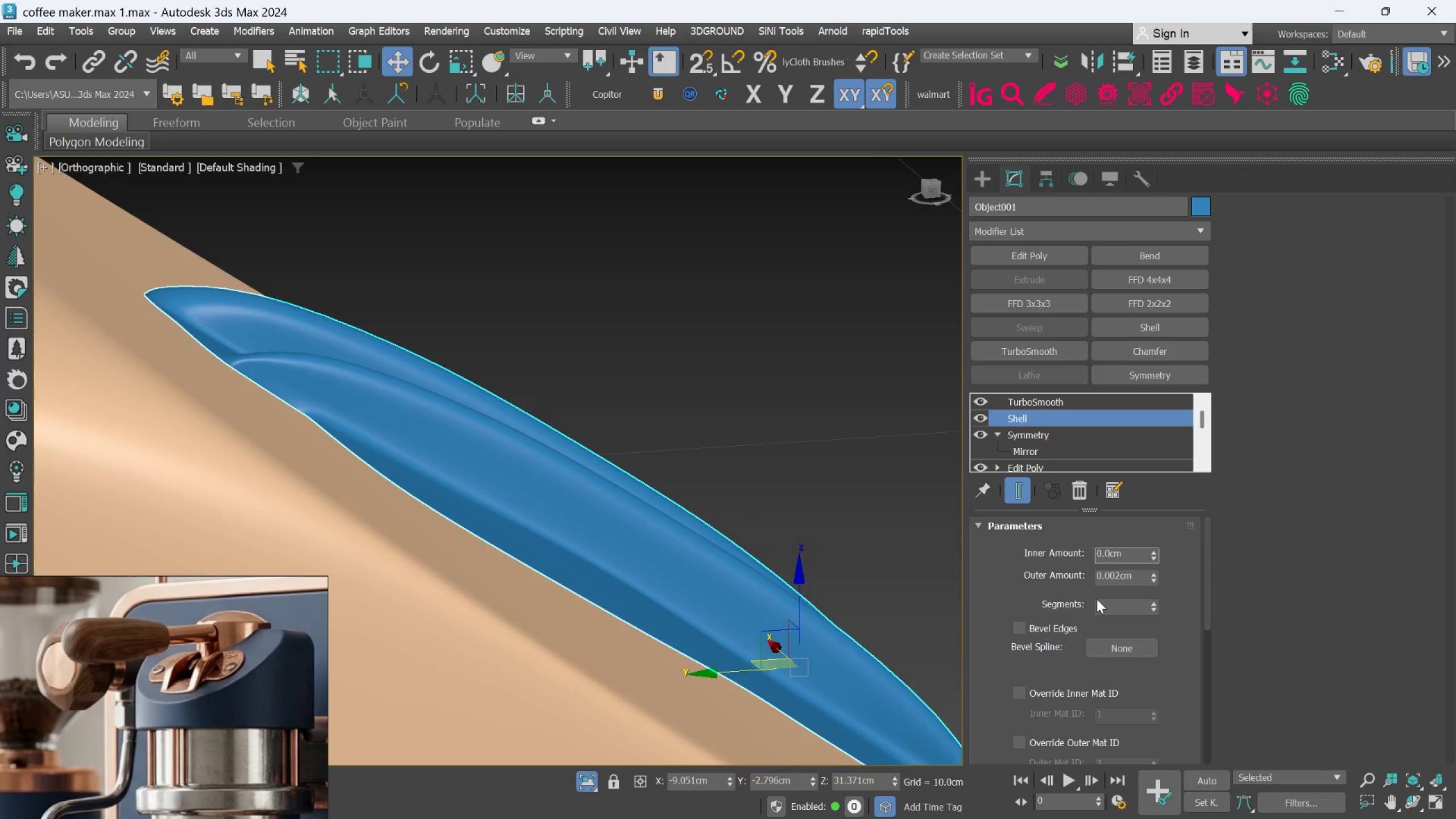 
type(03)
 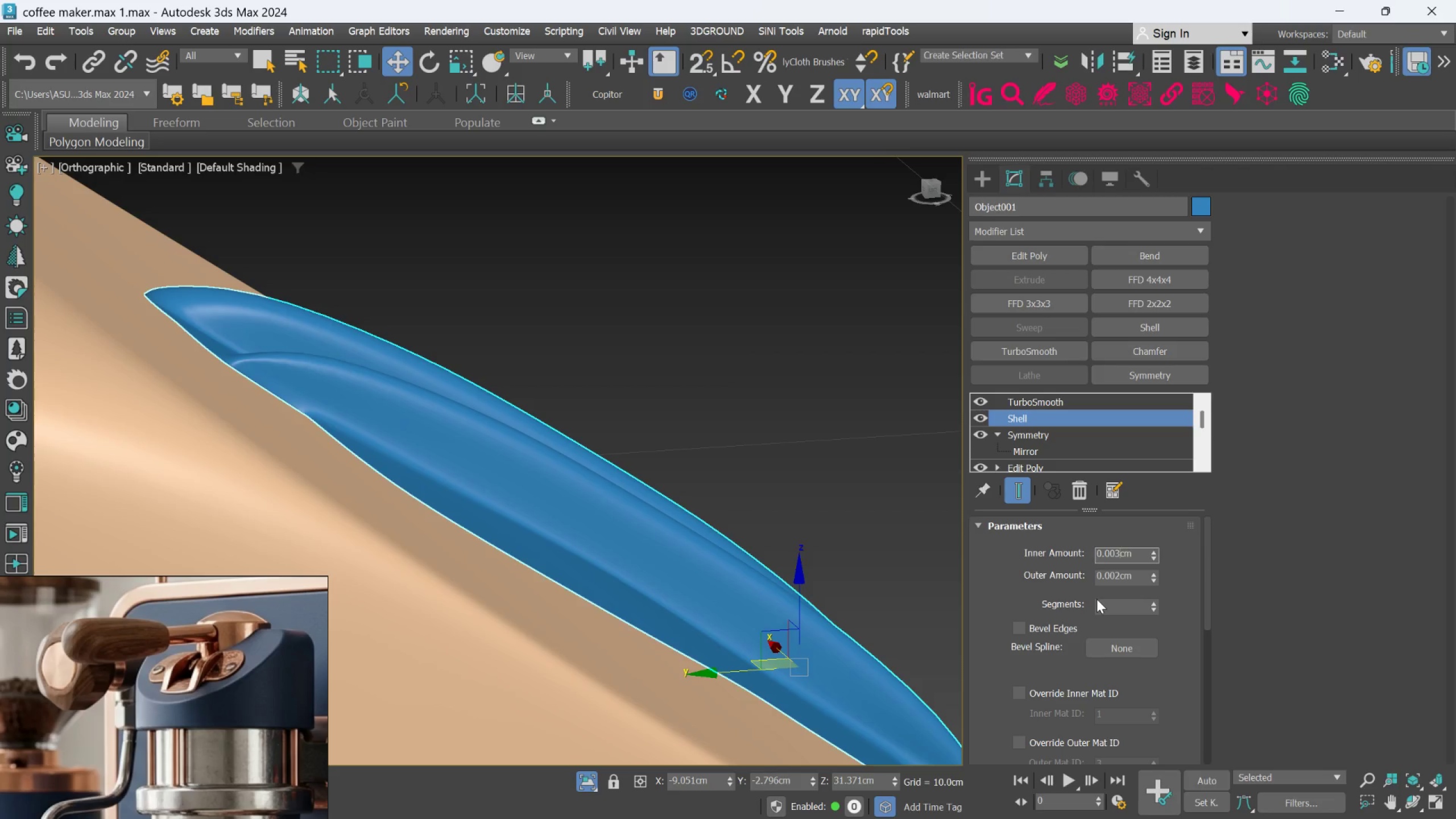 
key(Enter)
 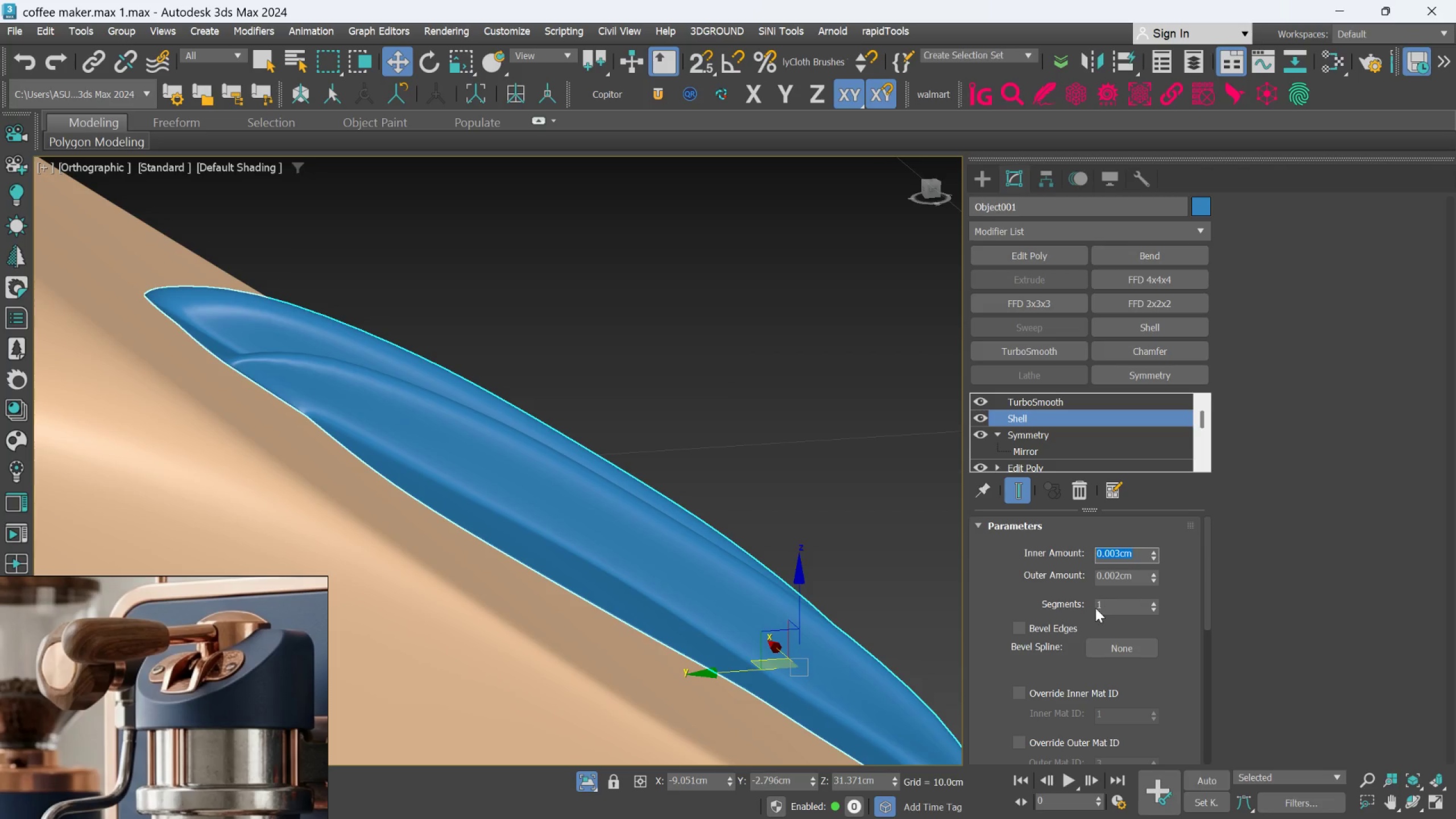 
hold_key(key=AltLeft, duration=0.56)
 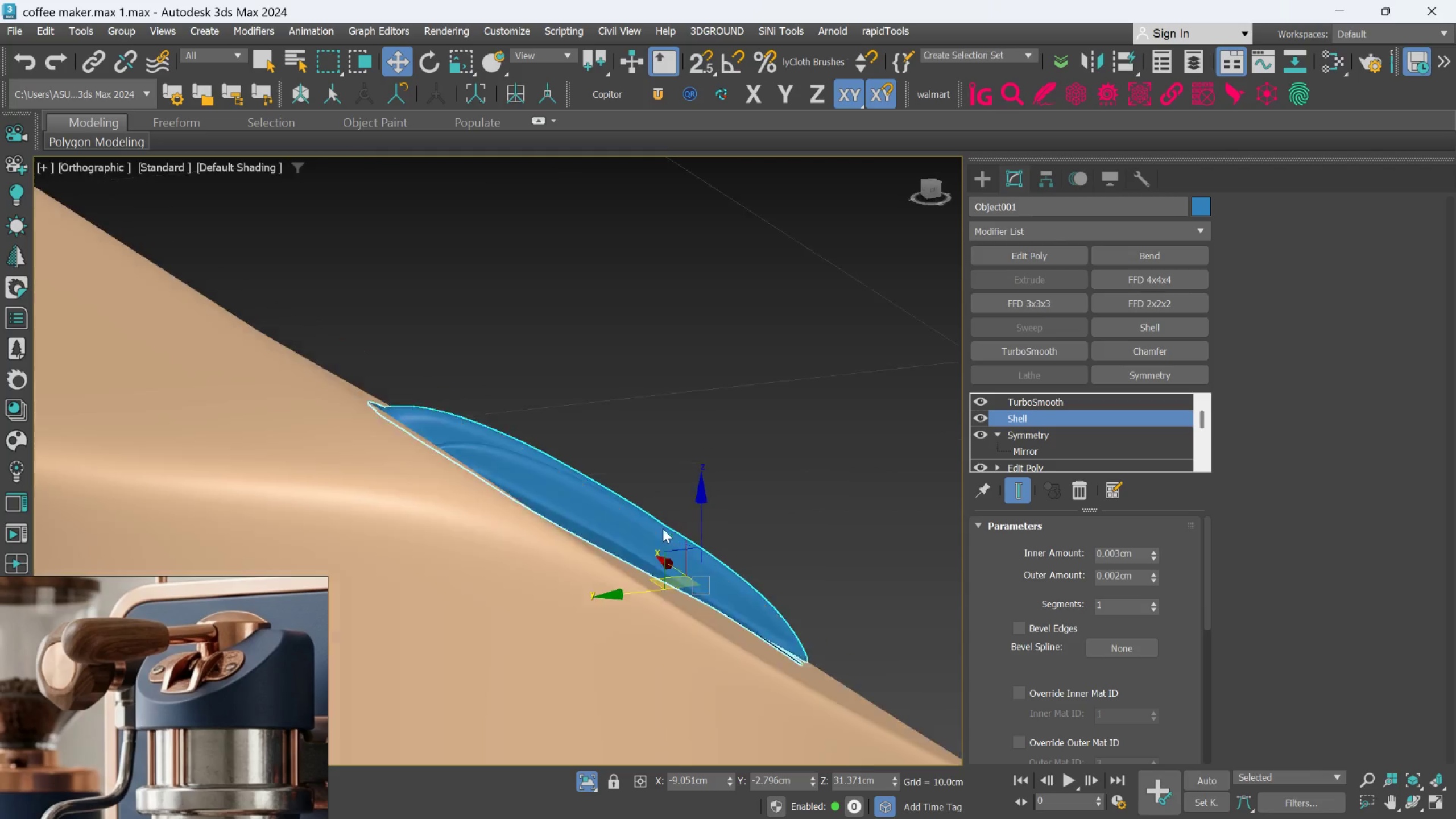 
scroll: coordinate [609, 512], scroll_direction: down, amount: 2.0
 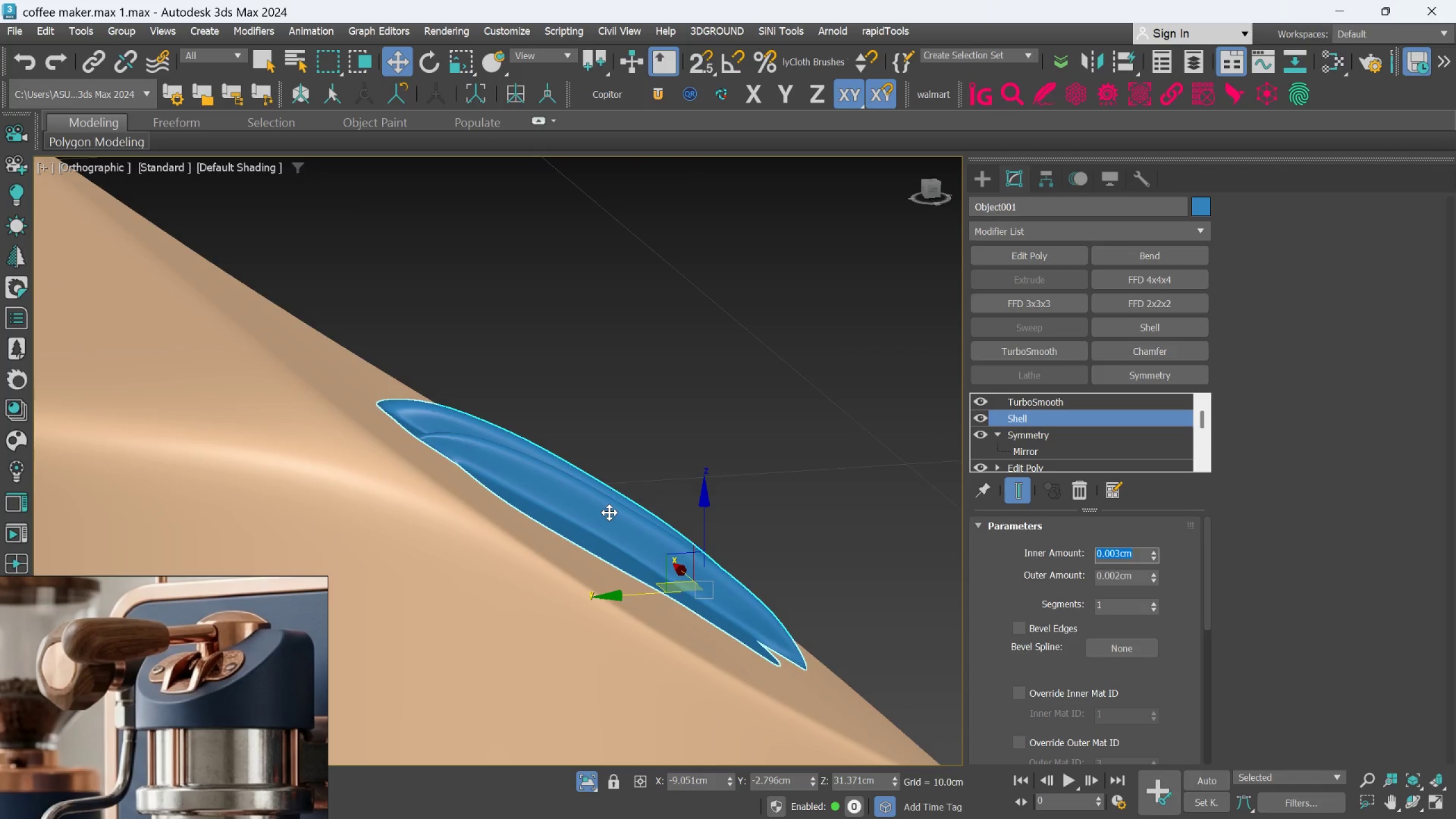 
hold_key(key=AltLeft, duration=1.0)
 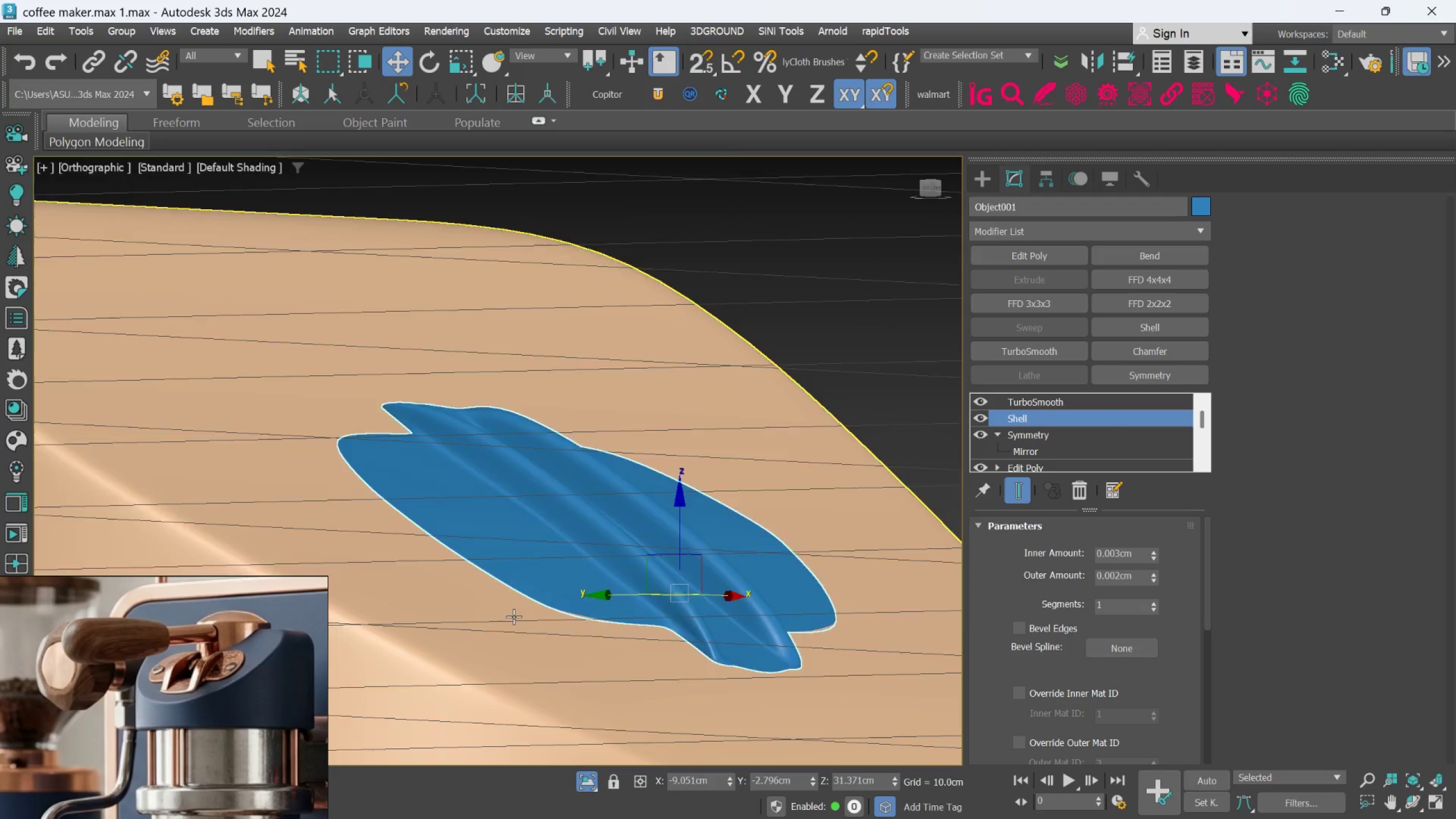 
hold_key(key=AltLeft, duration=1.52)
 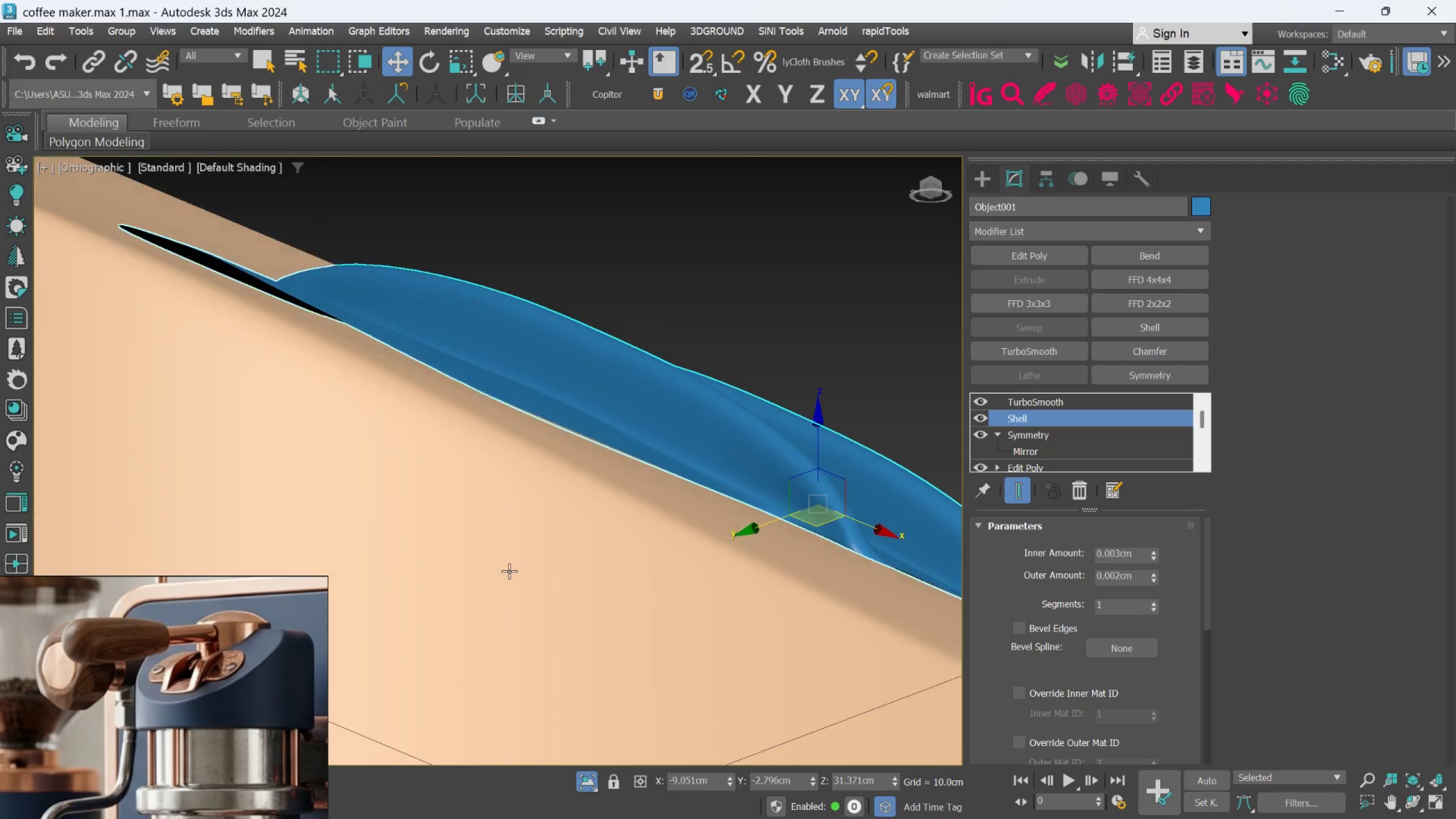 
scroll: coordinate [516, 606], scroll_direction: up, amount: 2.0
 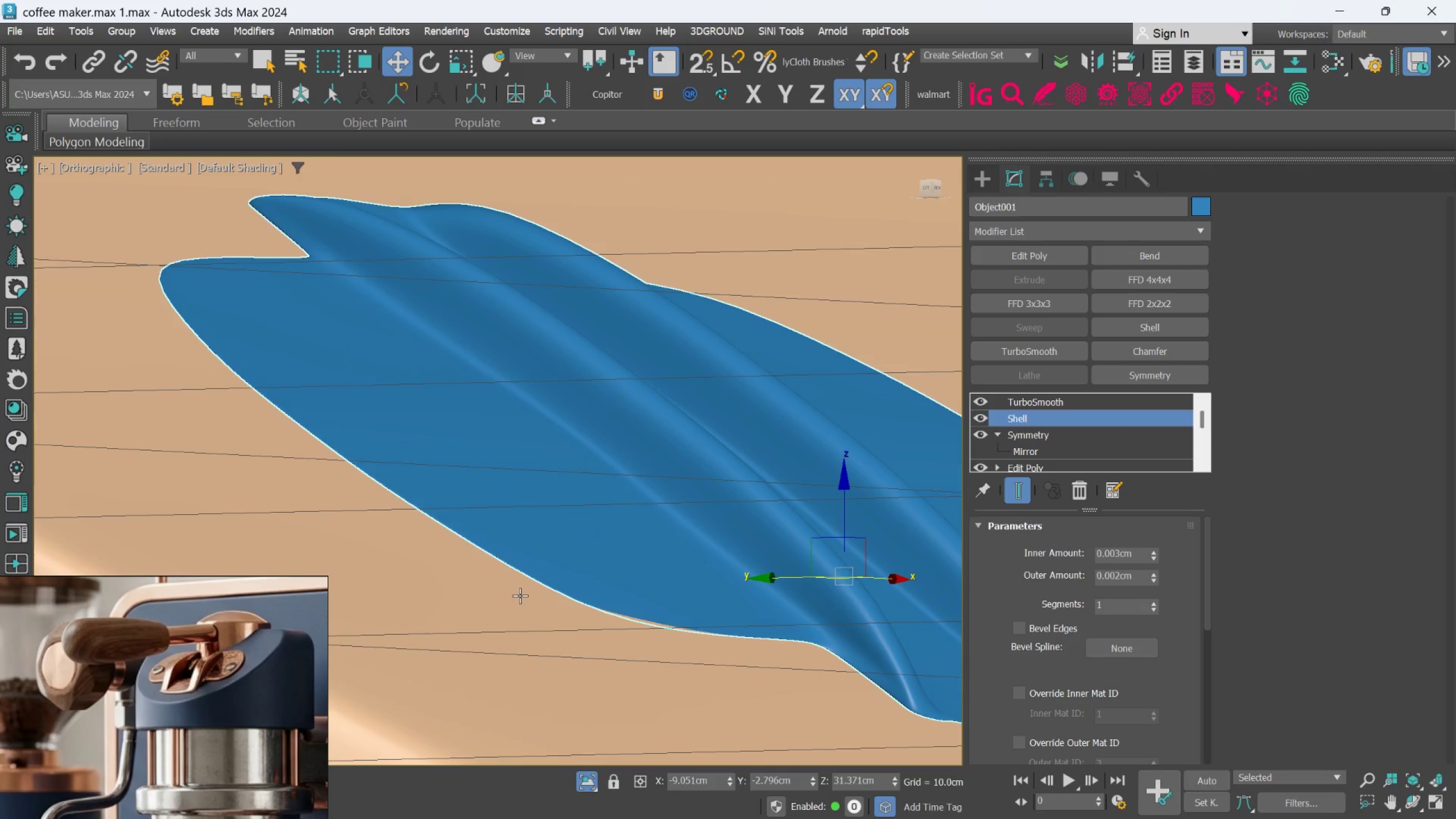 
hold_key(key=AltLeft, duration=0.67)
 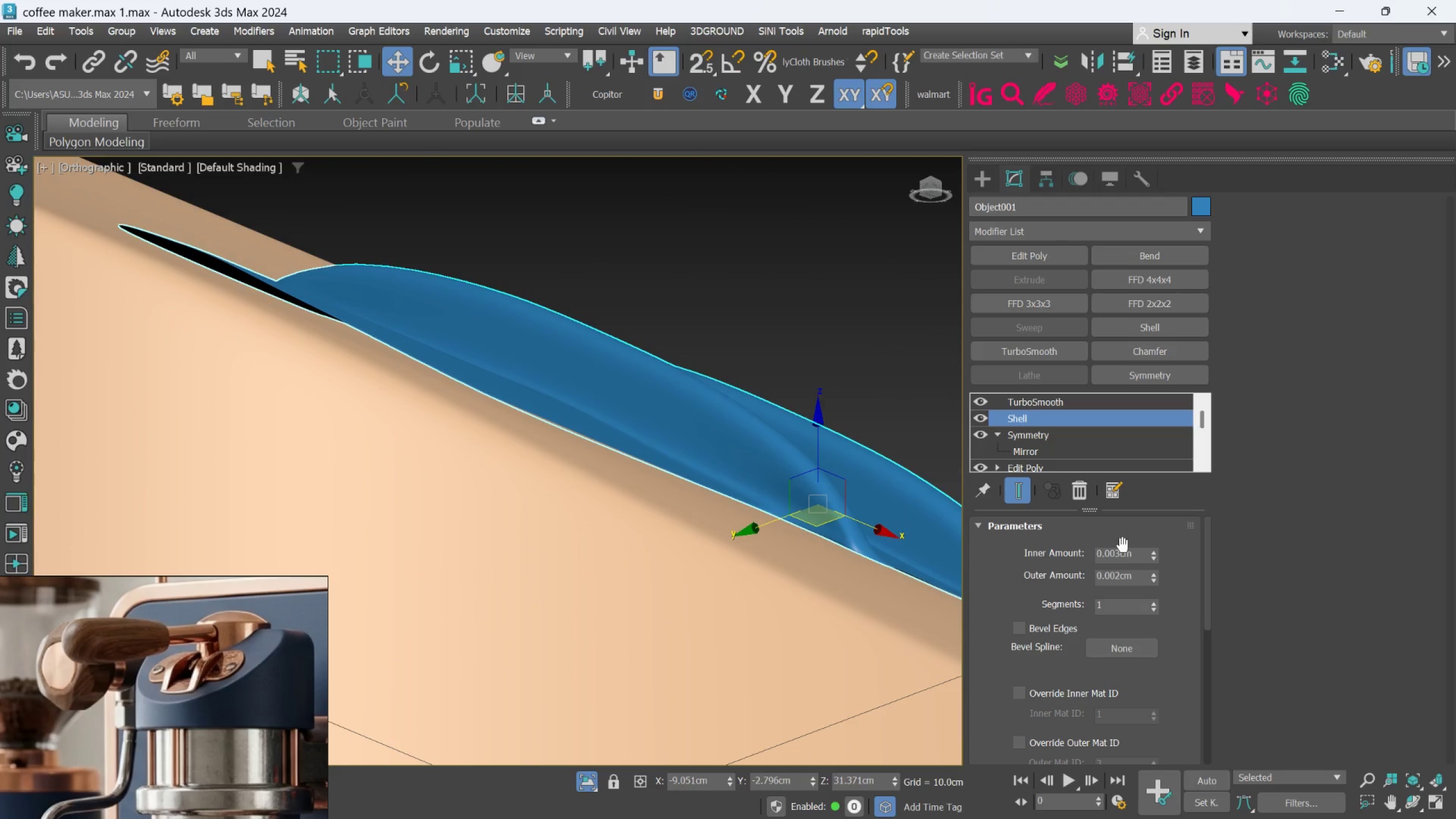 
left_click([1123, 559])
 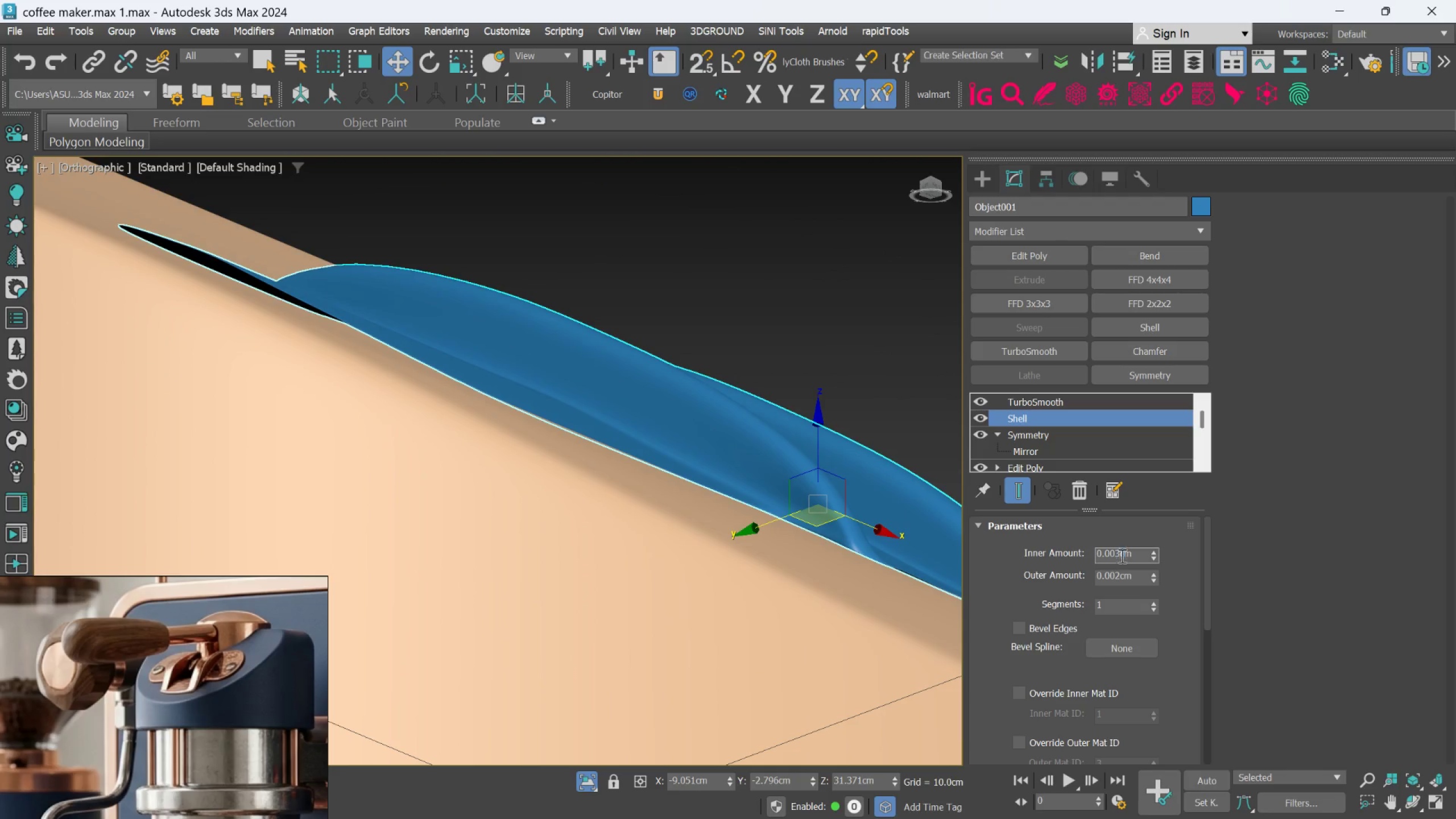 
left_click([1121, 557])
 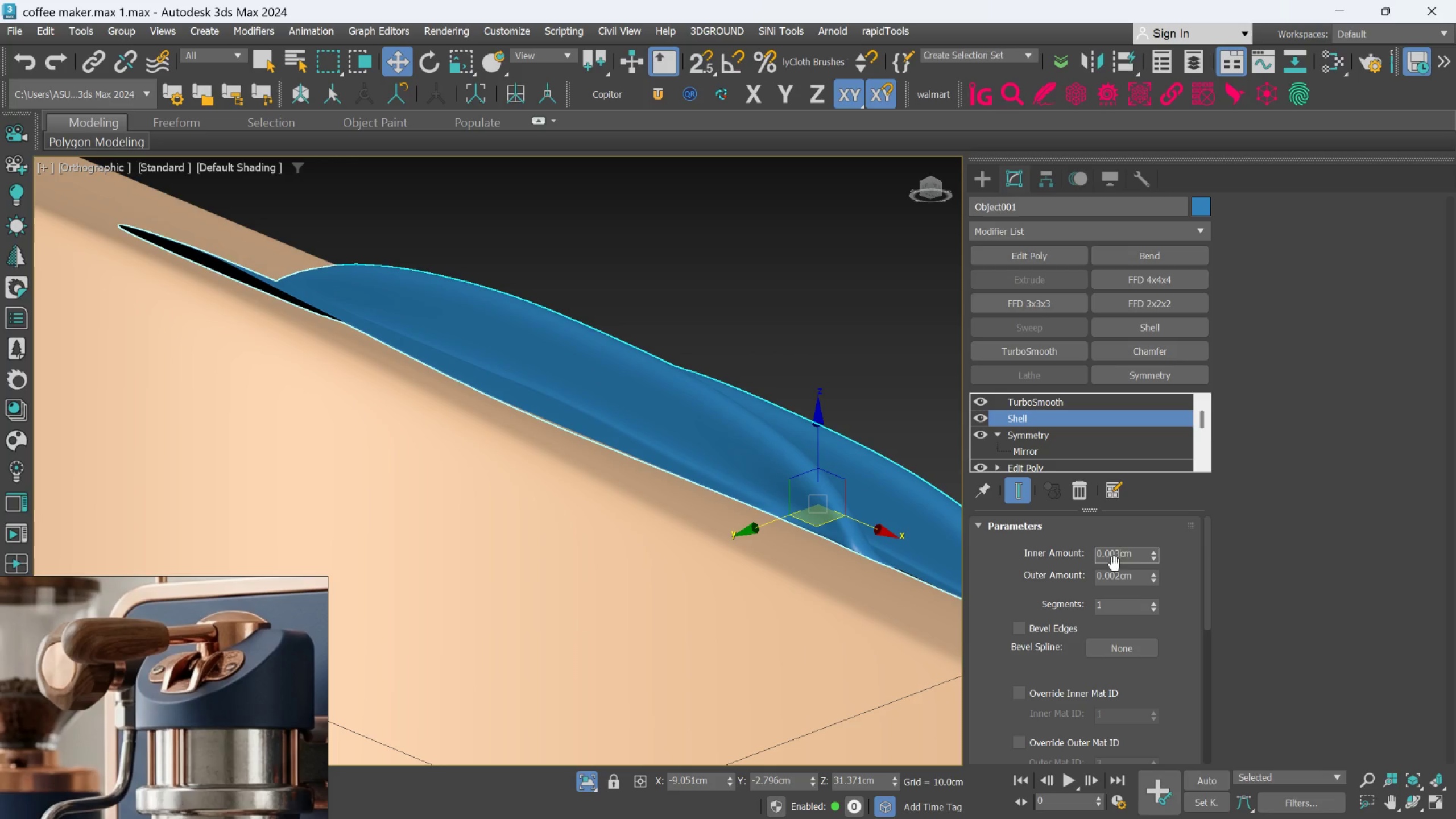 
key(Backspace)
 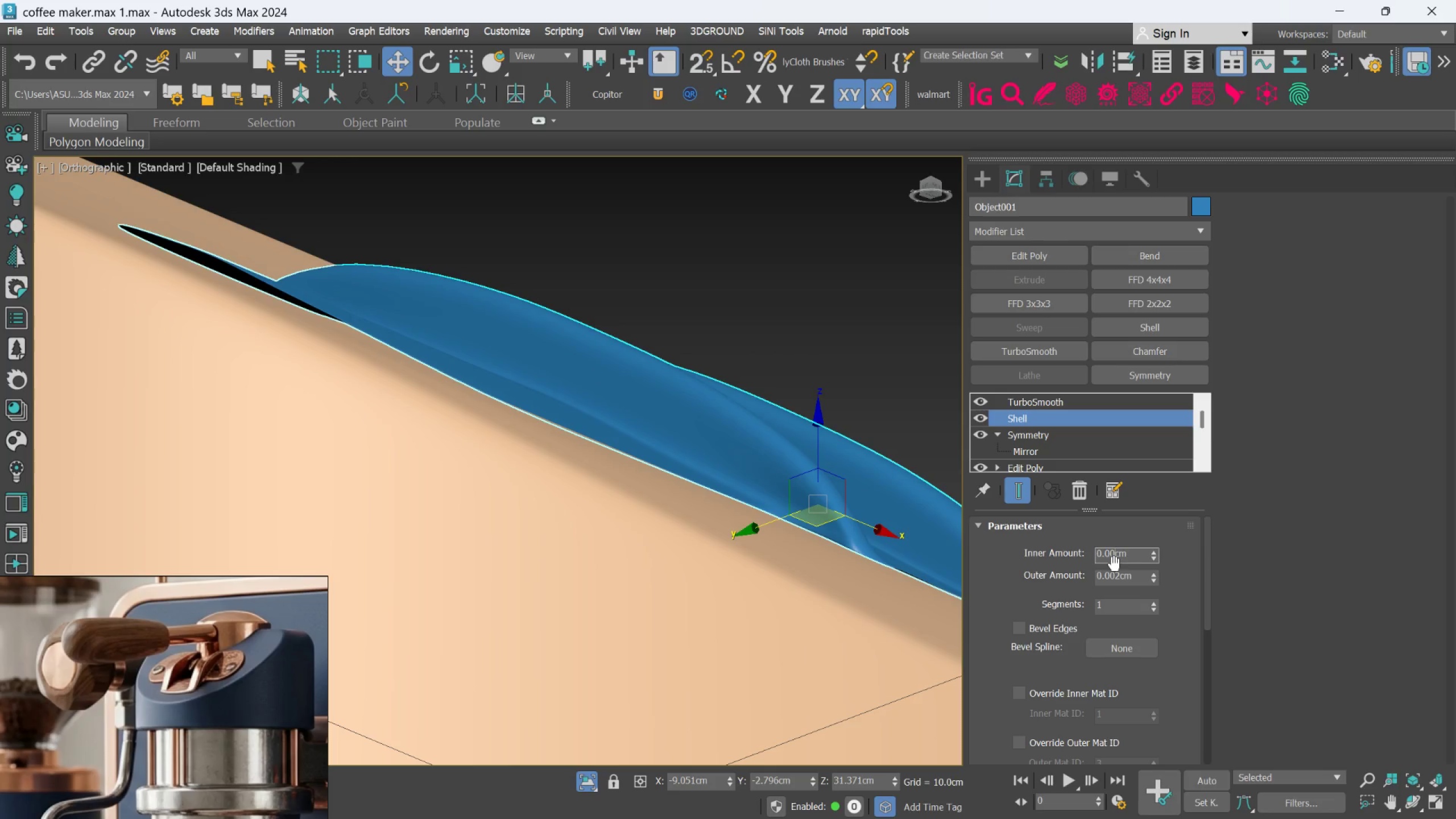 
key(Backspace)
 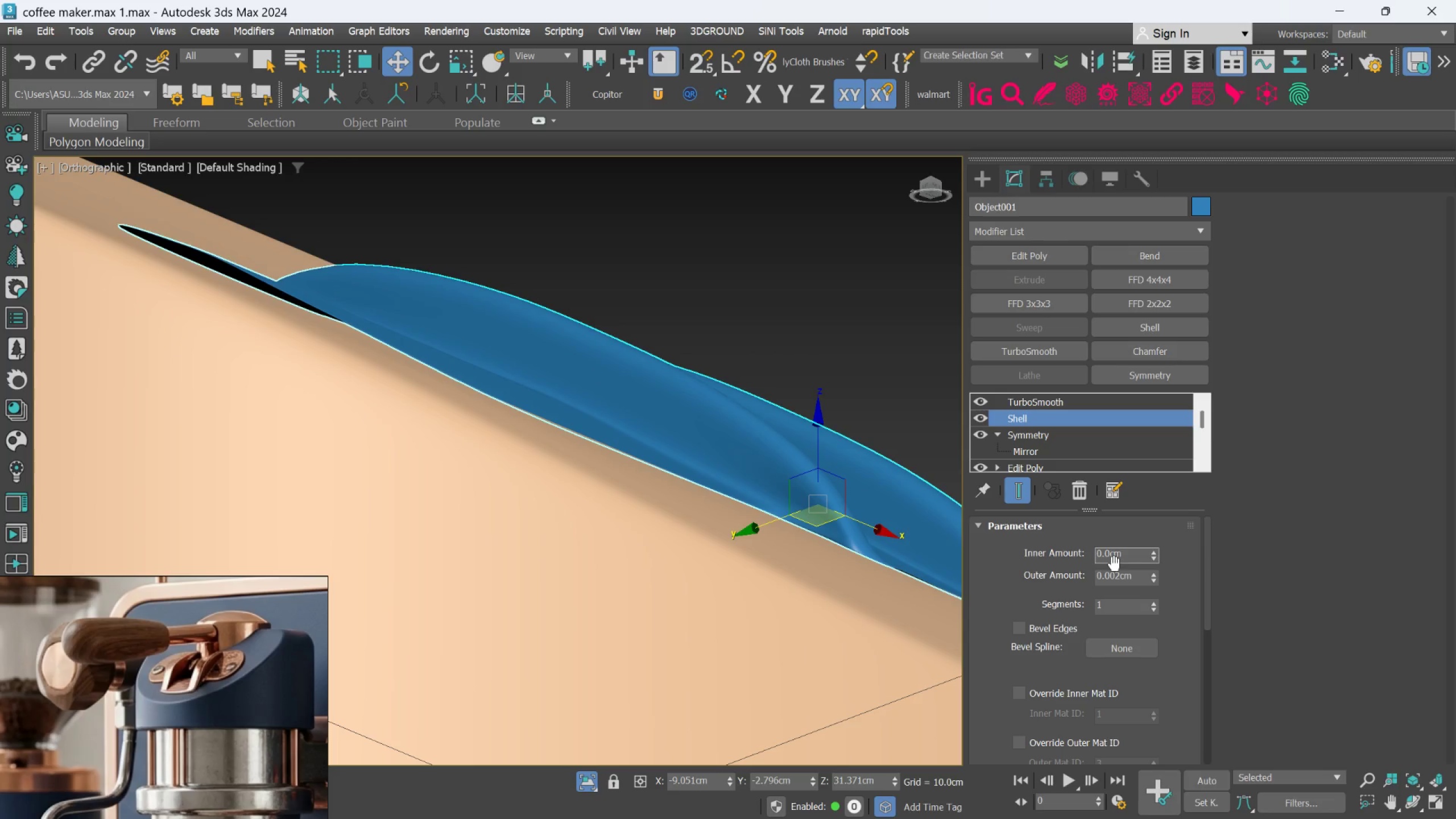 
key(5)
 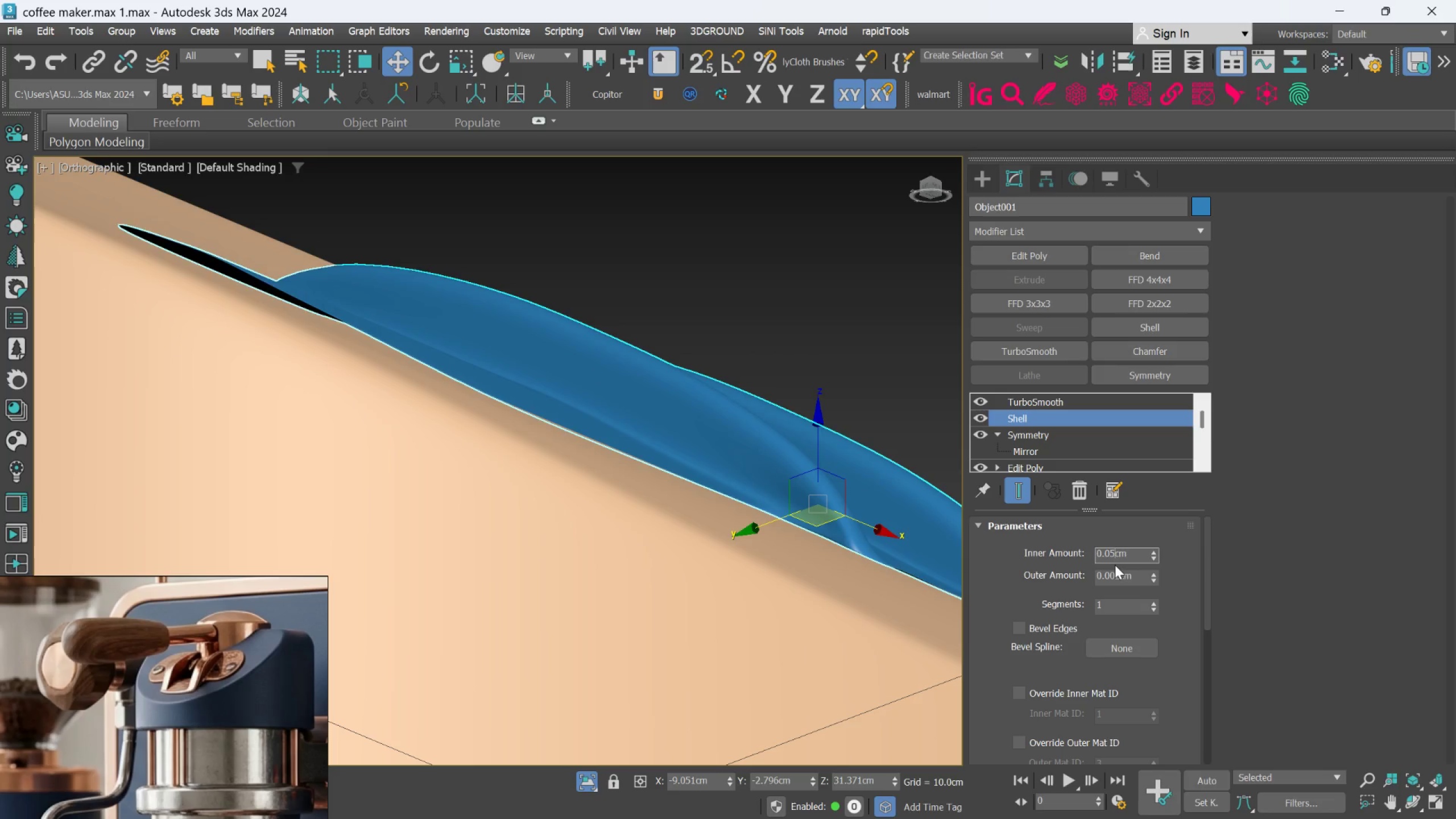 
key(Enter)
 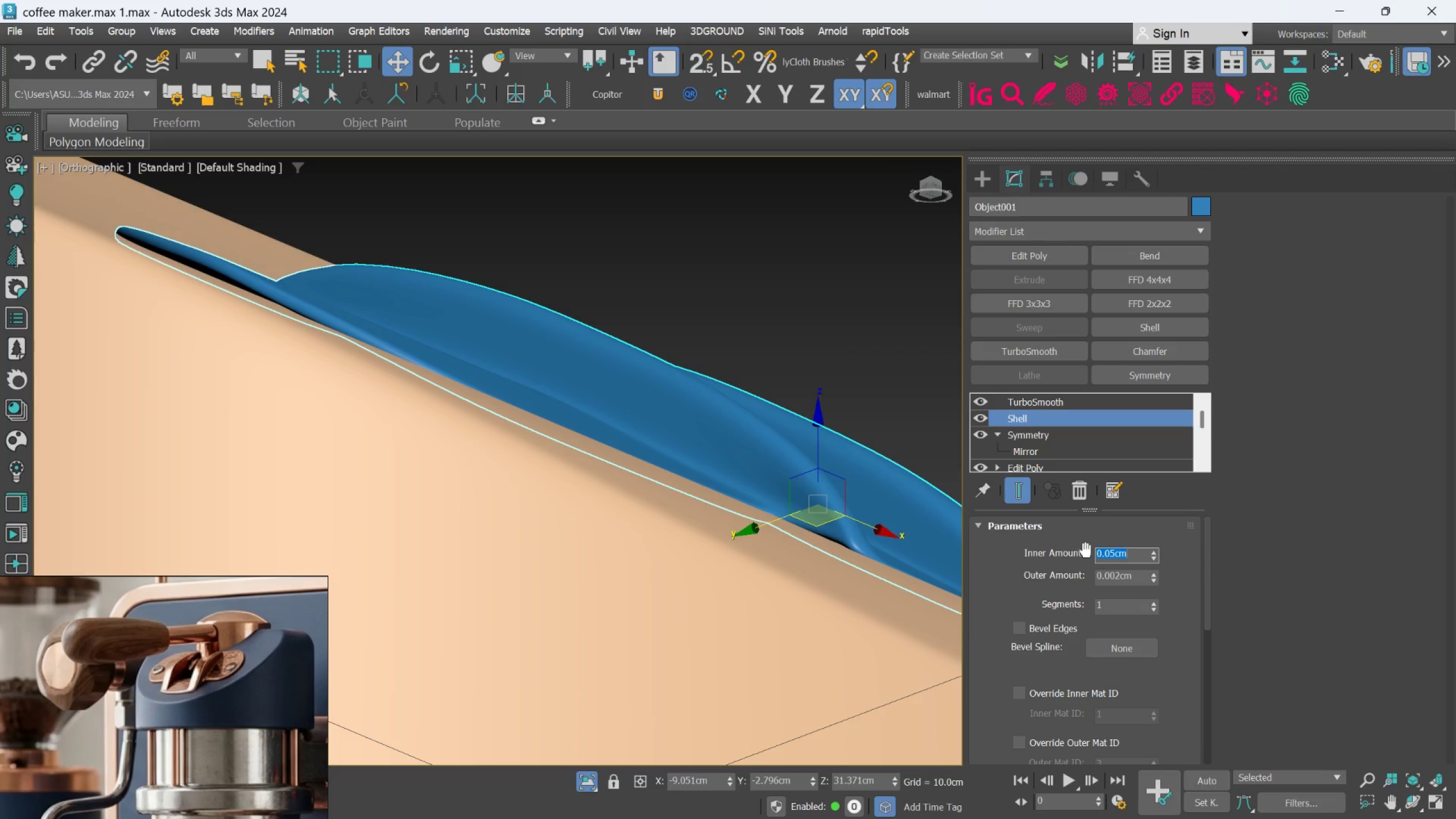 
hold_key(key=AltLeft, duration=0.53)
 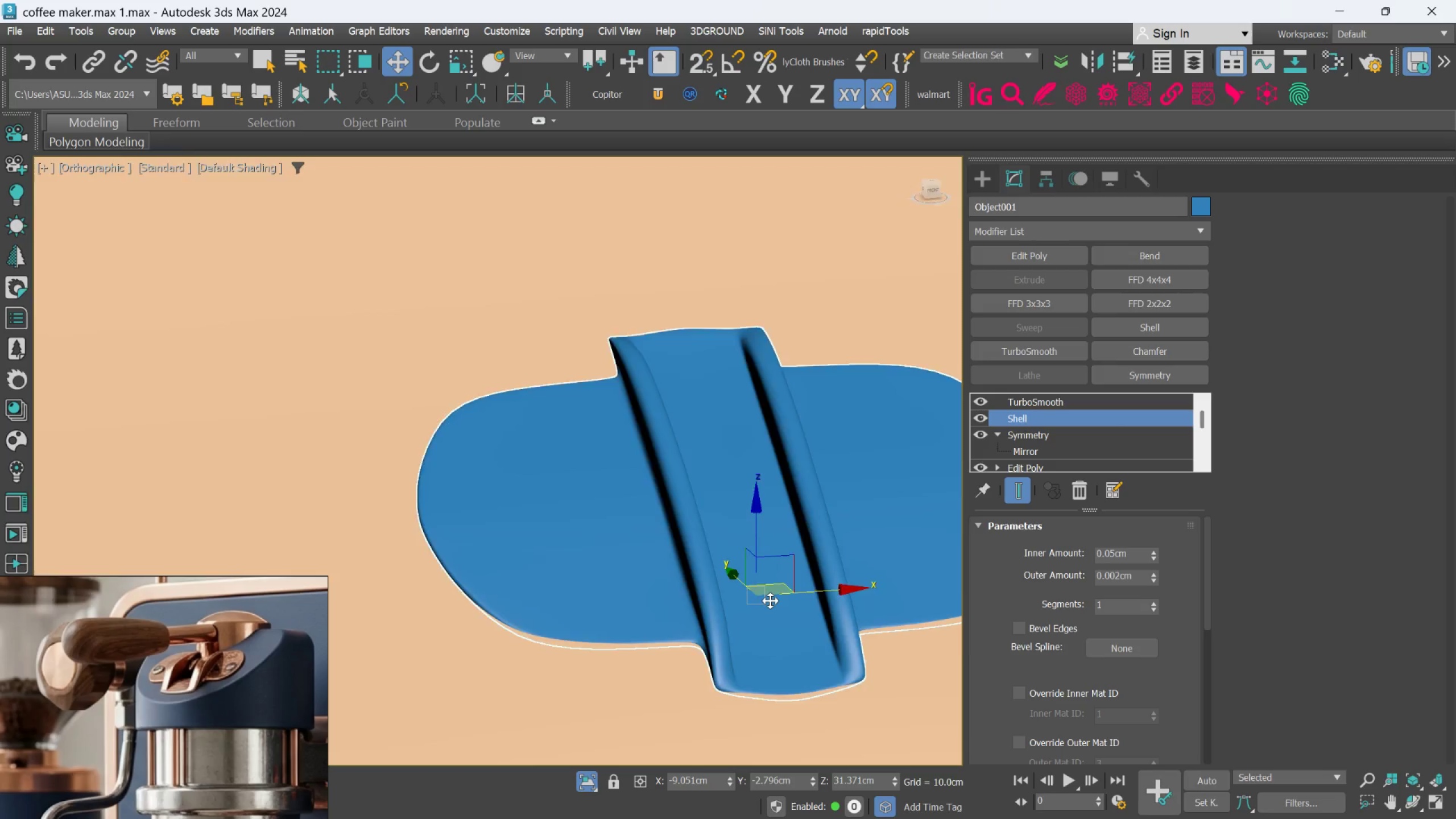 
scroll: coordinate [804, 556], scroll_direction: down, amount: 2.0
 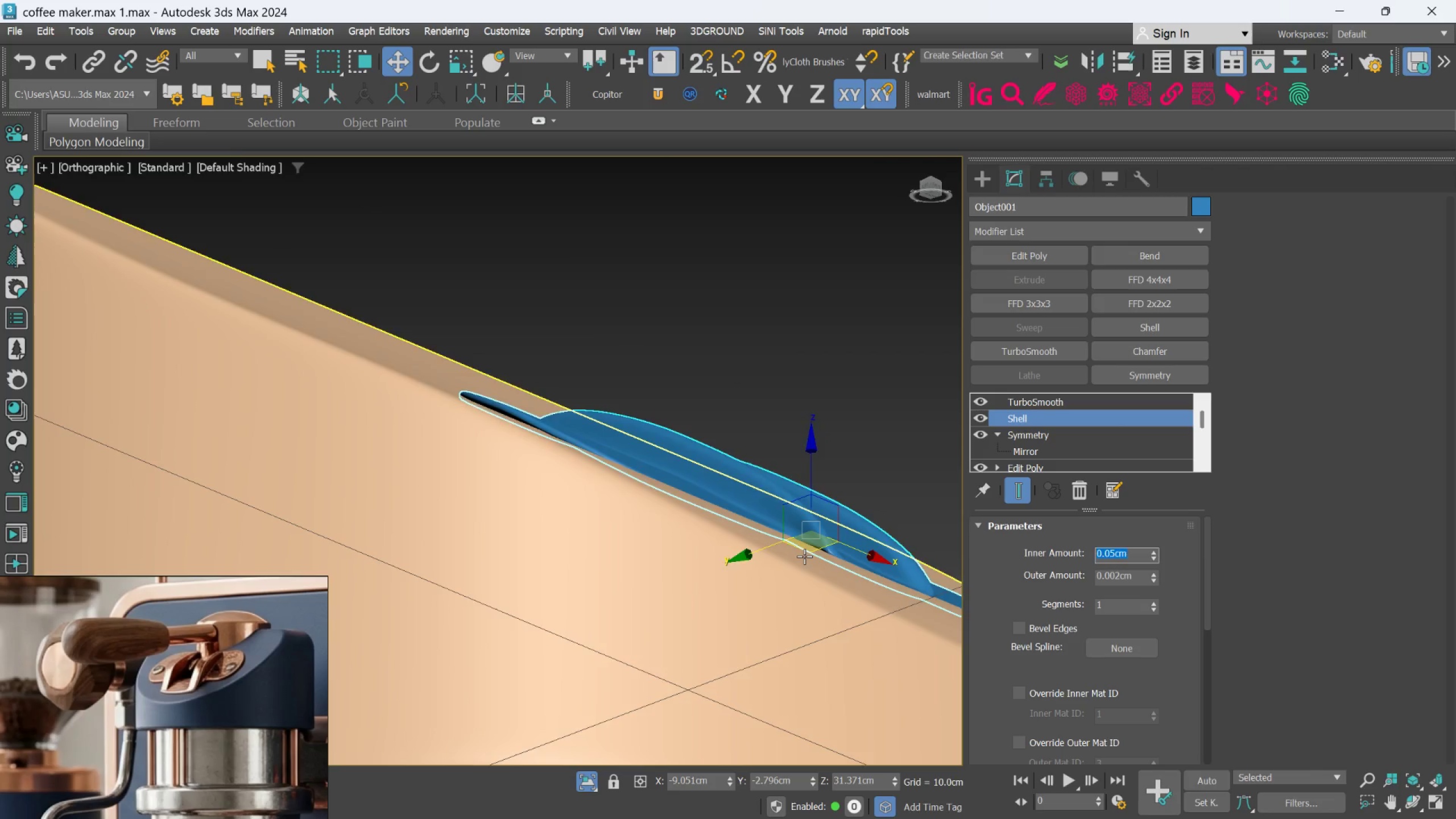 
hold_key(key=AltLeft, duration=0.33)
 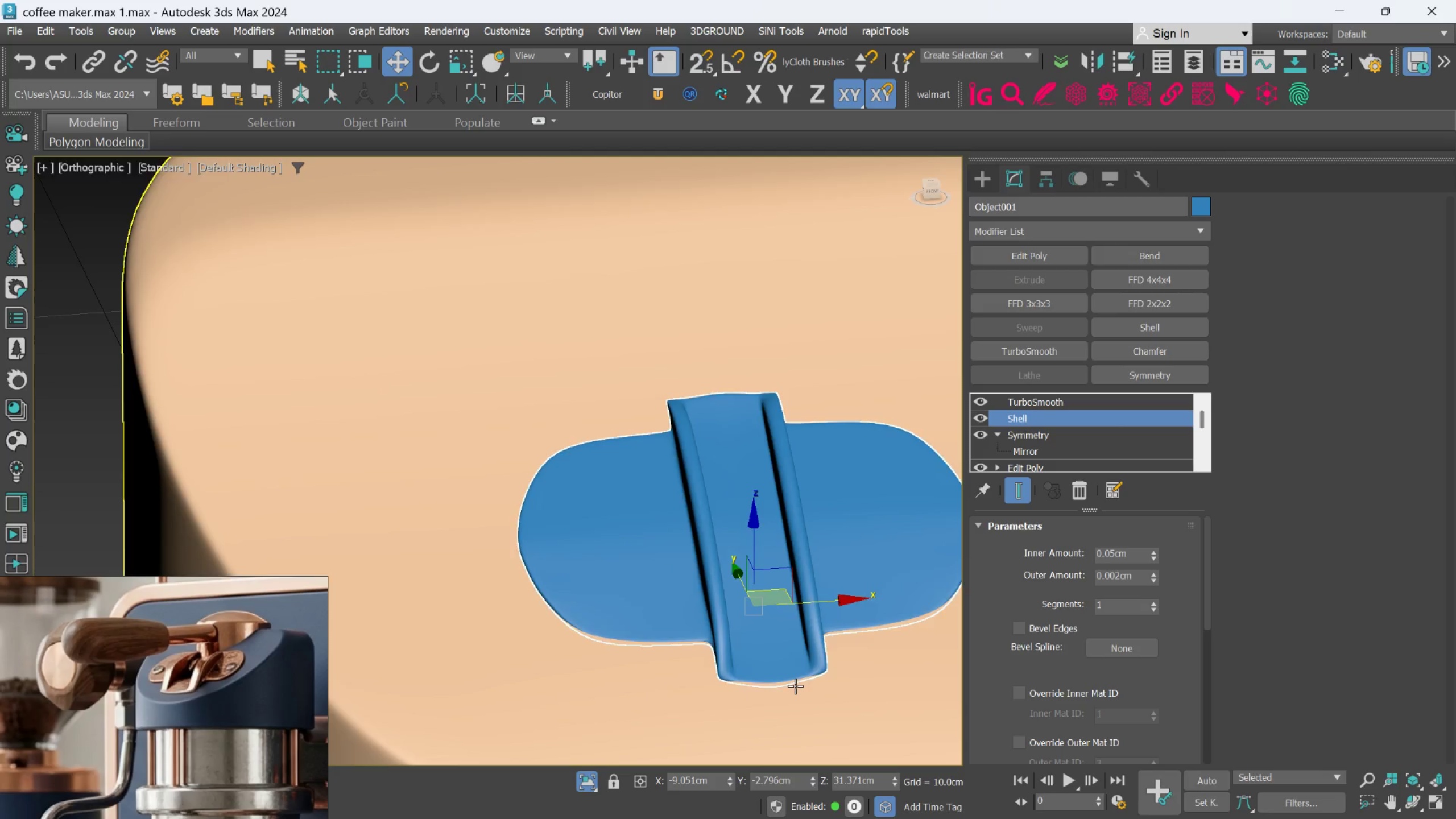 
scroll: coordinate [771, 601], scroll_direction: down, amount: 1.0
 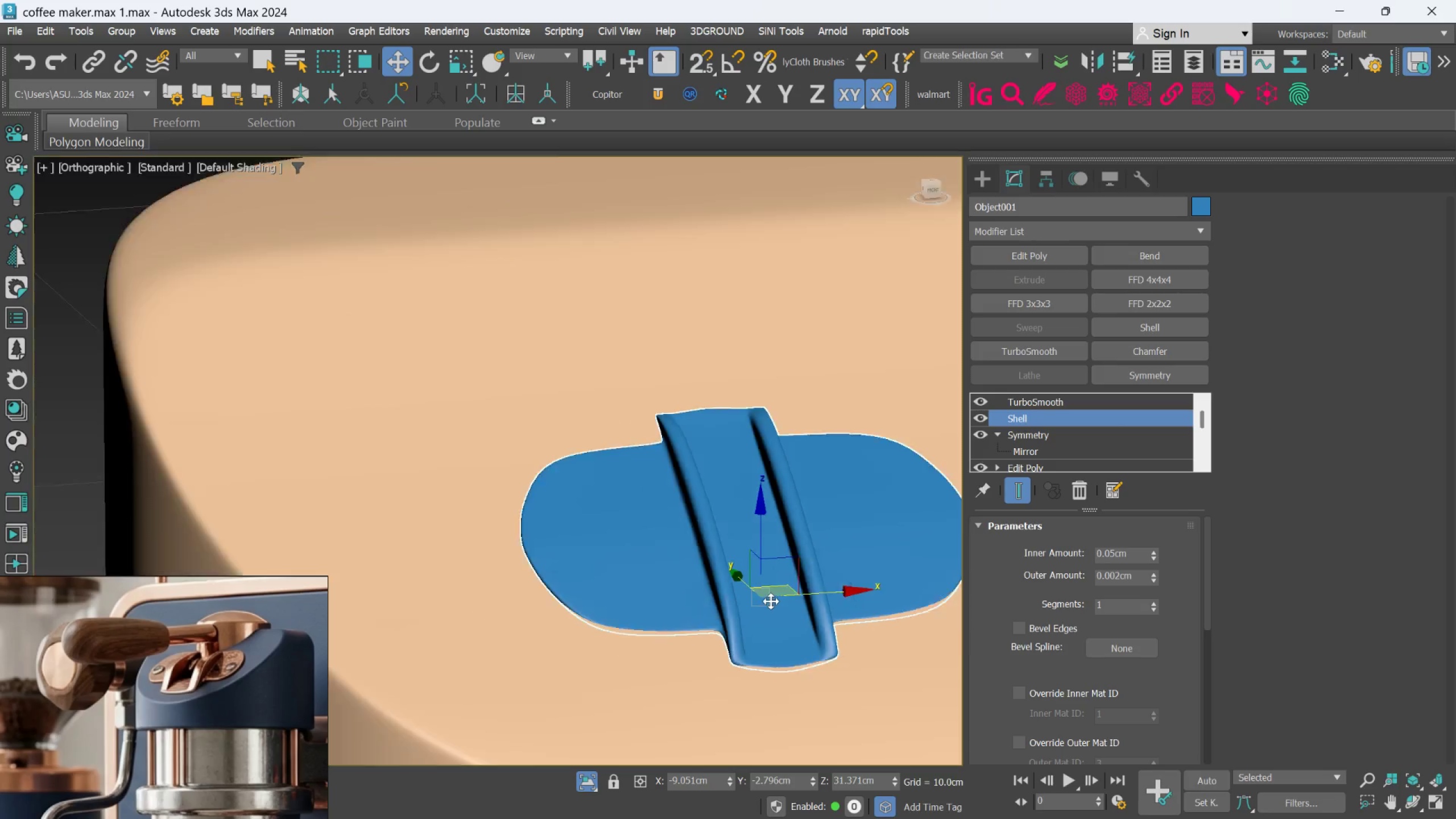 
scroll: coordinate [796, 688], scroll_direction: up, amount: 2.0
 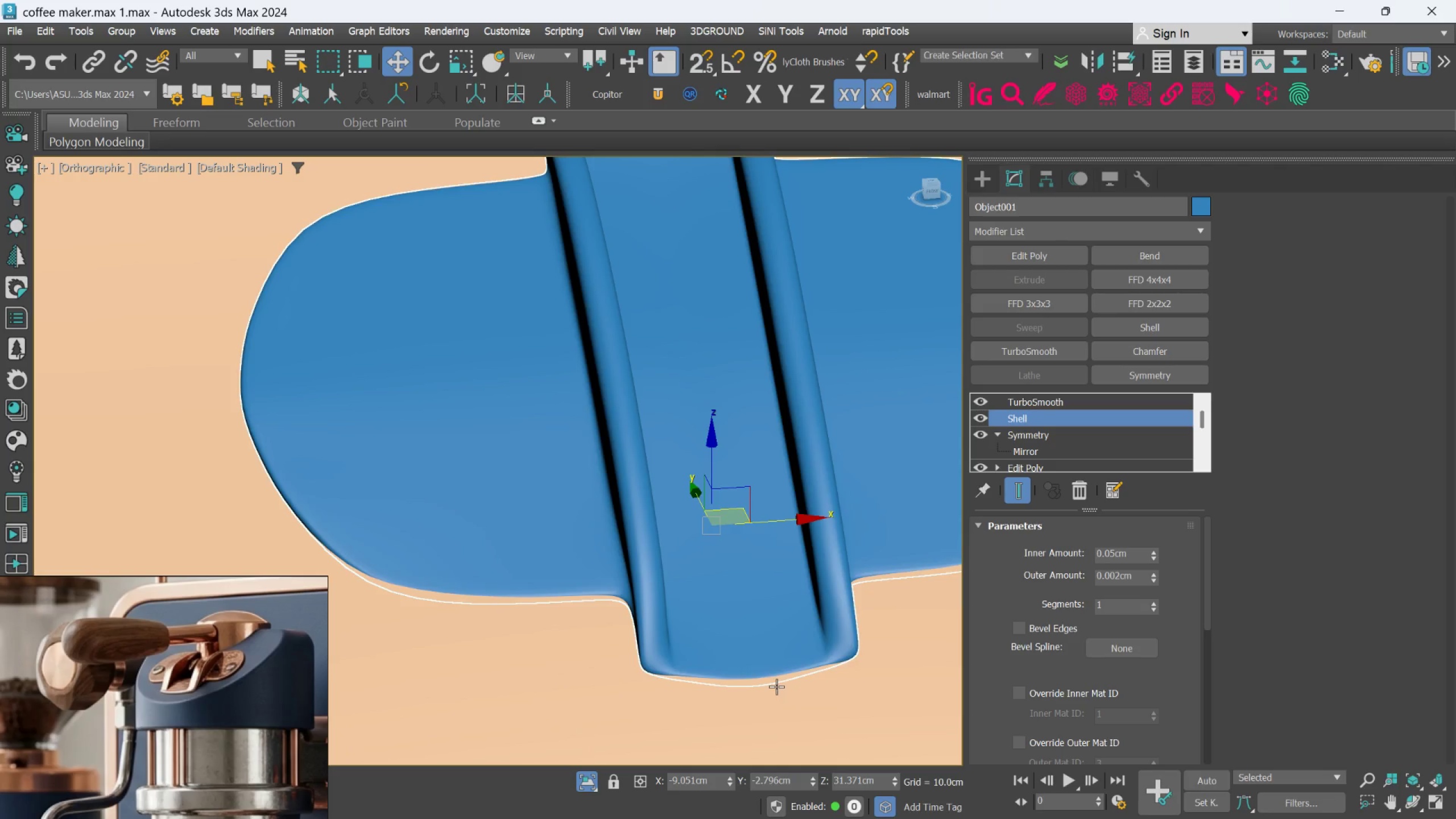 
hold_key(key=AltLeft, duration=0.75)
 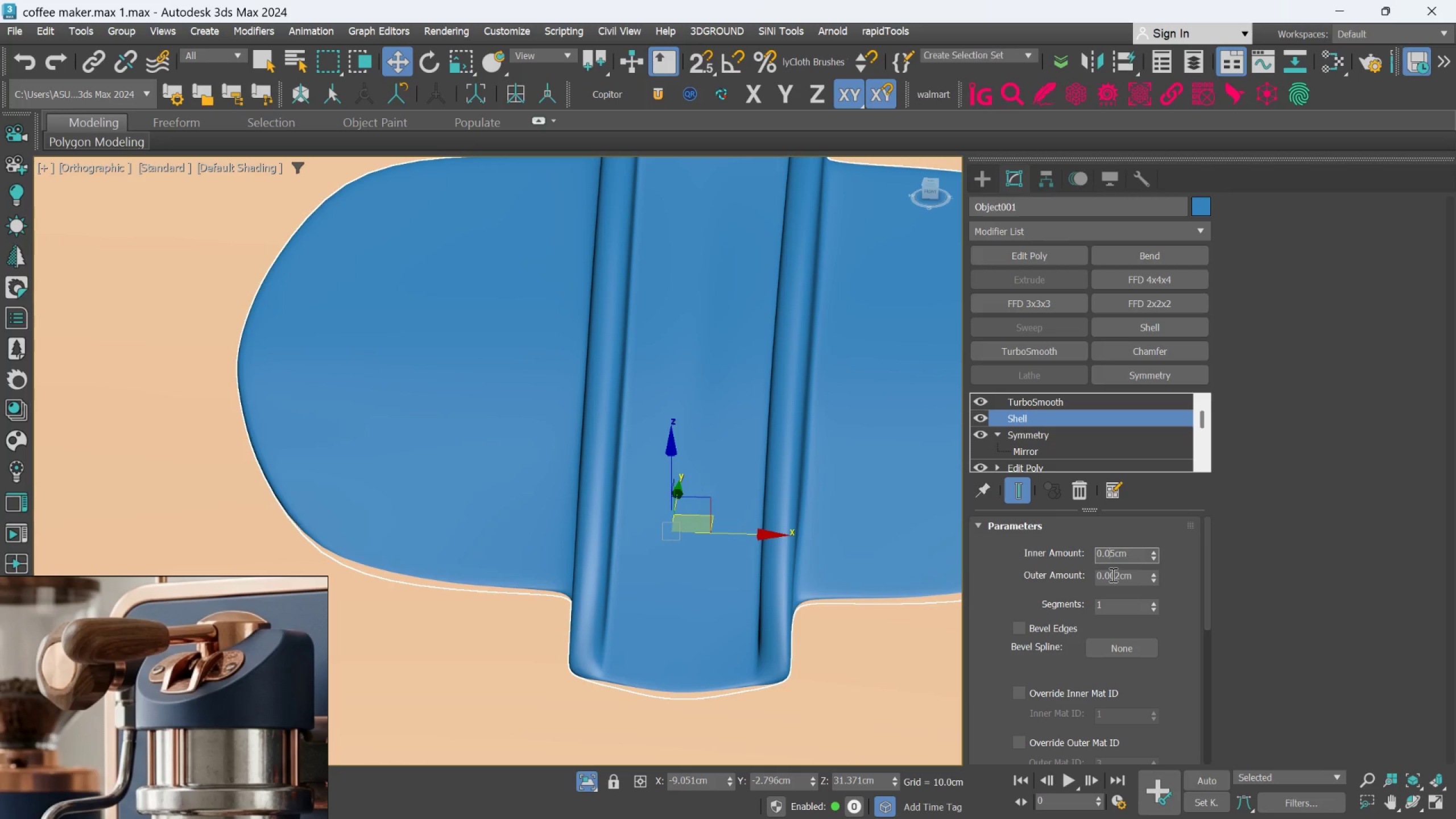 
type(05)
key(Backspace)
 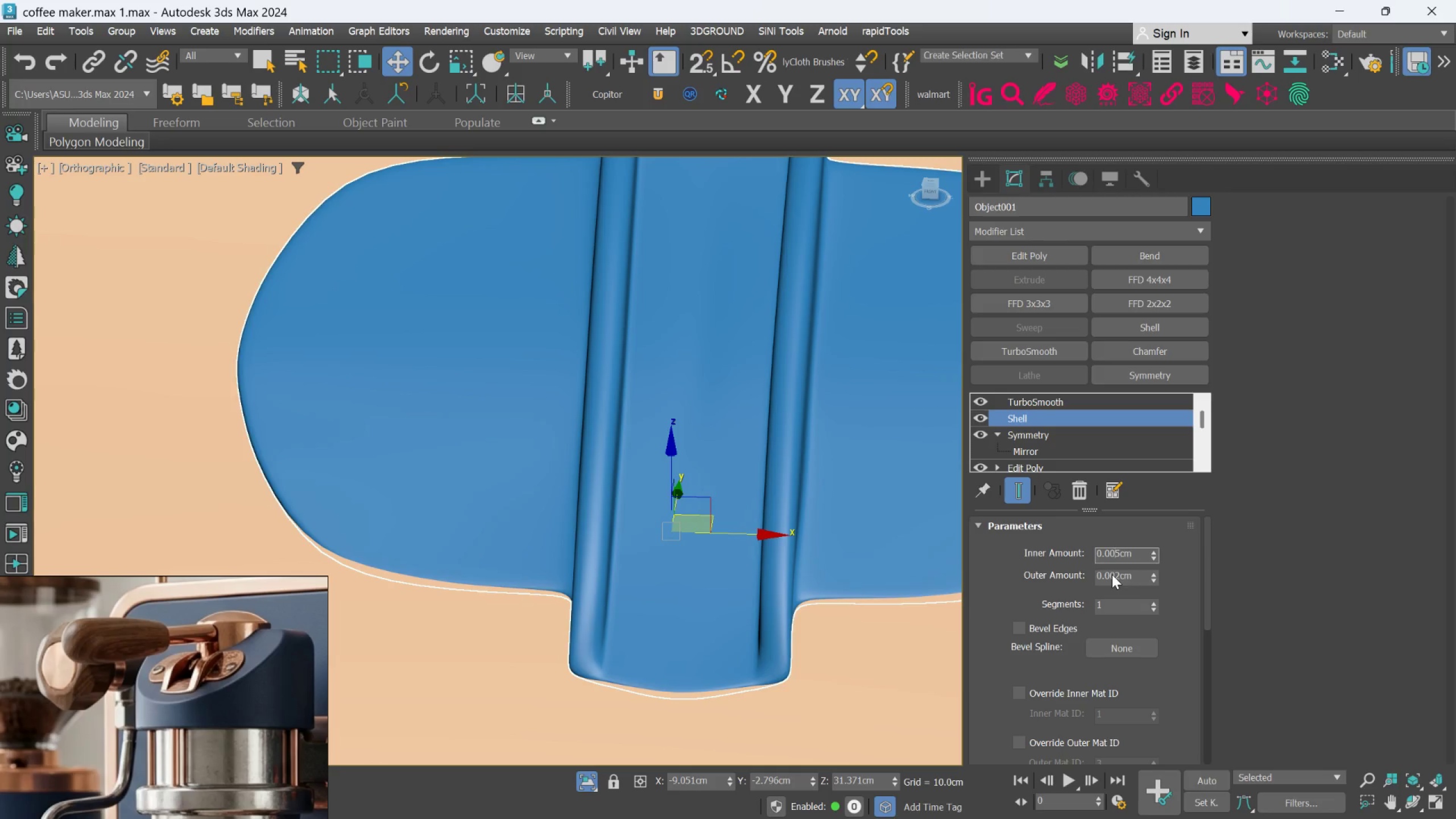 
key(Enter)
 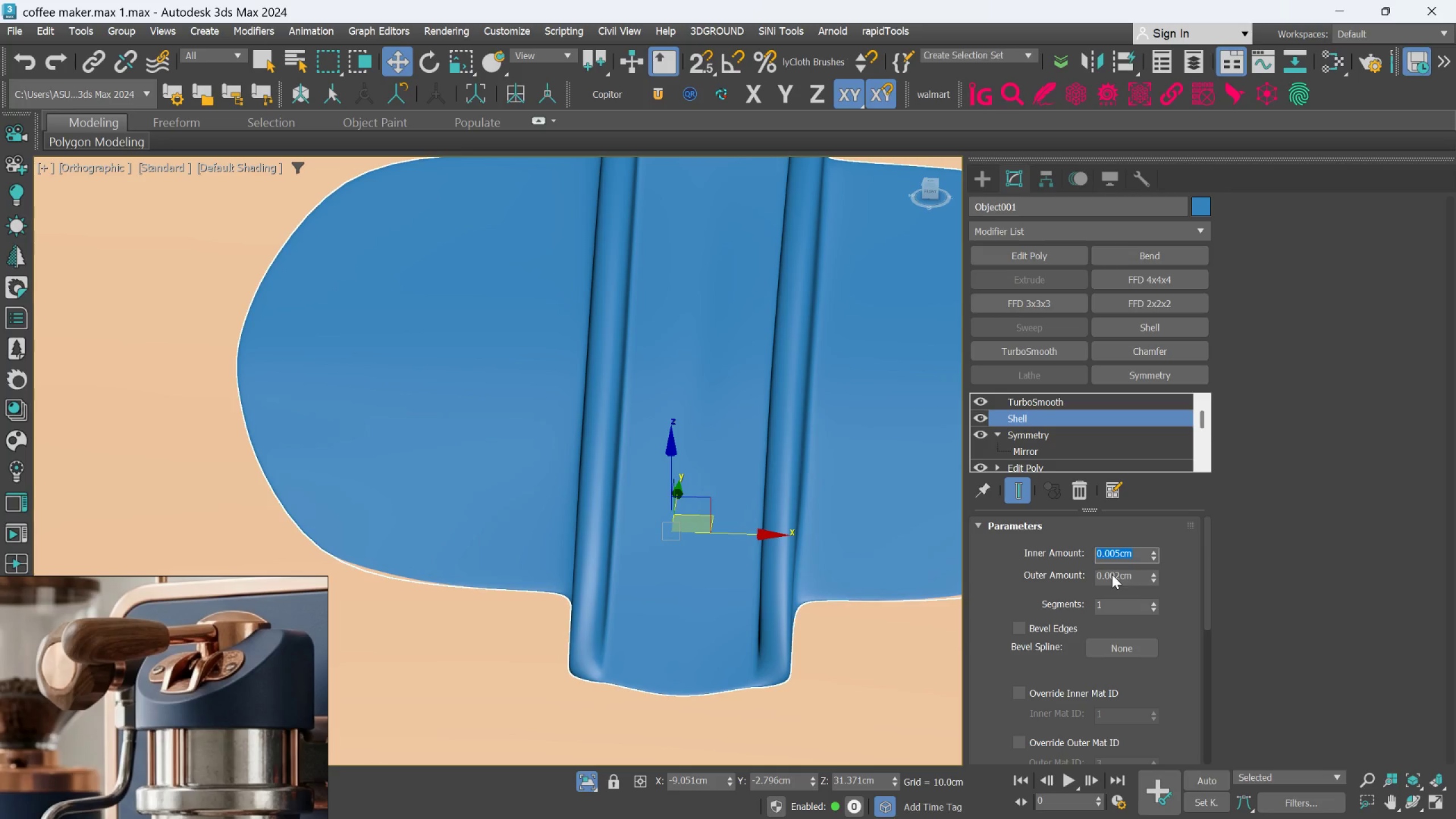 
key(Alt+AltLeft)
 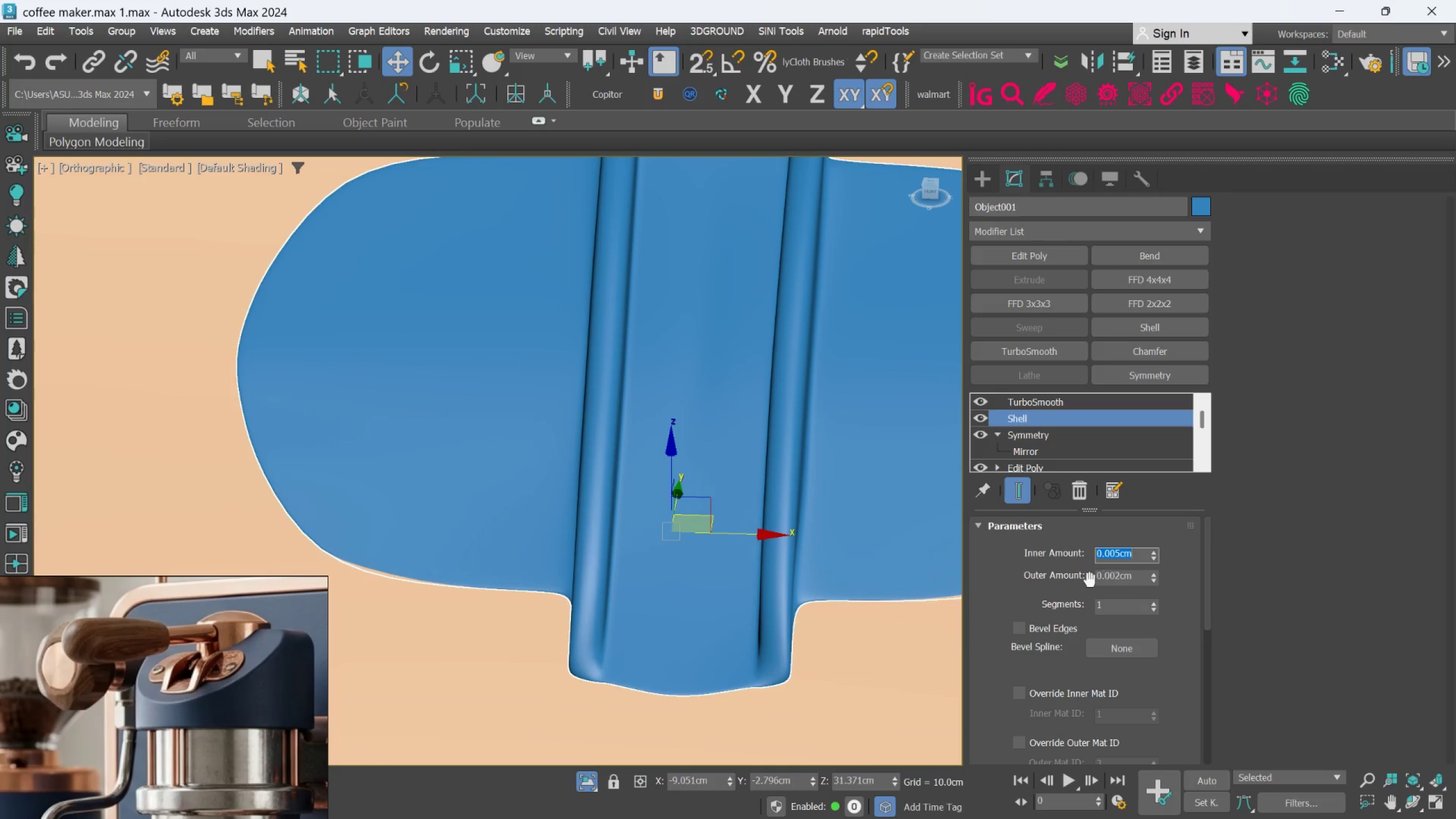 
hold_key(key=AltLeft, duration=0.78)
 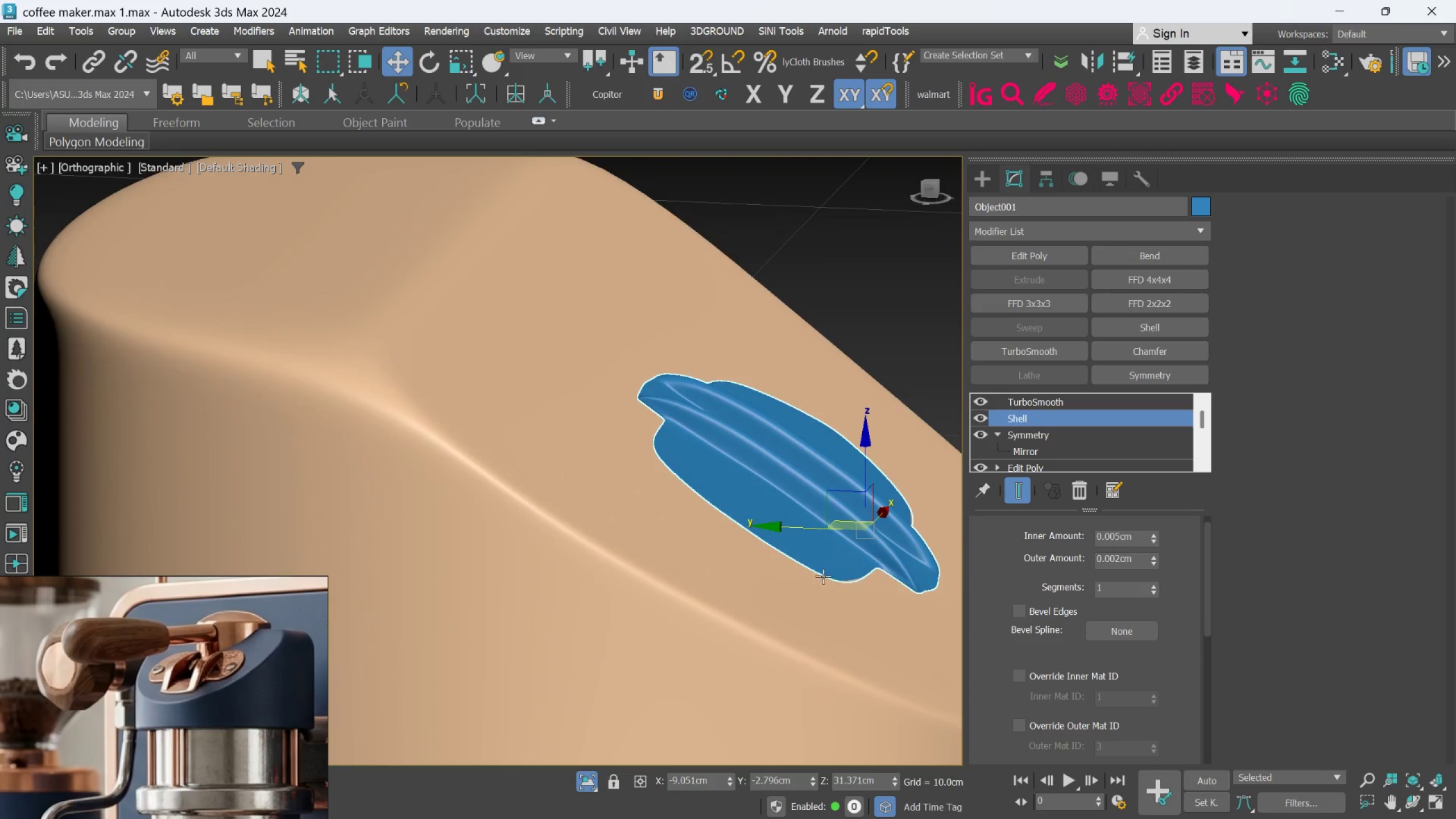 
scroll: coordinate [882, 581], scroll_direction: down, amount: 3.0
 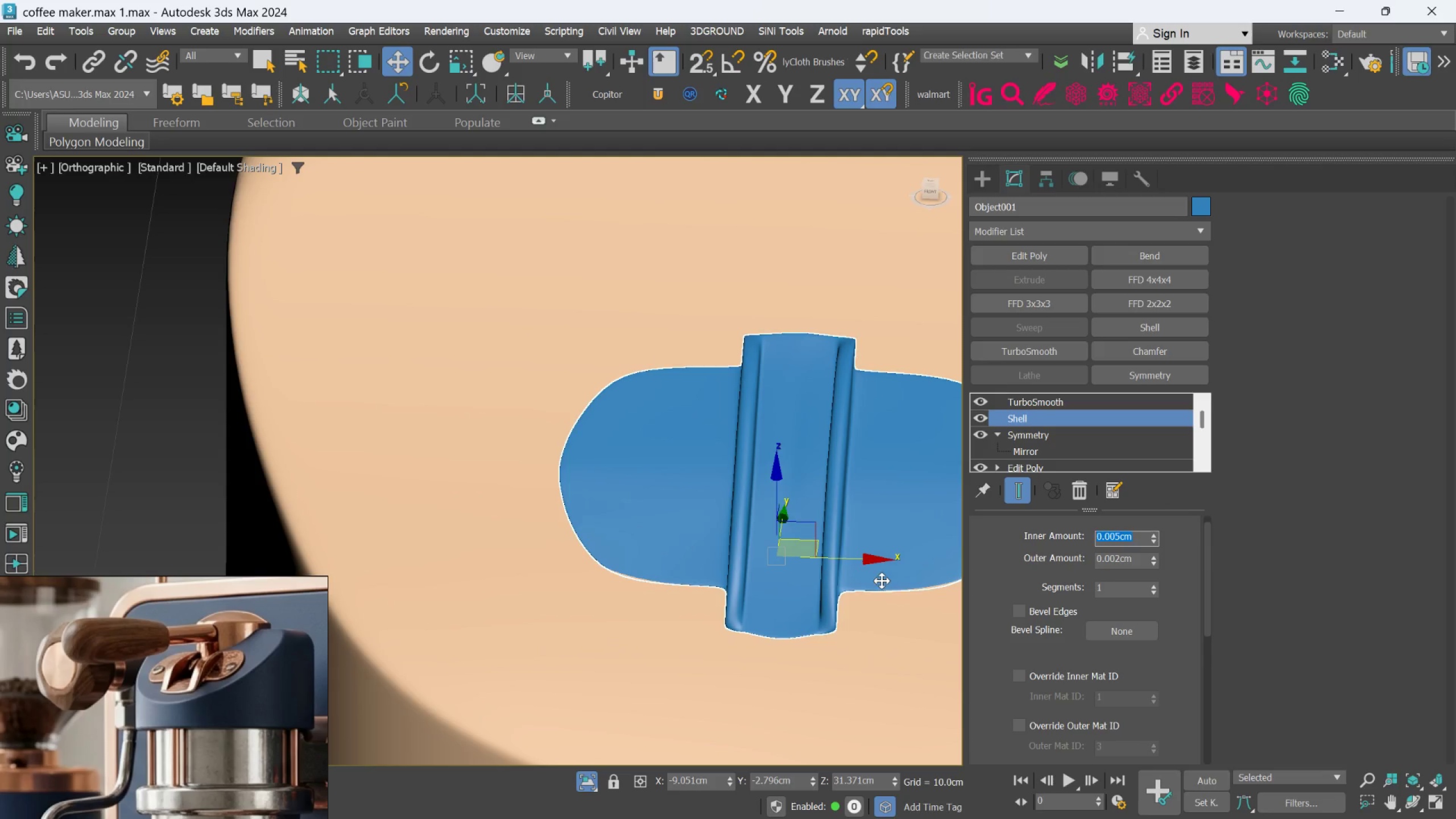 
hold_key(key=AltLeft, duration=1.0)
 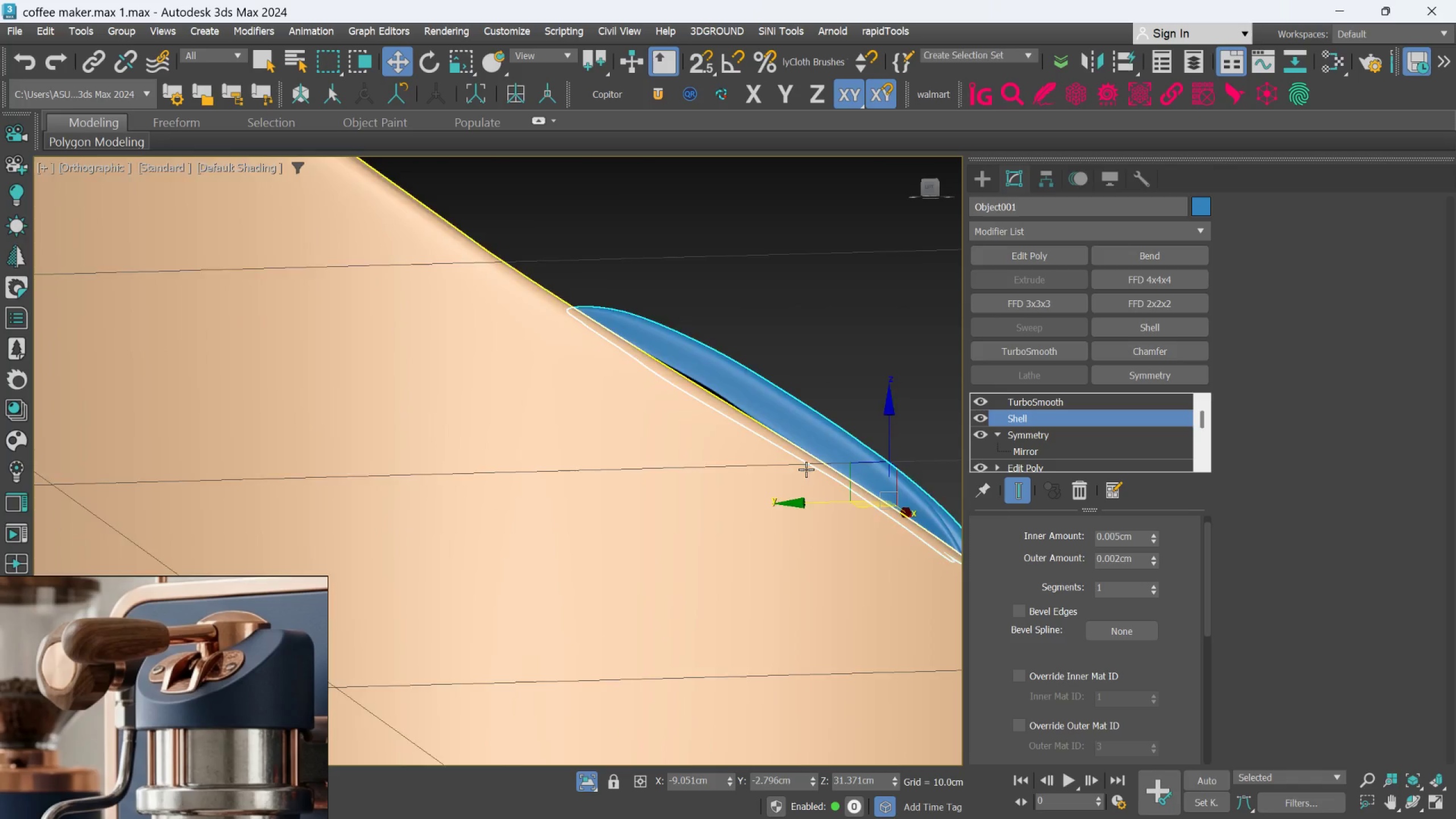 
scroll: coordinate [802, 467], scroll_direction: up, amount: 3.0
 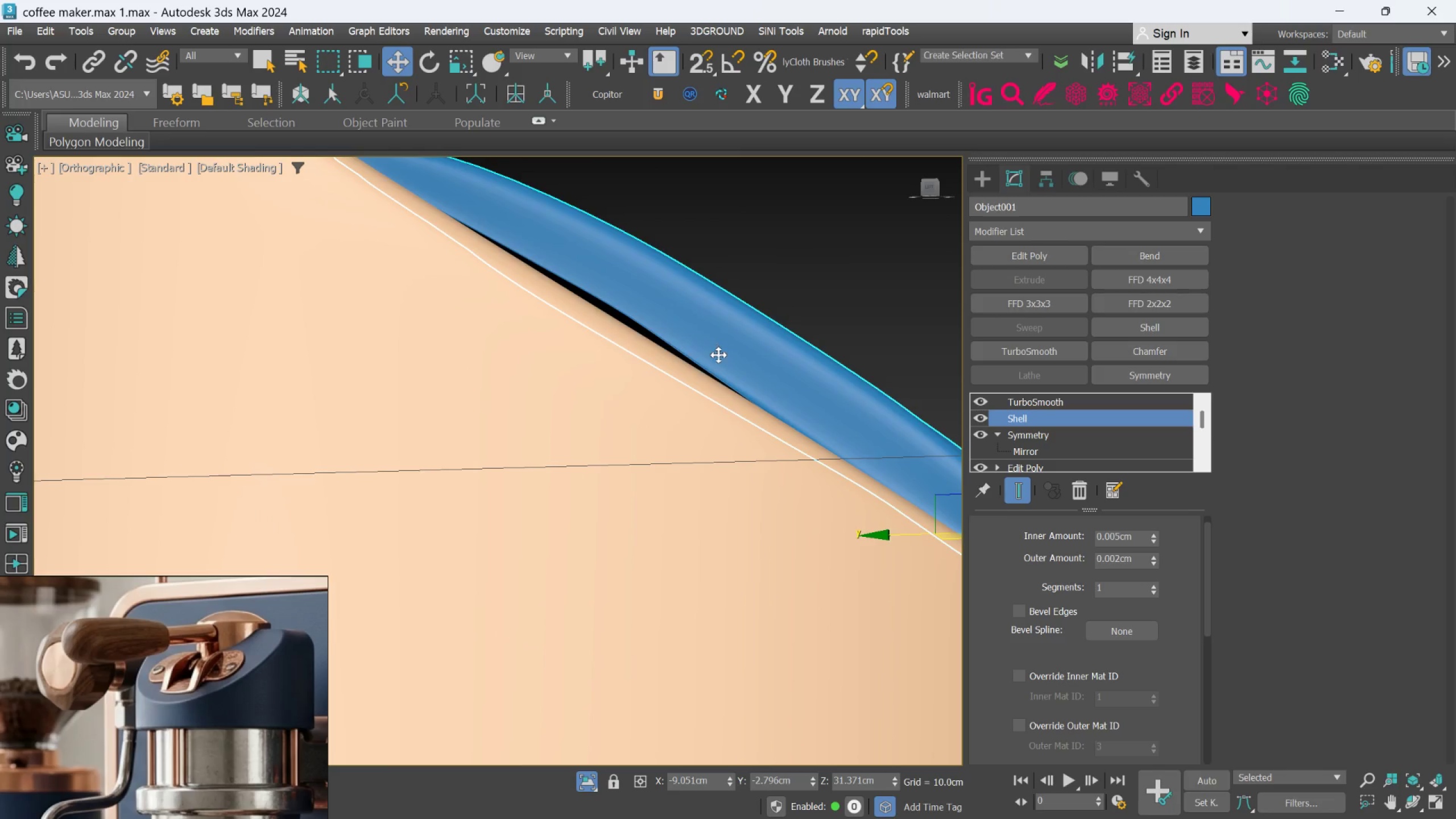 
hold_key(key=AltLeft, duration=0.47)
 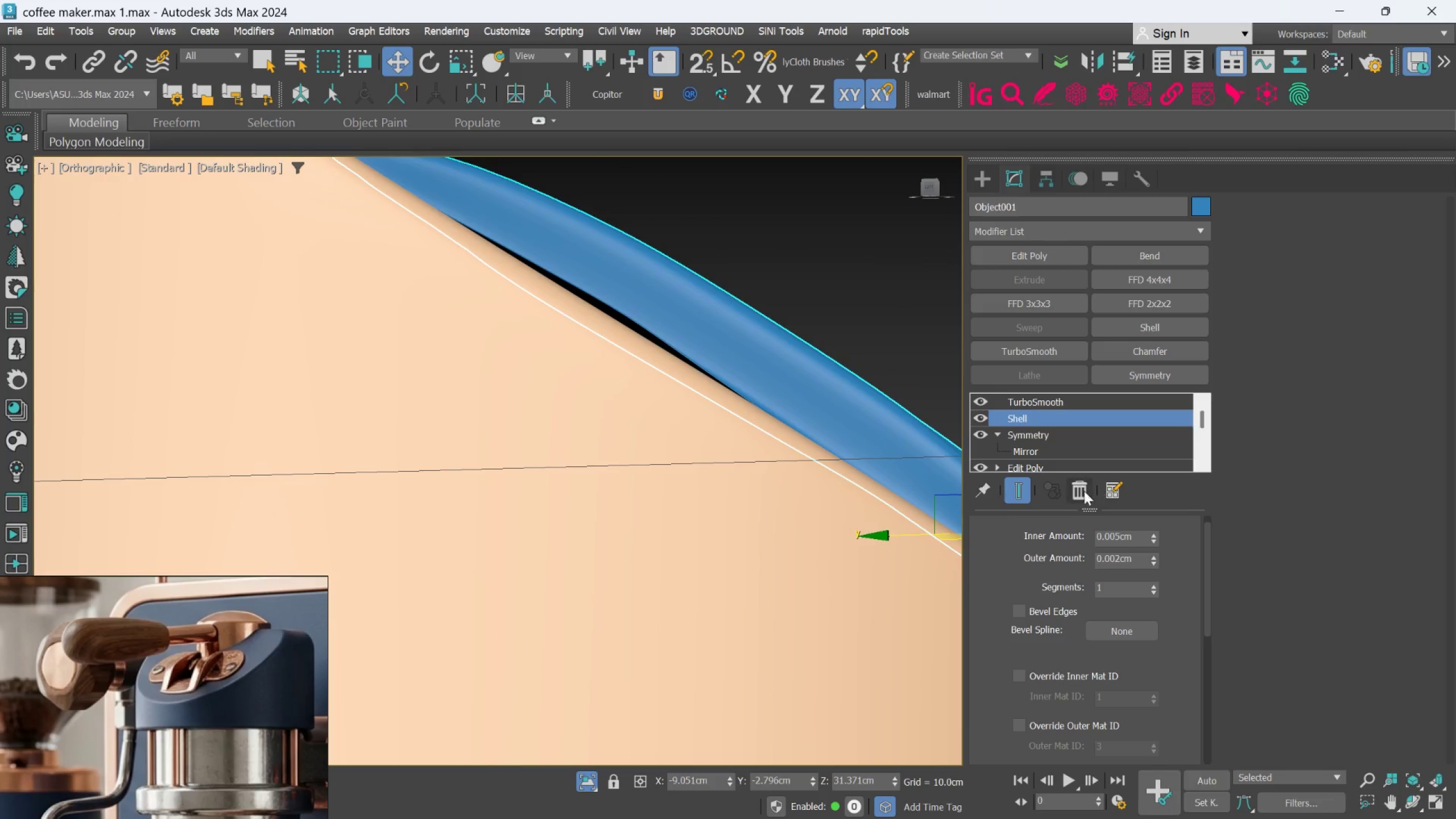 
hold_key(key=AltLeft, duration=0.81)
 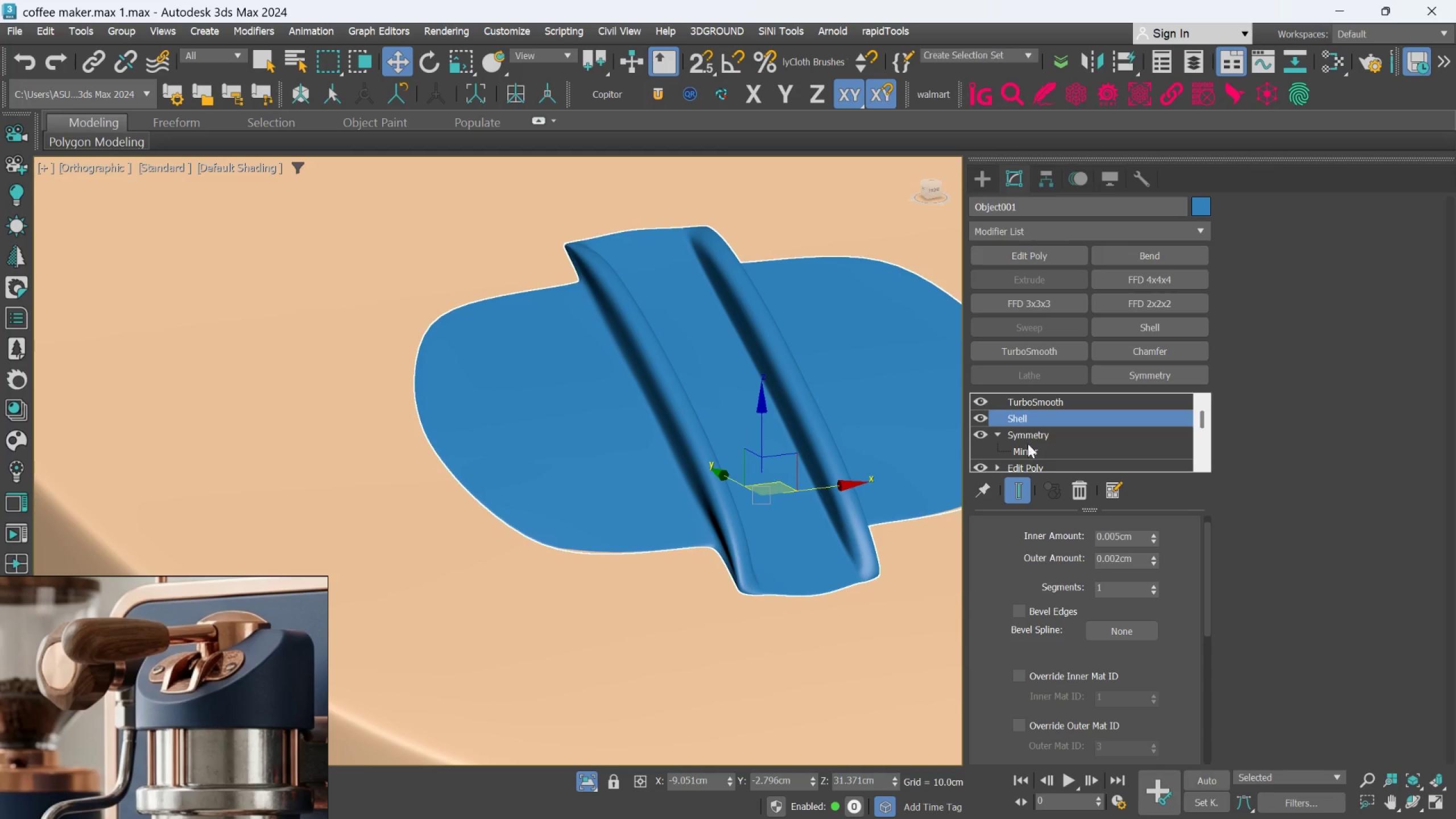 
scroll: coordinate [687, 397], scroll_direction: down, amount: 2.0
 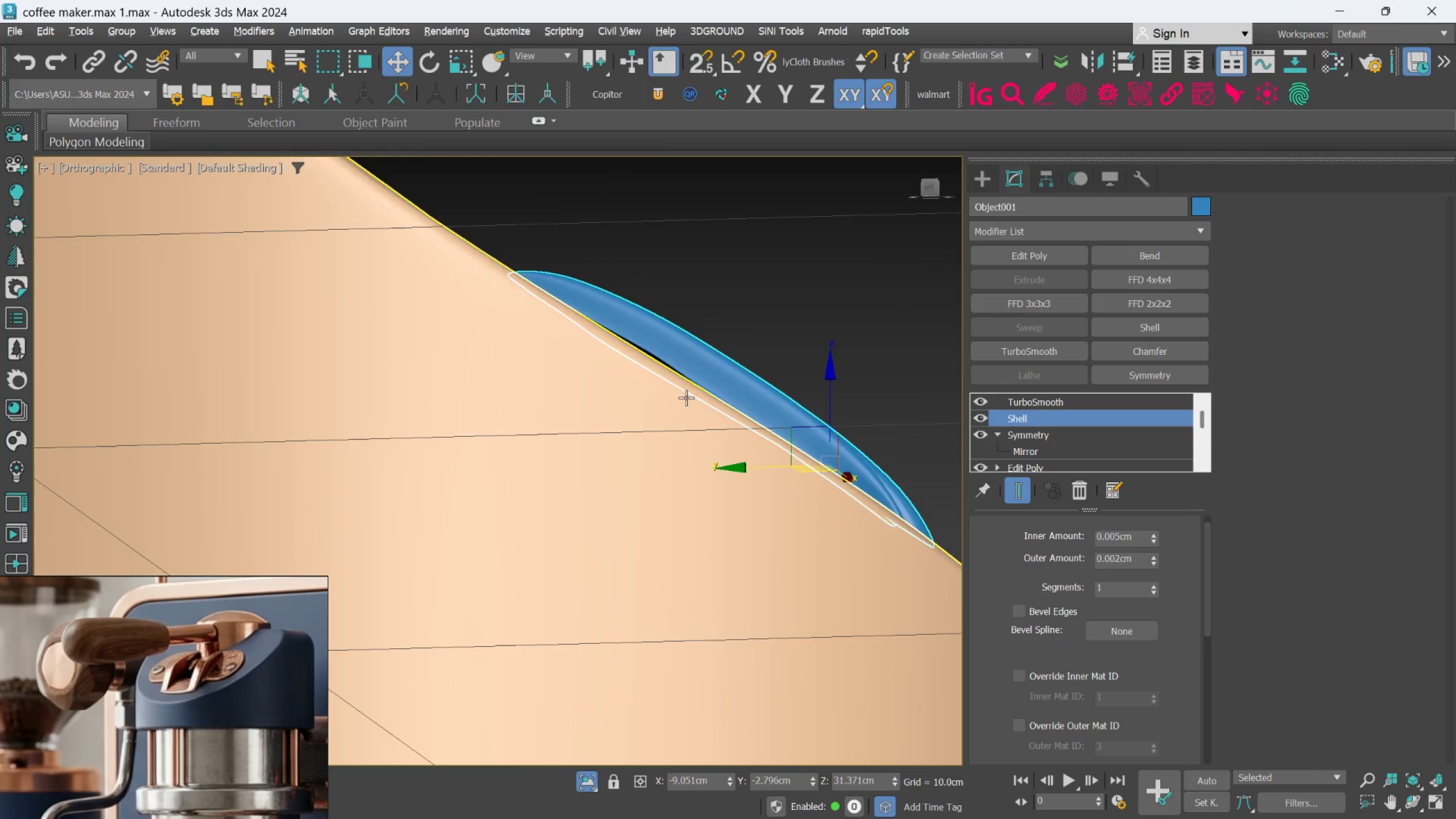 
hold_key(key=AltLeft, duration=0.73)
 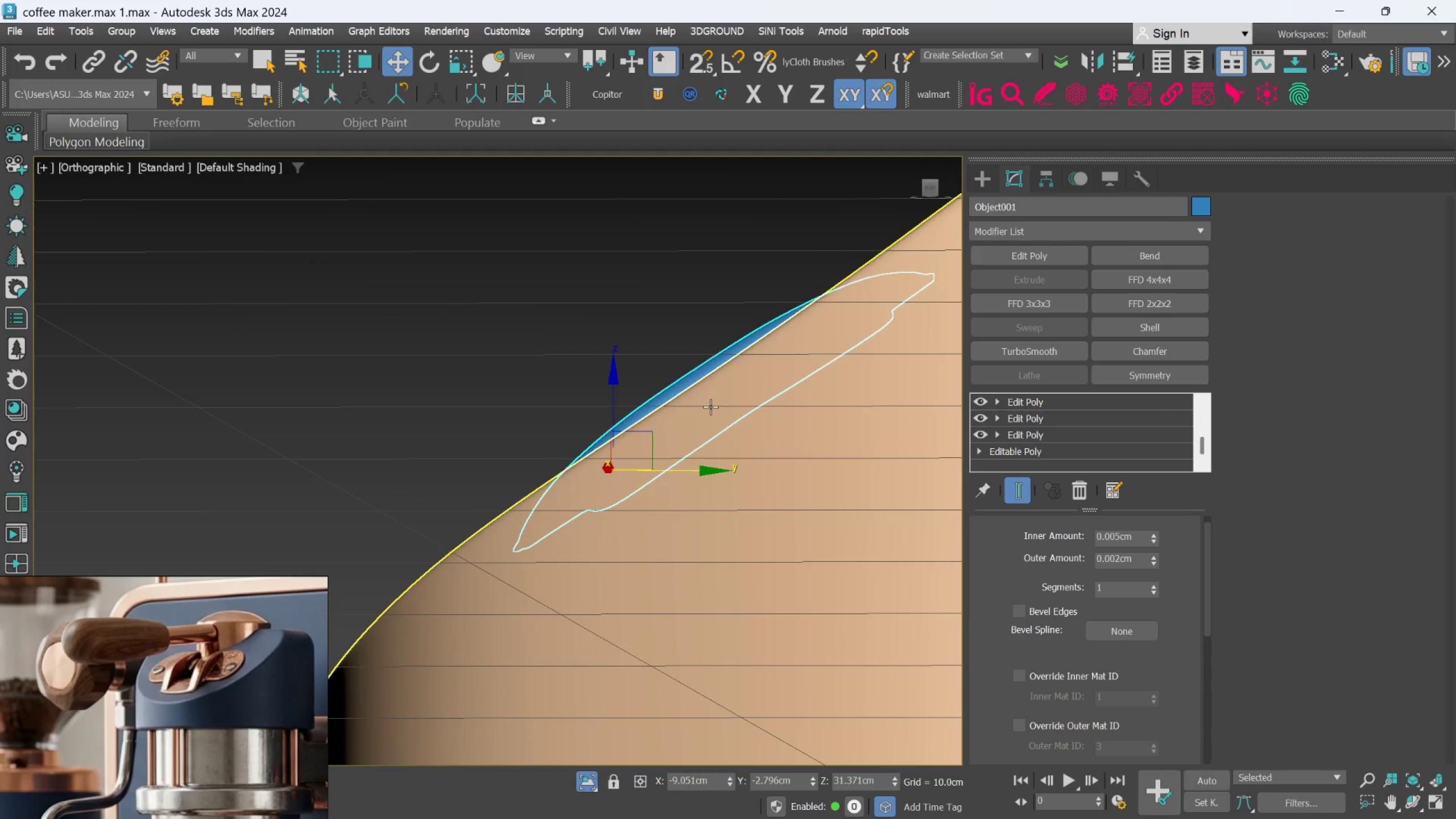 
scroll: coordinate [1028, 451], scroll_direction: down, amount: 2.0
 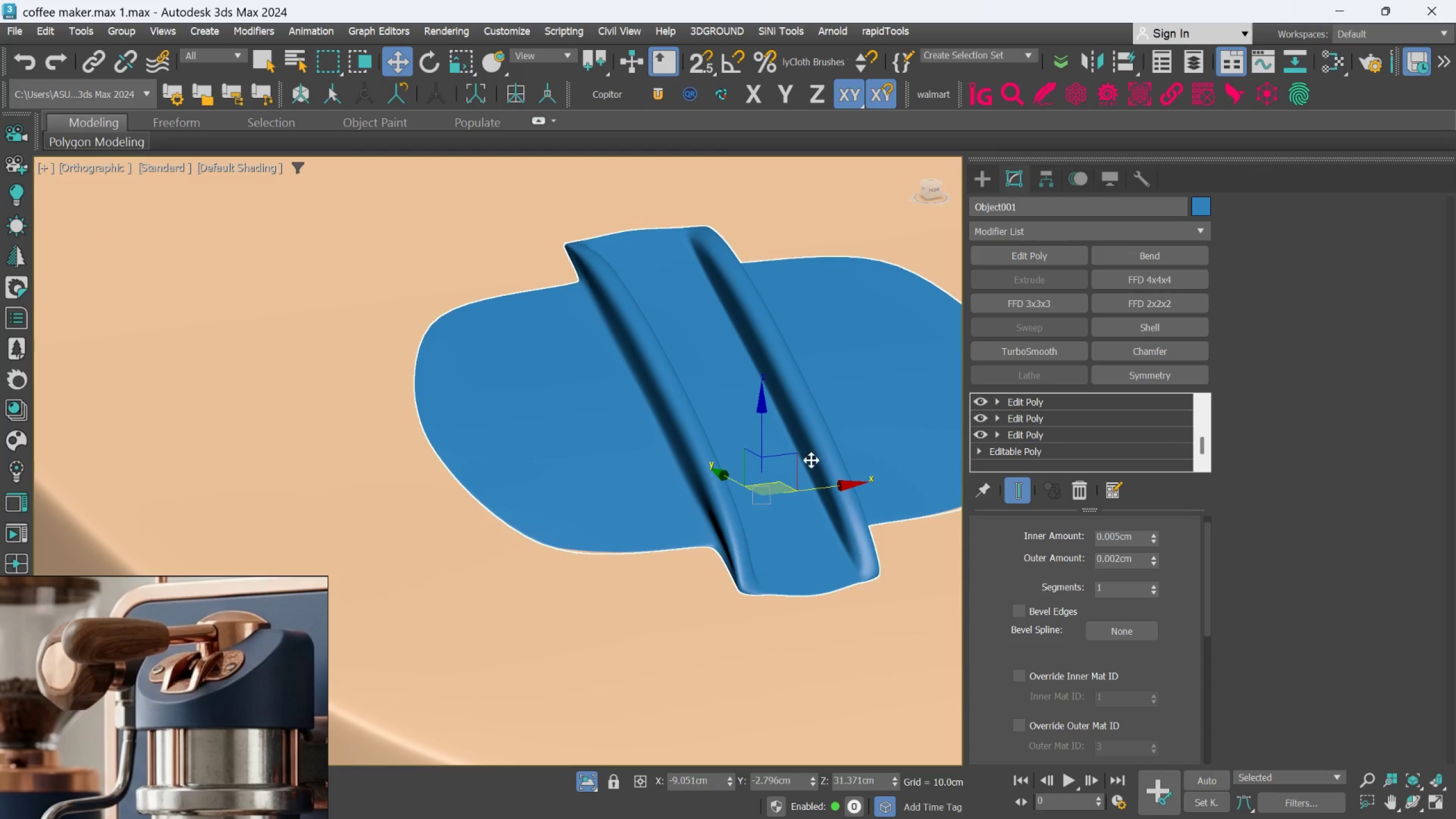 
hold_key(key=AltLeft, duration=0.45)
 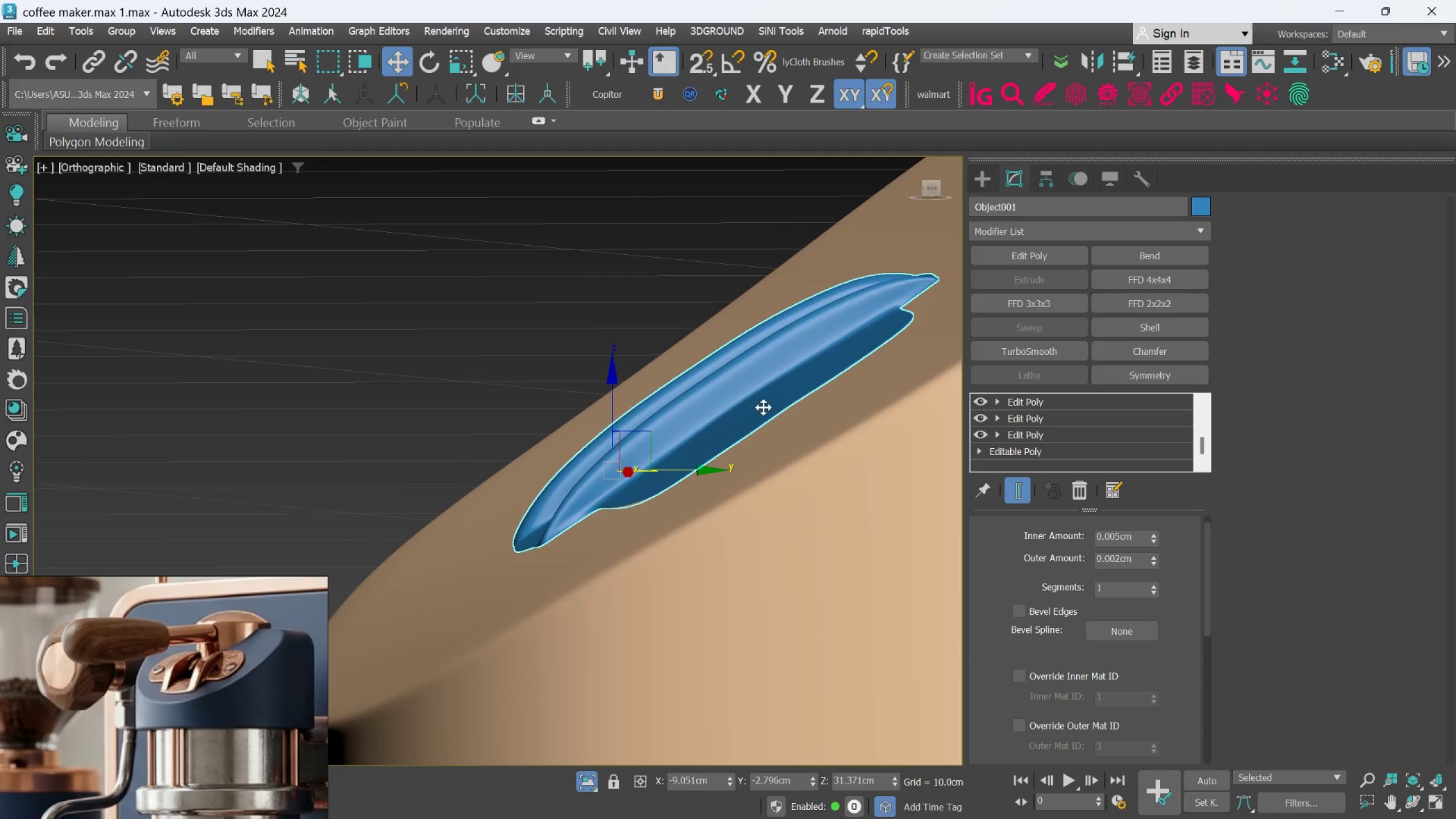 
hold_key(key=AltLeft, duration=1.5)
 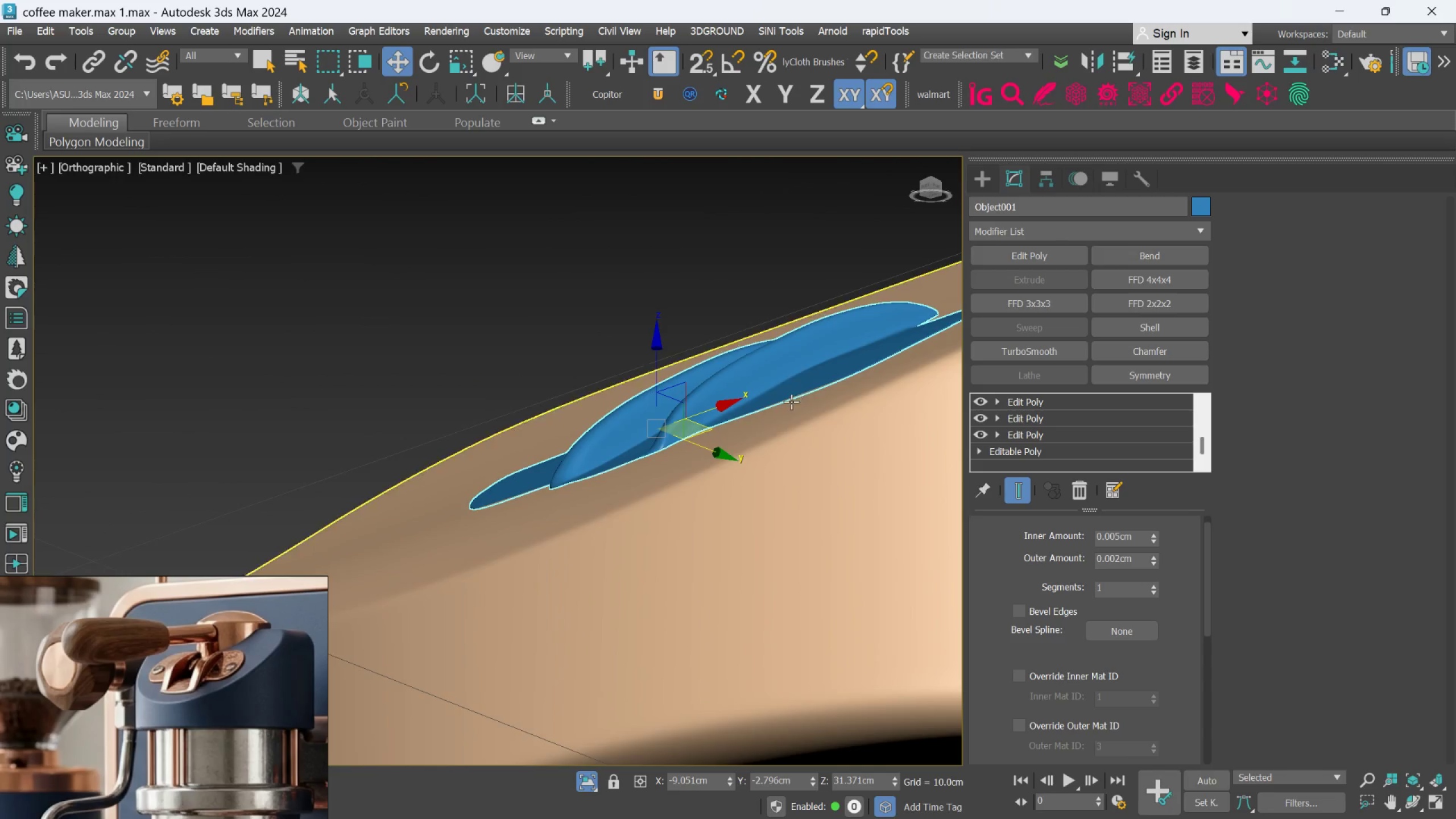 
scroll: coordinate [765, 406], scroll_direction: up, amount: 2.0
 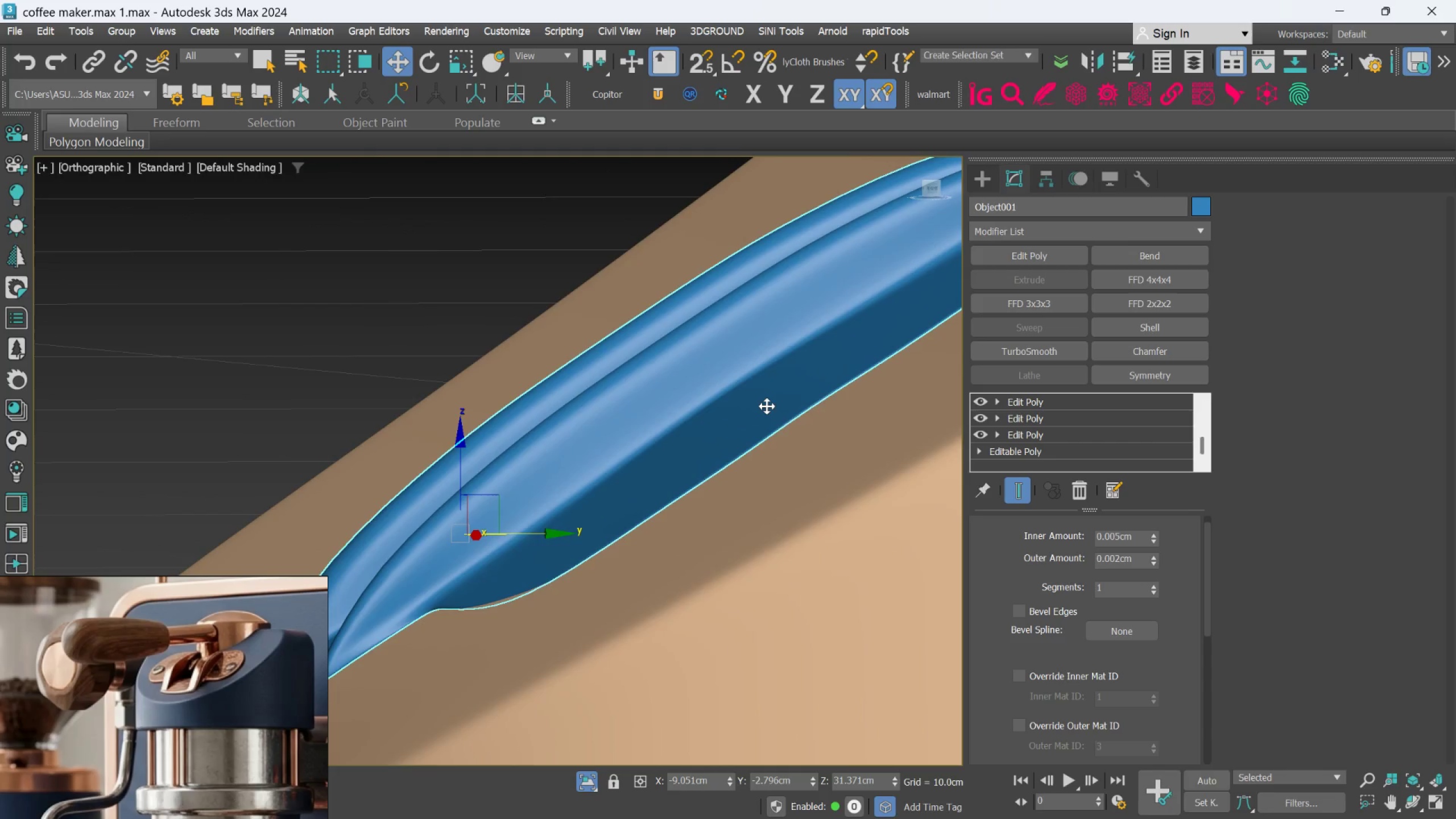 
key(Alt+AltLeft)
 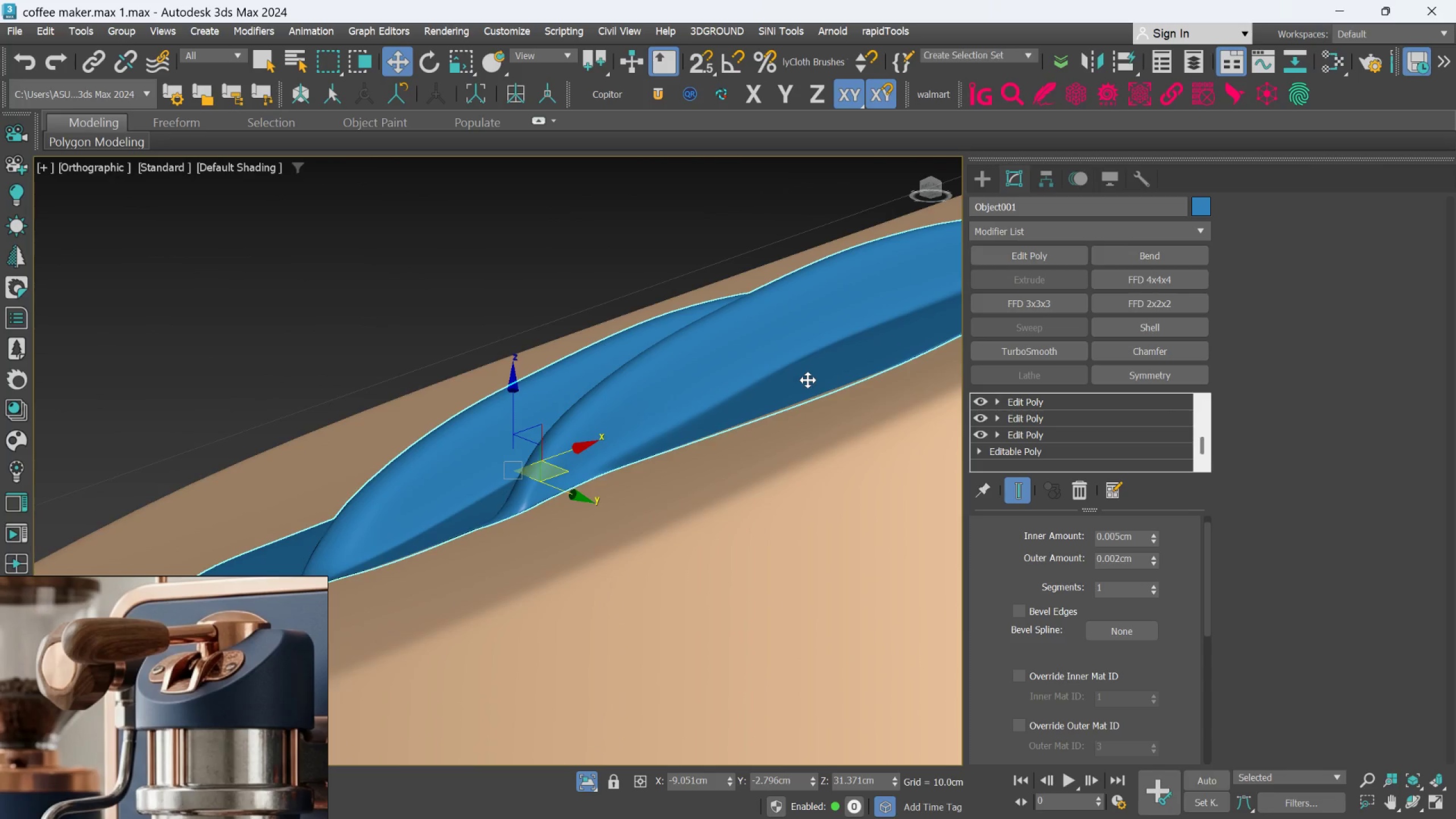 
key(Alt+AltLeft)
 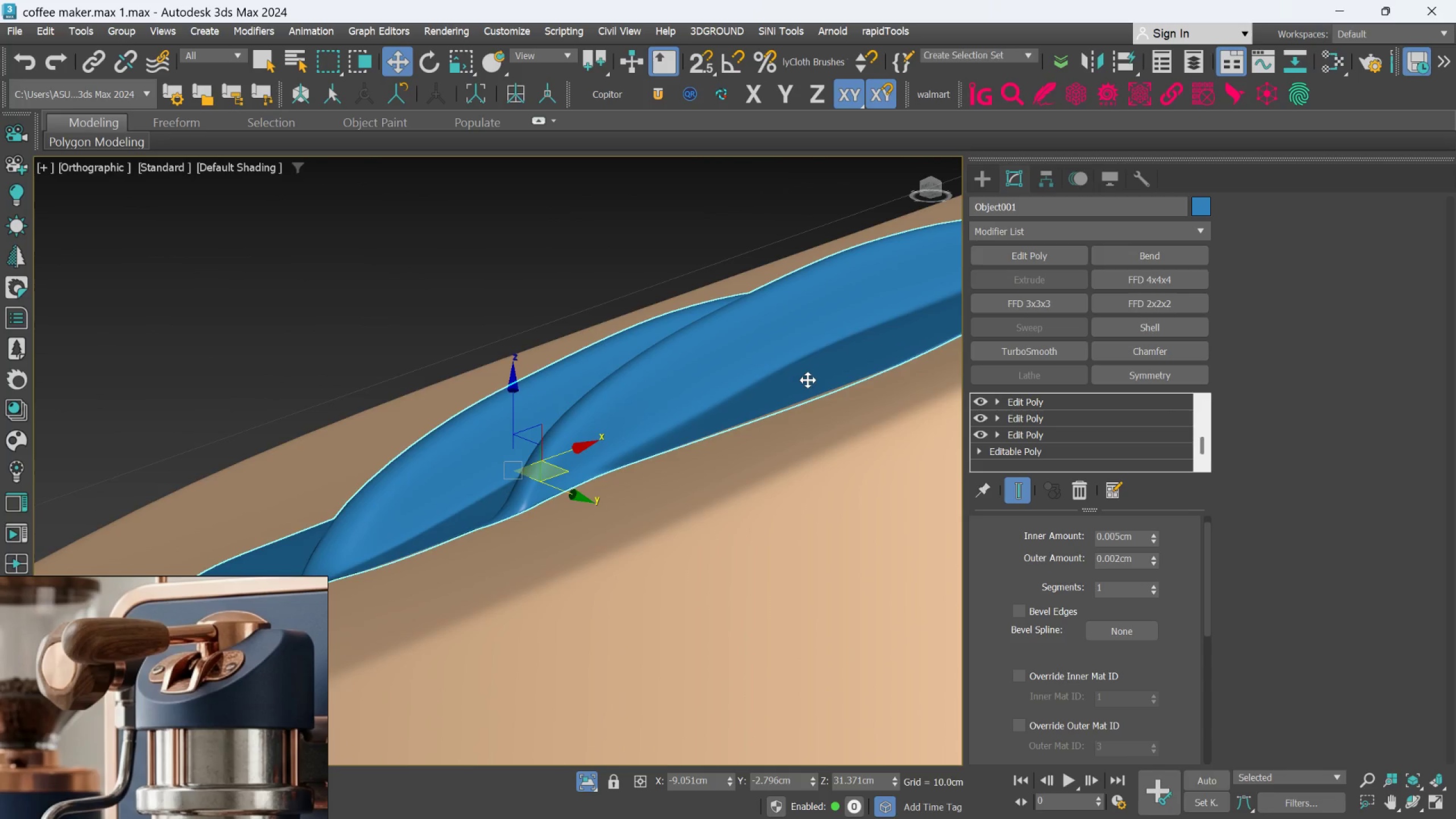 
key(Alt+AltLeft)
 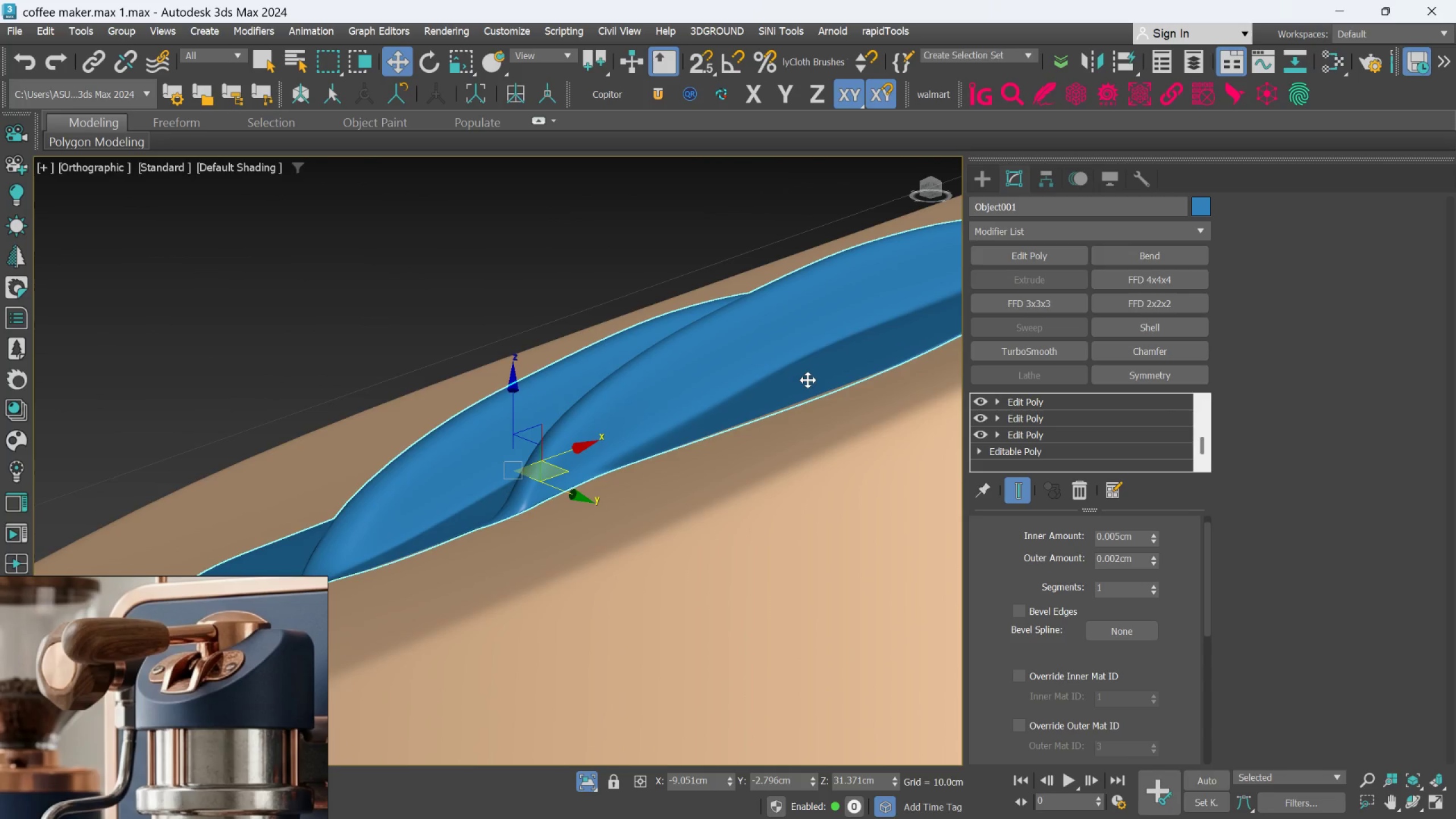 
key(Alt+AltLeft)
 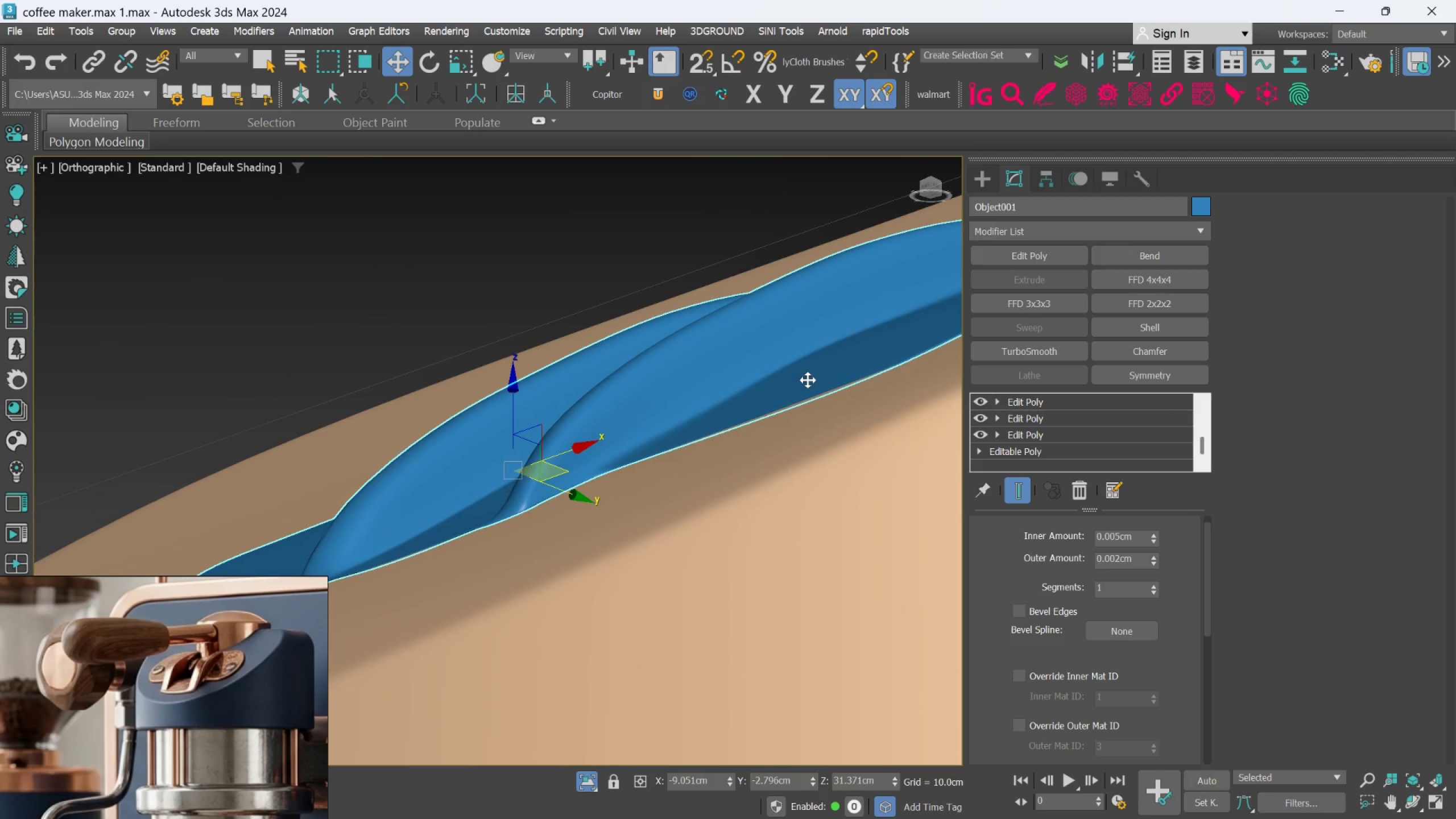 
hold_key(key=AltLeft, duration=1.42)
scroll: coordinate [800, 387], scroll_direction: down, amount: 2.0
 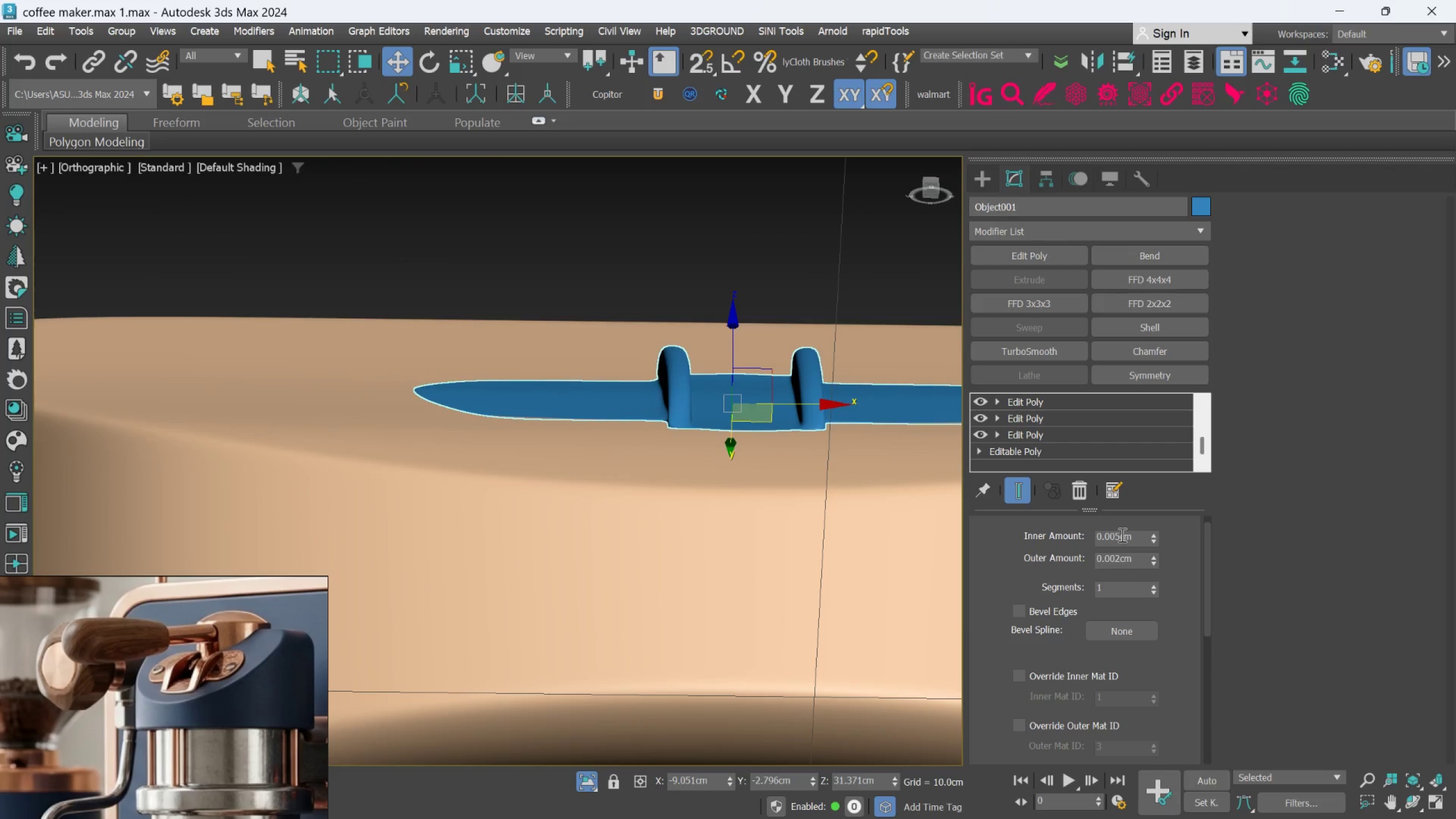 
key(Backspace)
 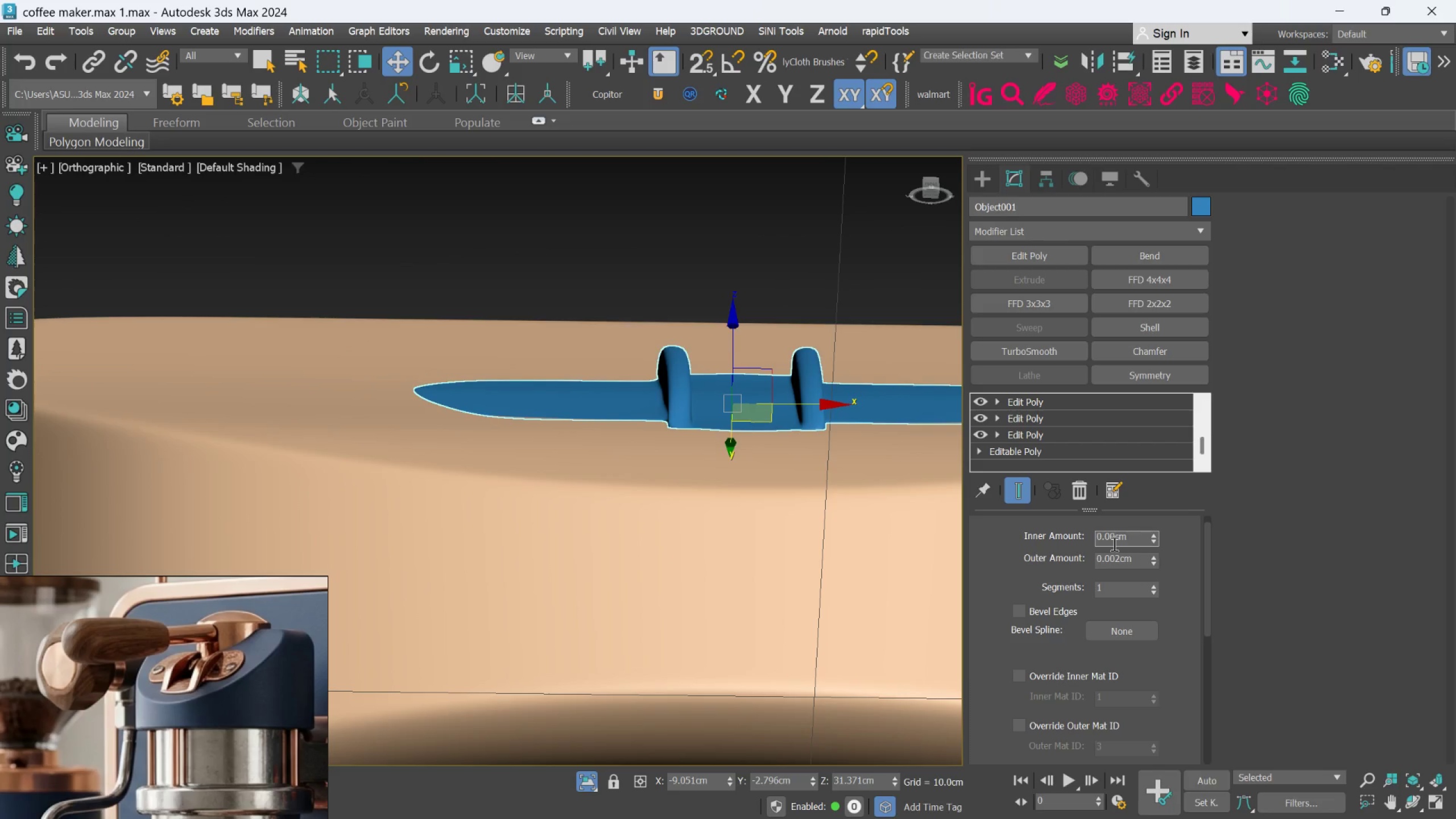 
key(Backspace)
 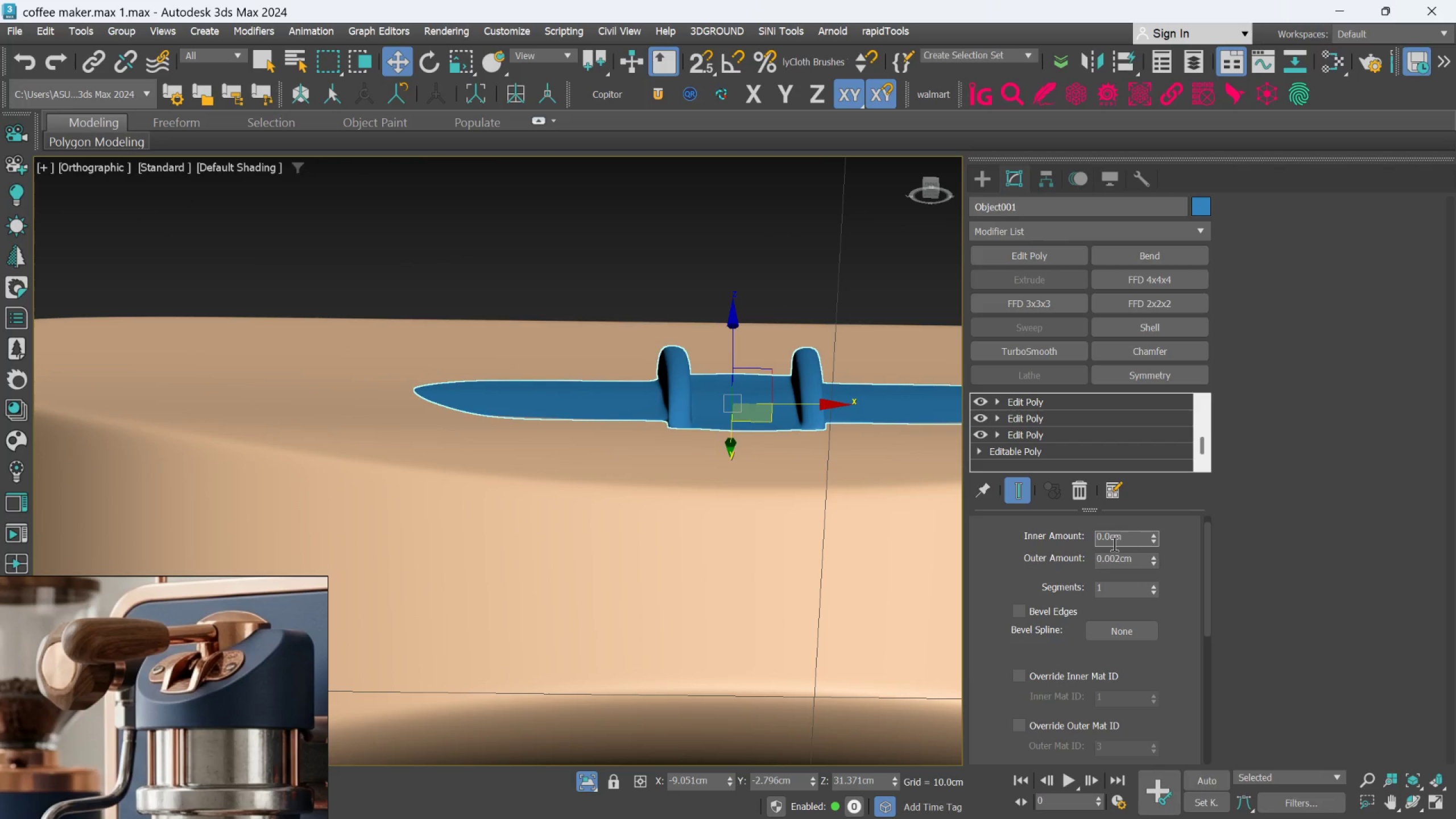 
key(1)
 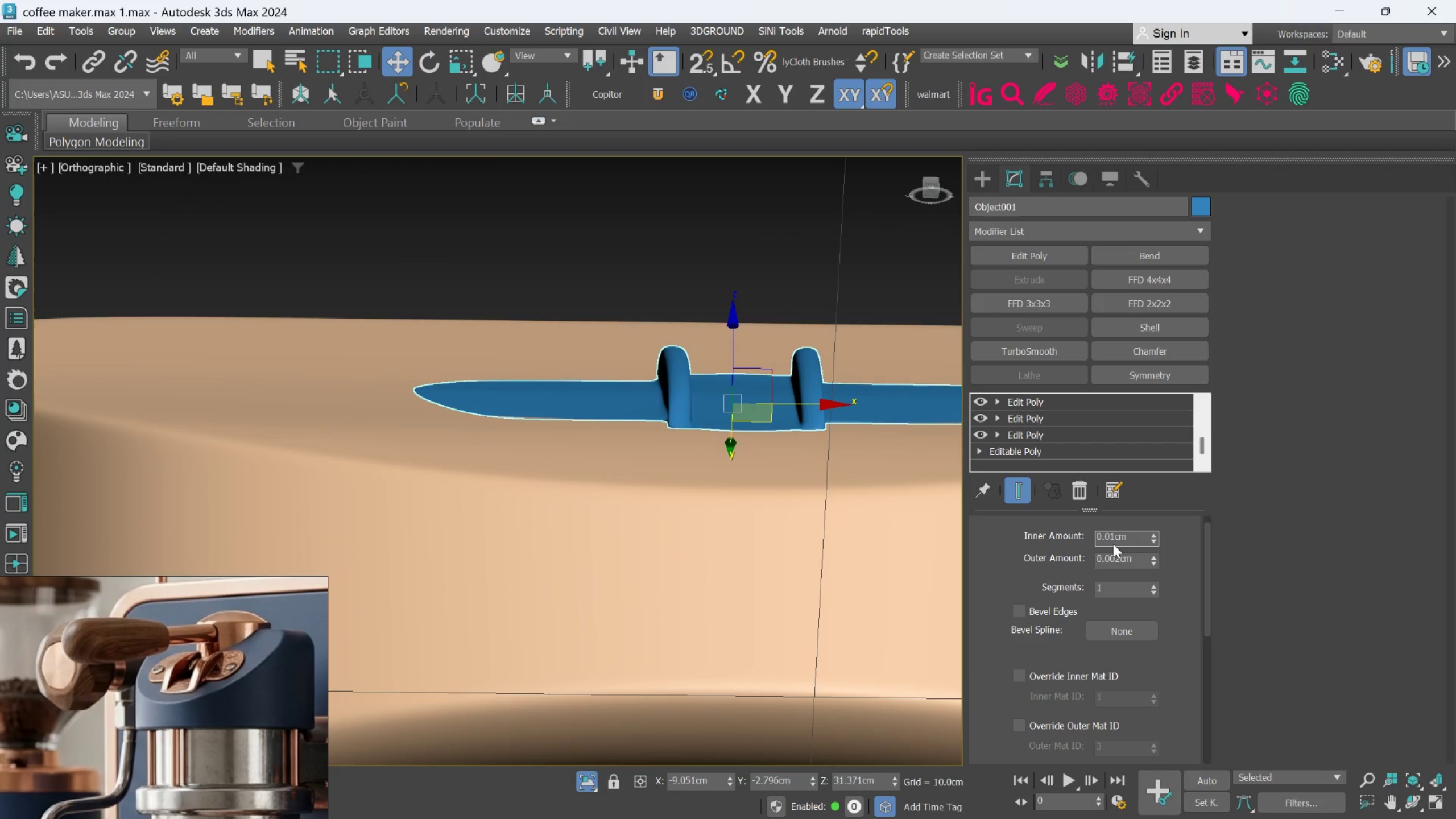 
key(Backspace)
 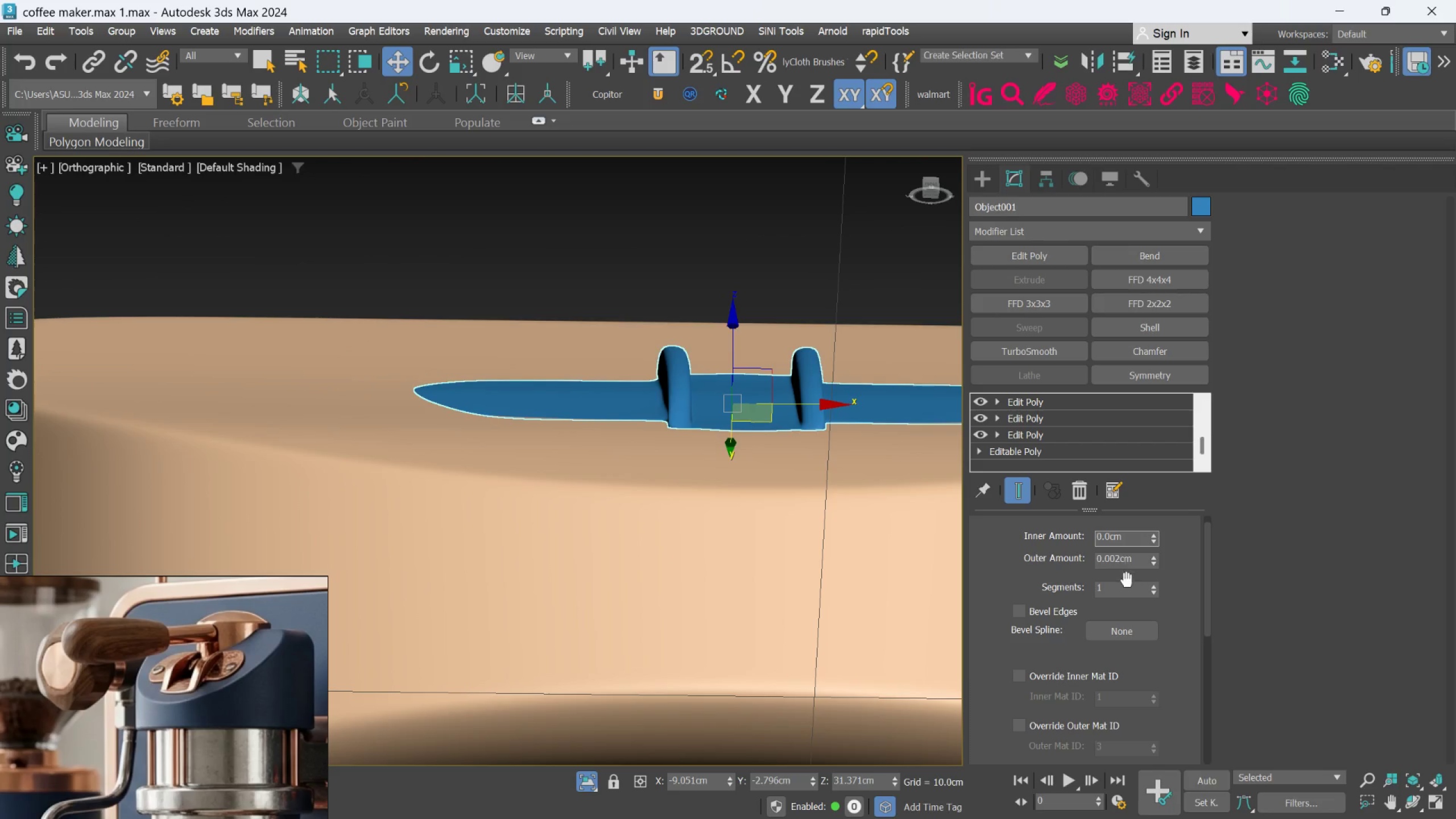 
key(1)
 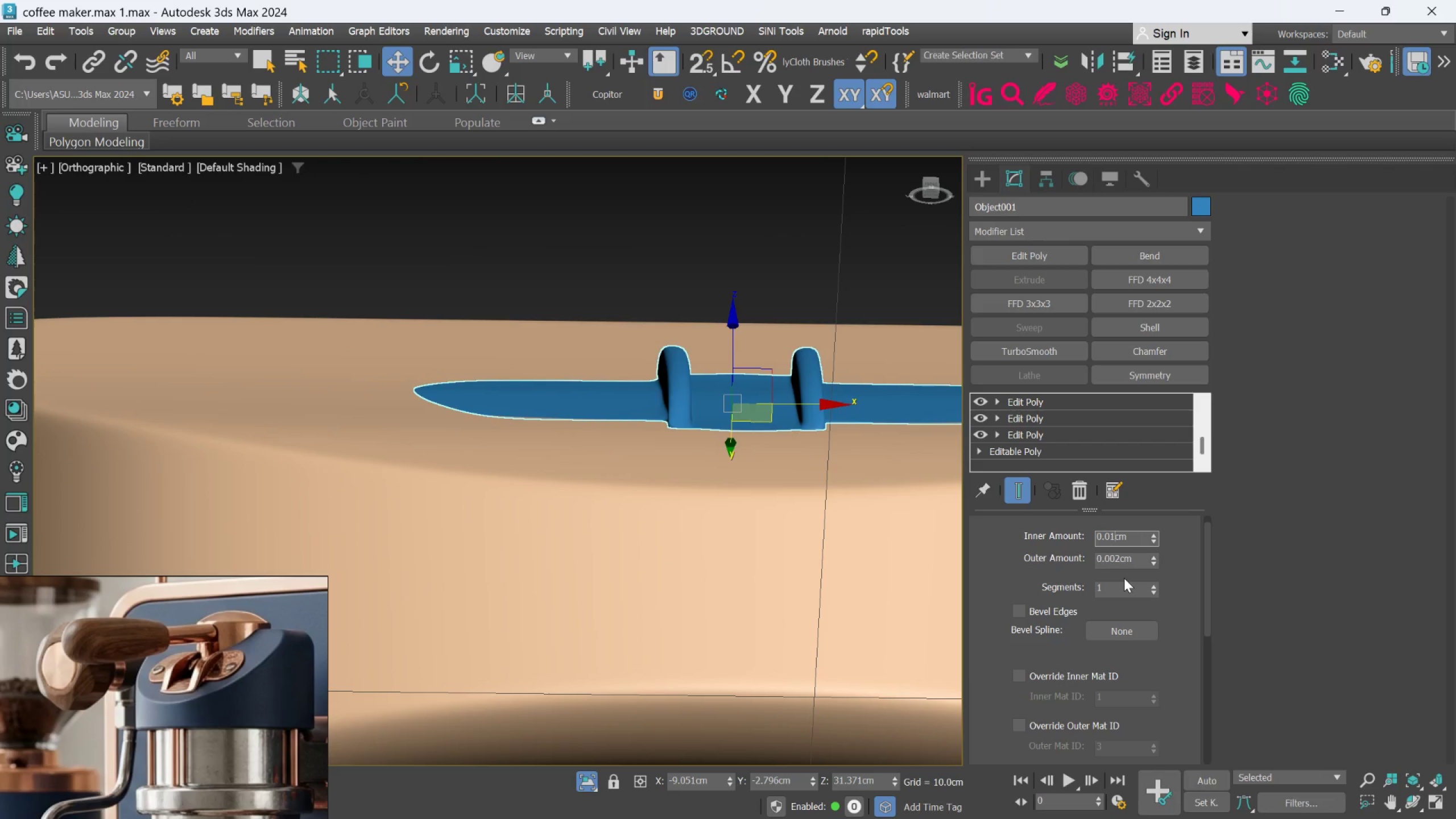 
key(Enter)
 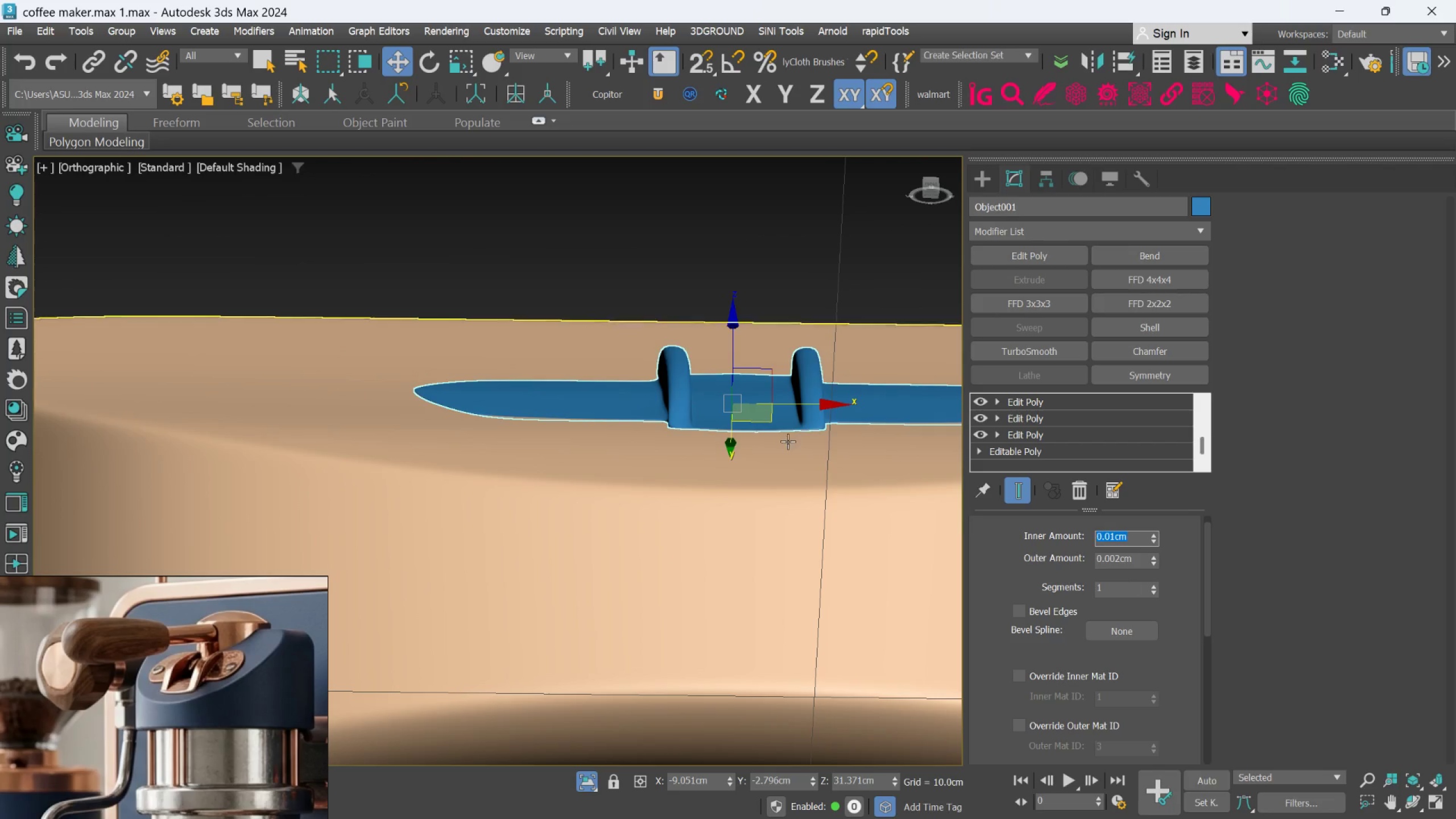 
hold_key(key=AltLeft, duration=0.61)
 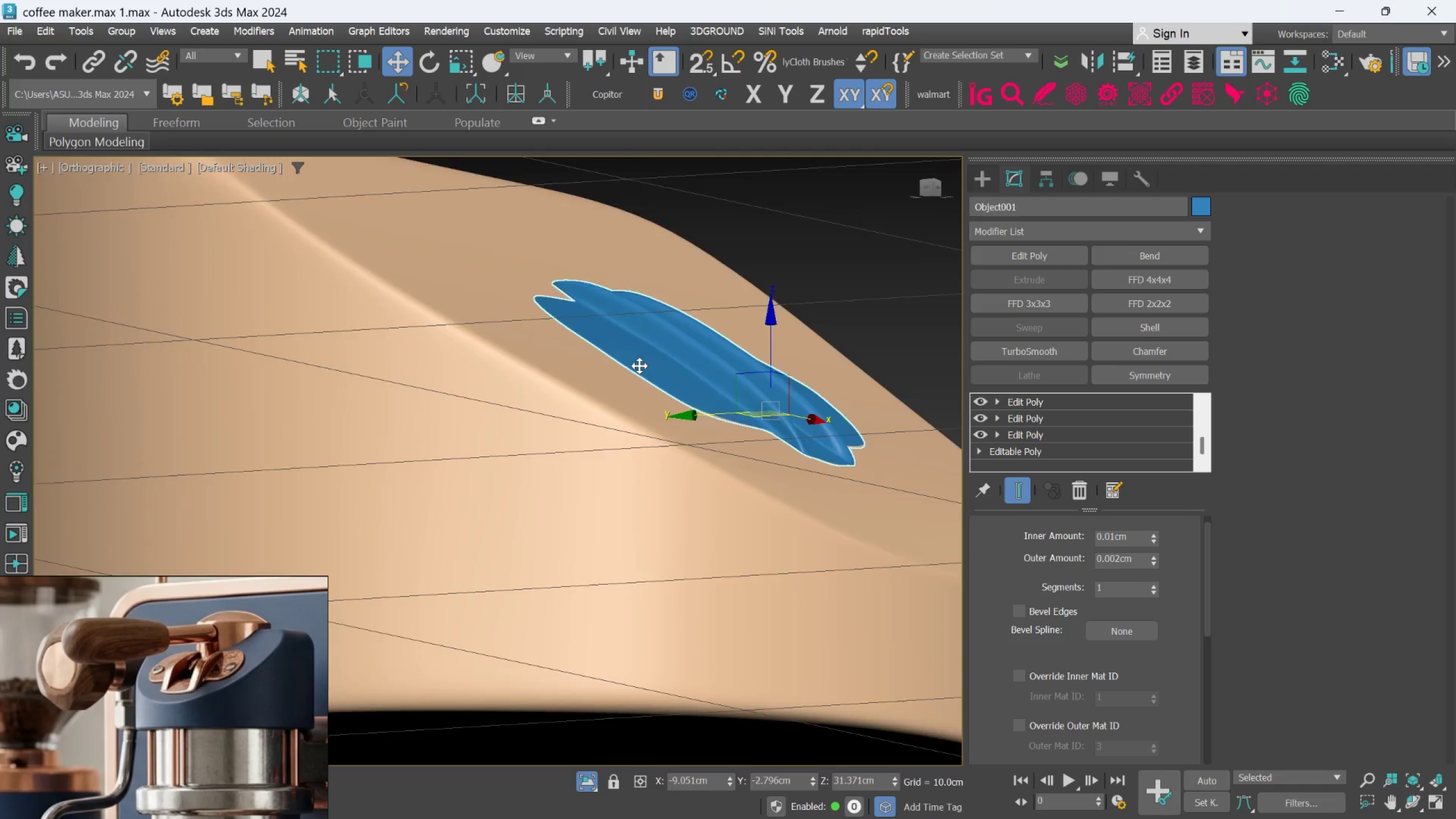 
scroll: coordinate [617, 309], scroll_direction: down, amount: 1.0
 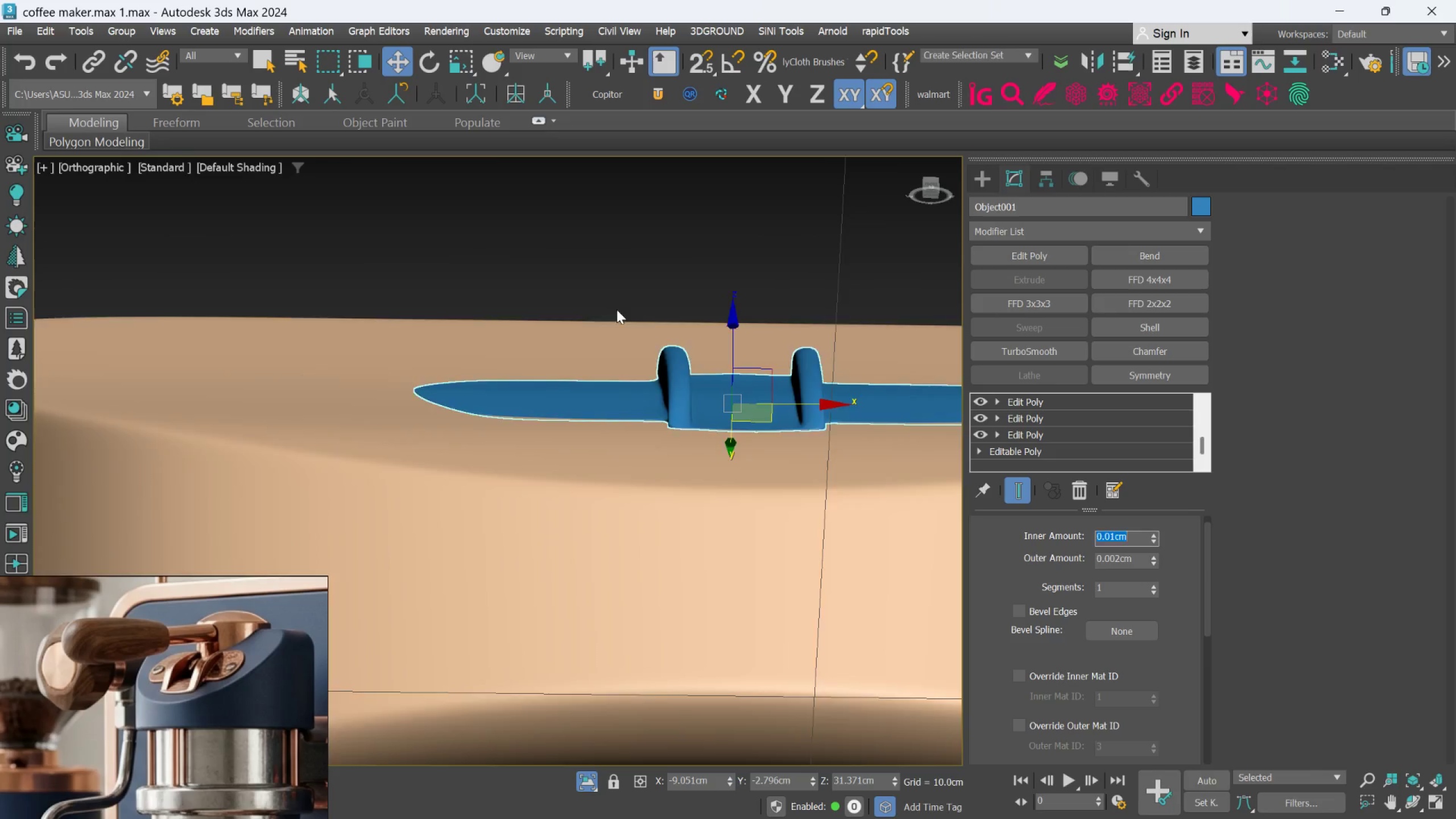 
hold_key(key=AltLeft, duration=1.08)
 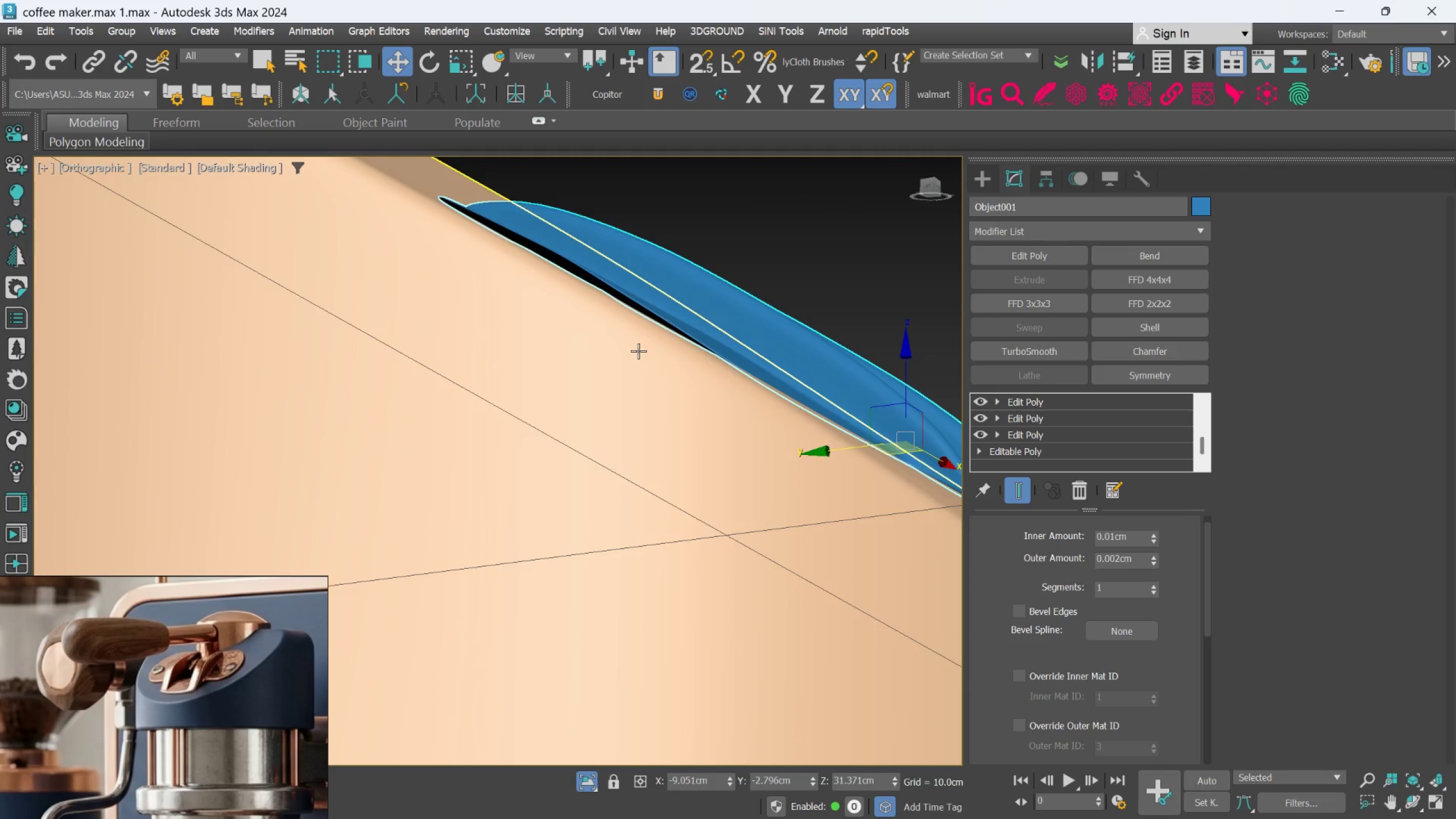 
scroll: coordinate [639, 366], scroll_direction: up, amount: 2.0
 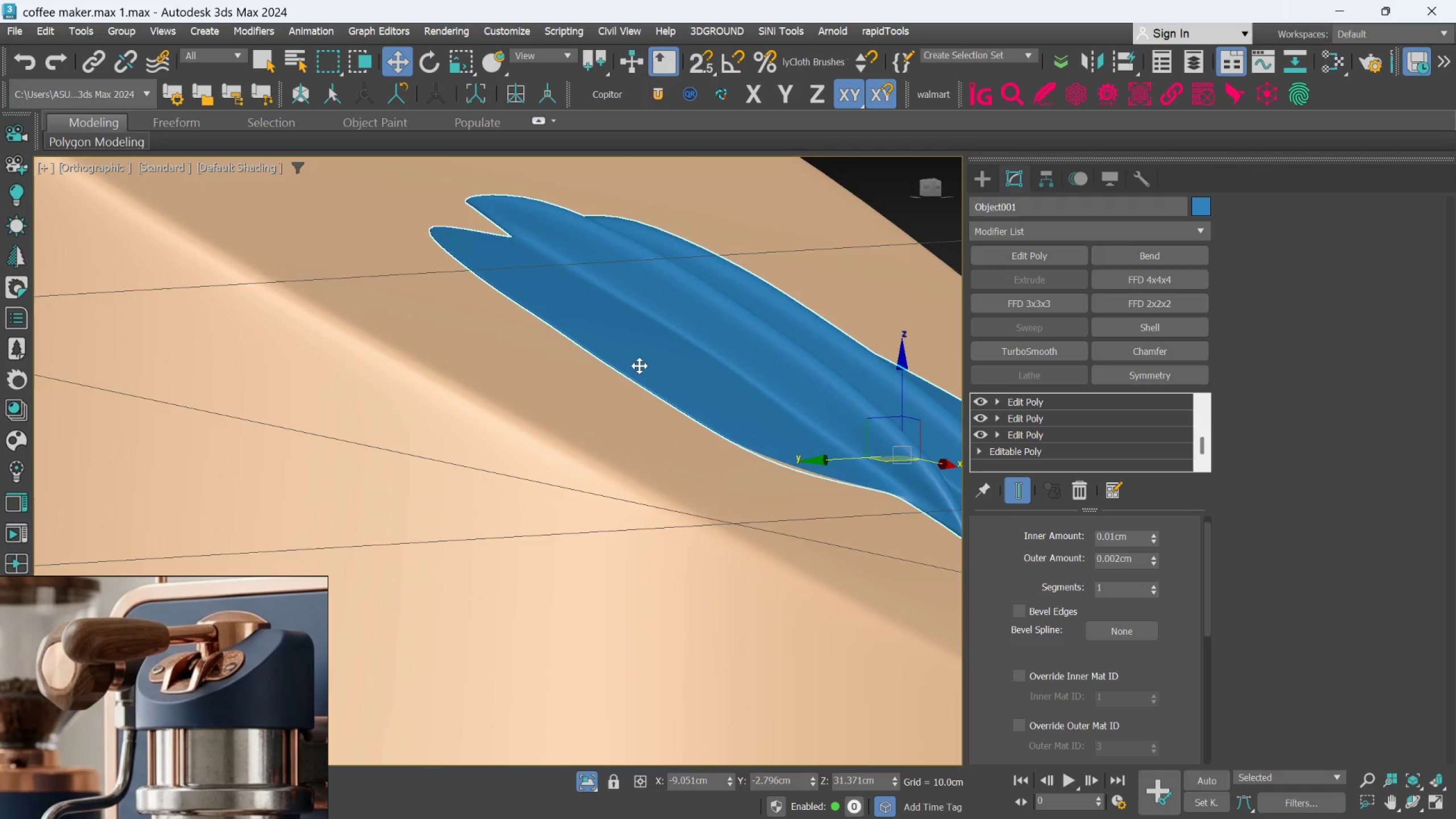 
hold_key(key=AltLeft, duration=1.16)
 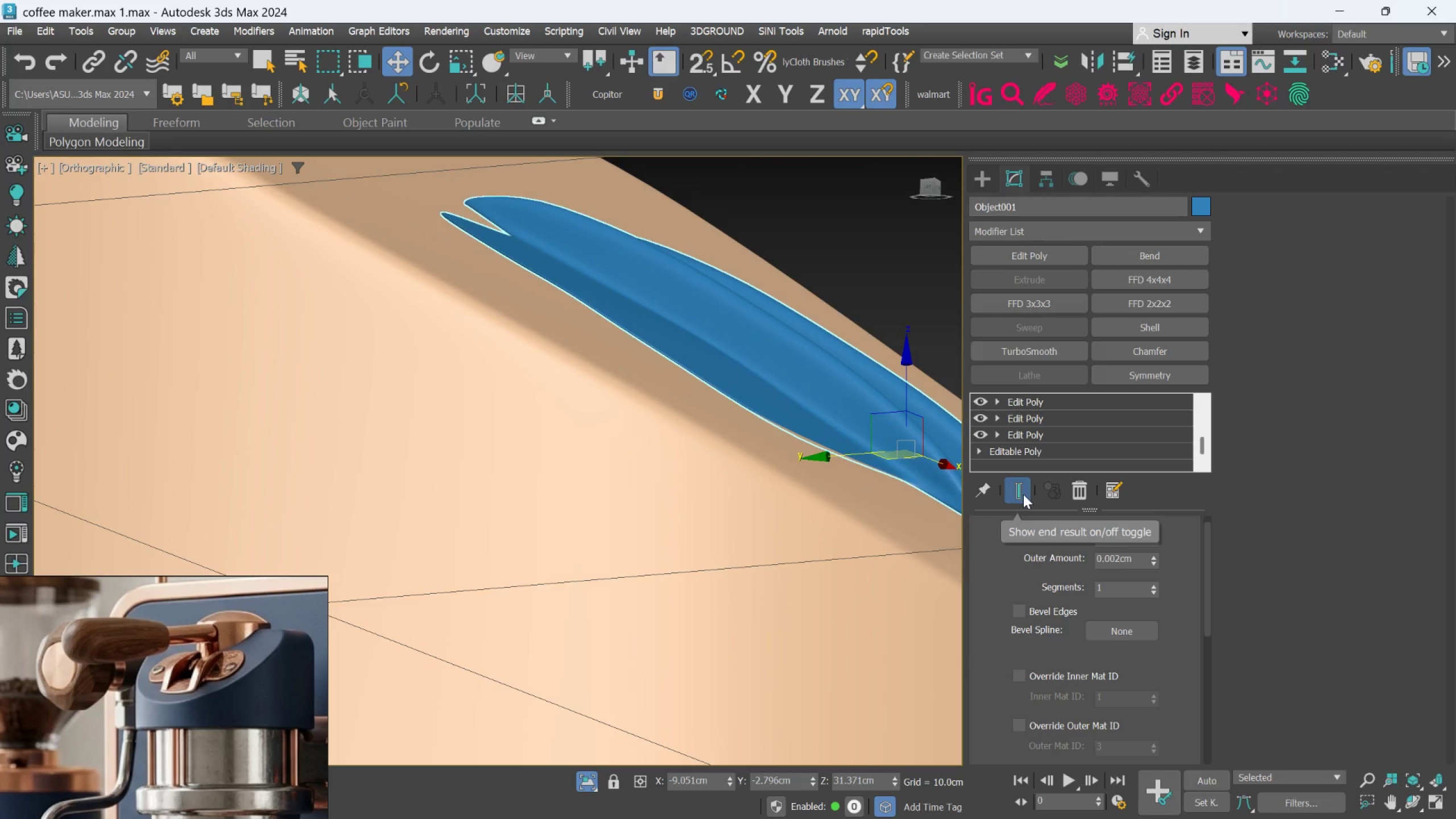 
scroll: coordinate [1044, 410], scroll_direction: up, amount: 1.0
 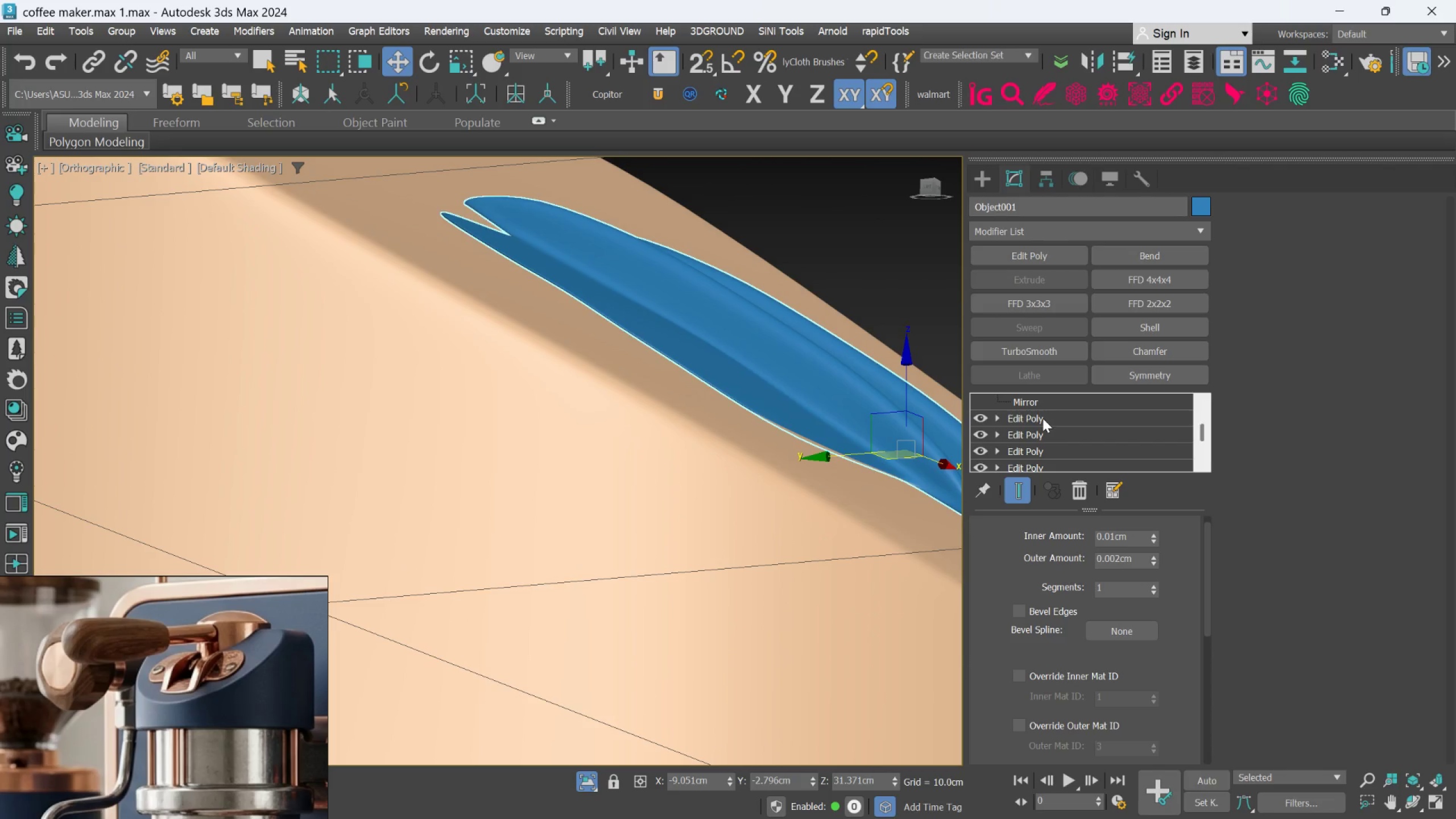 
left_click([1043, 418])
 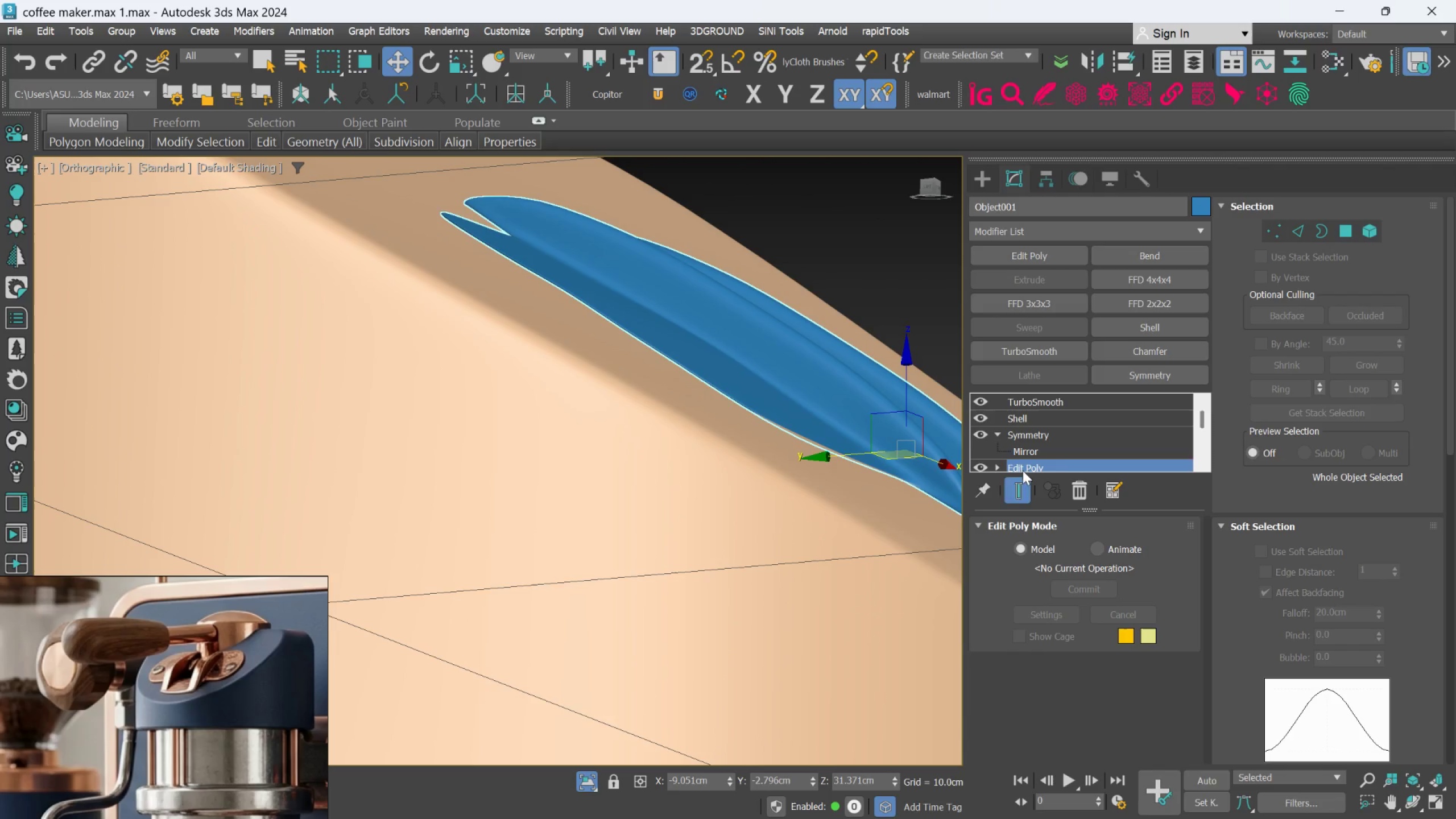 
left_click([1019, 483])
 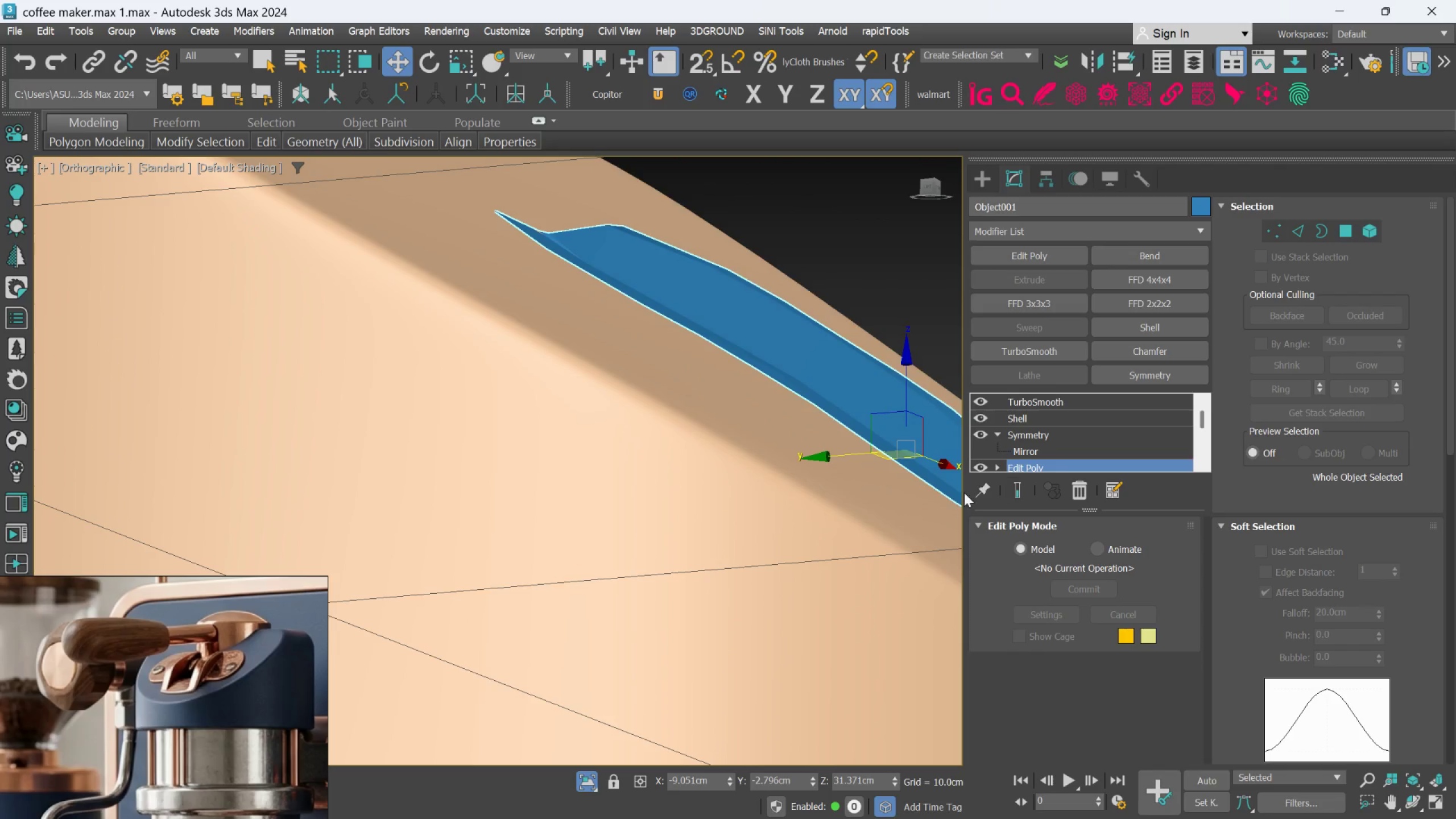 
hold_key(key=AltLeft, duration=0.58)
 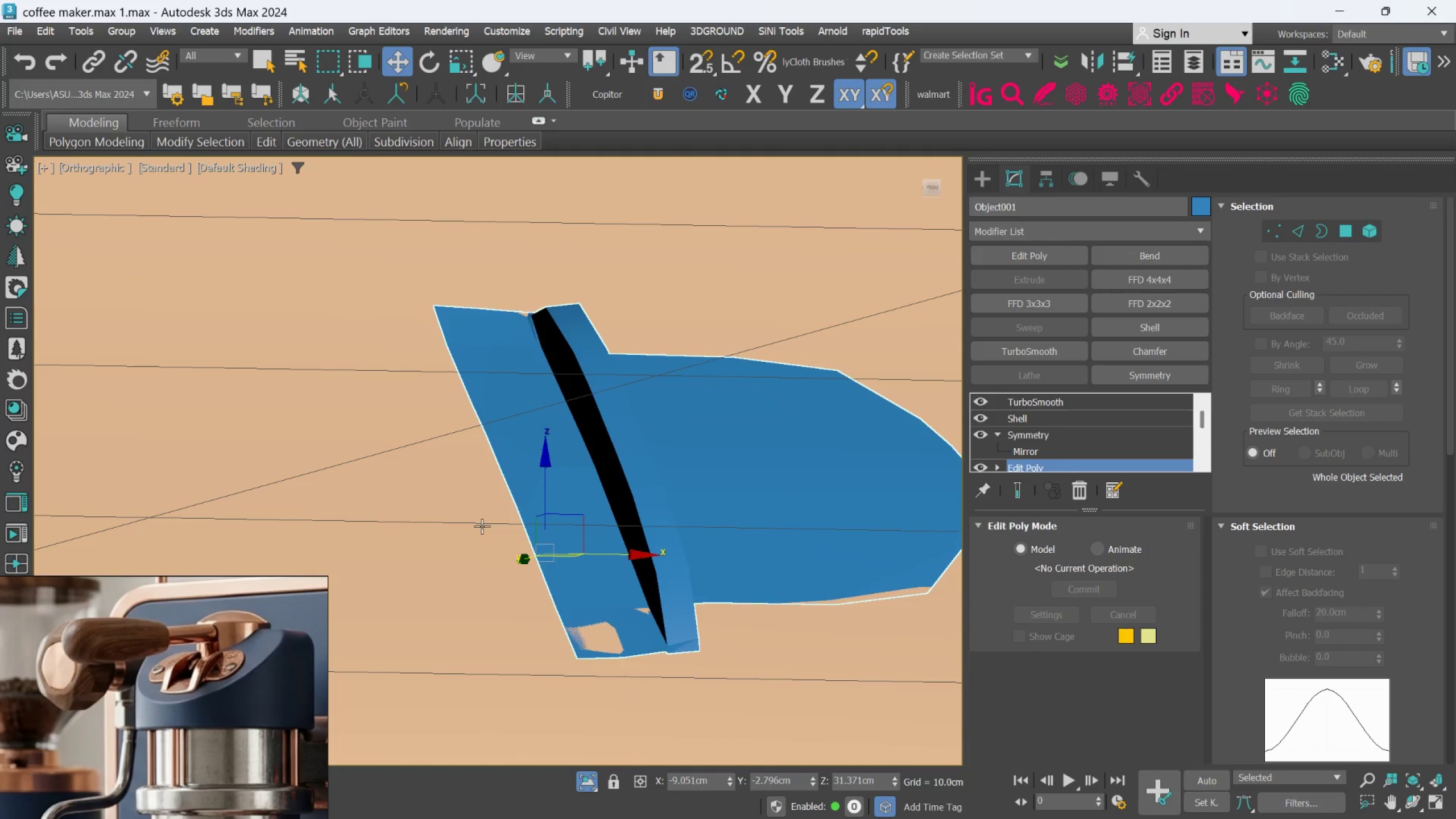 
key(F4)
 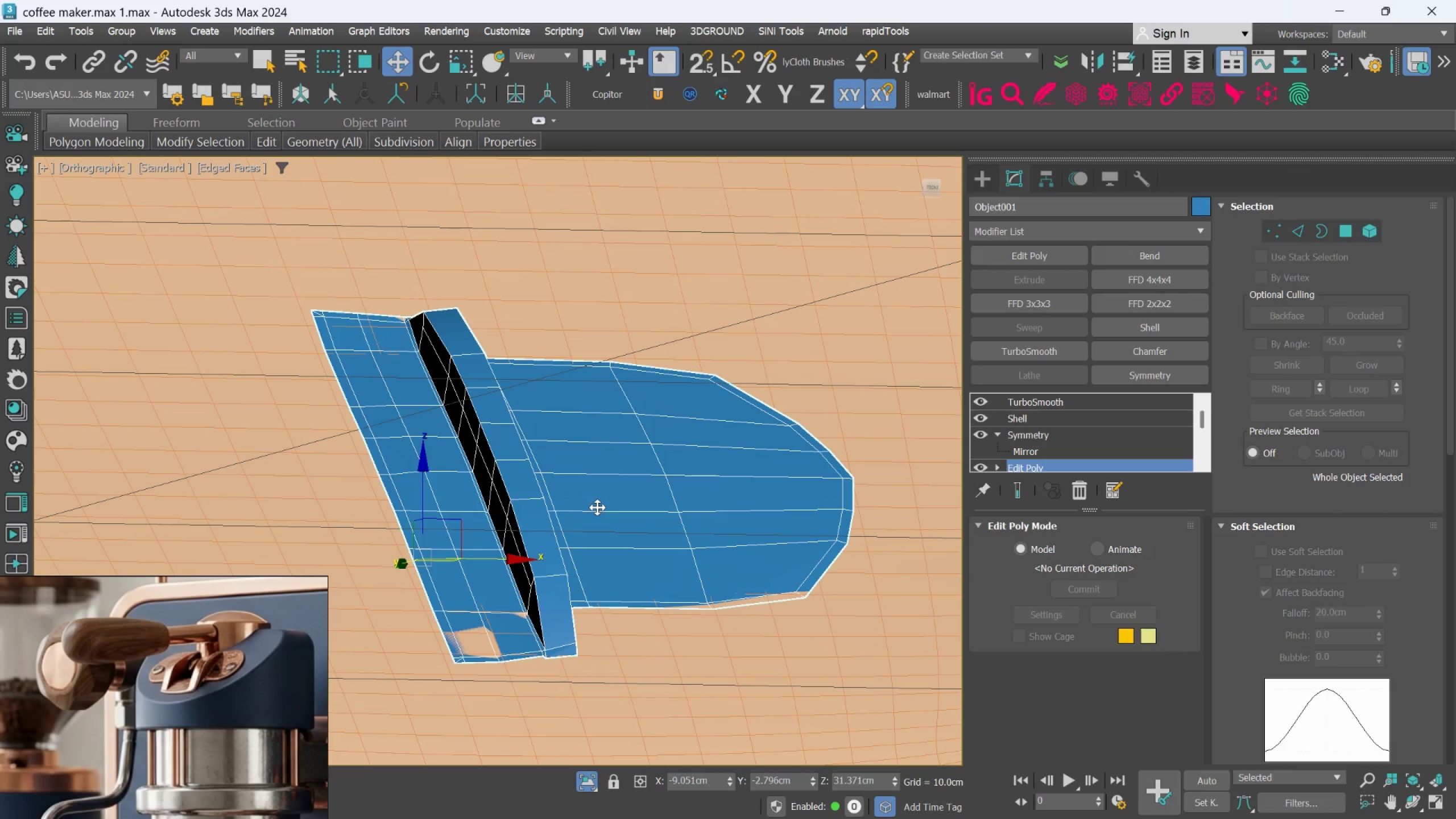 
hold_key(key=AltLeft, duration=1.05)
 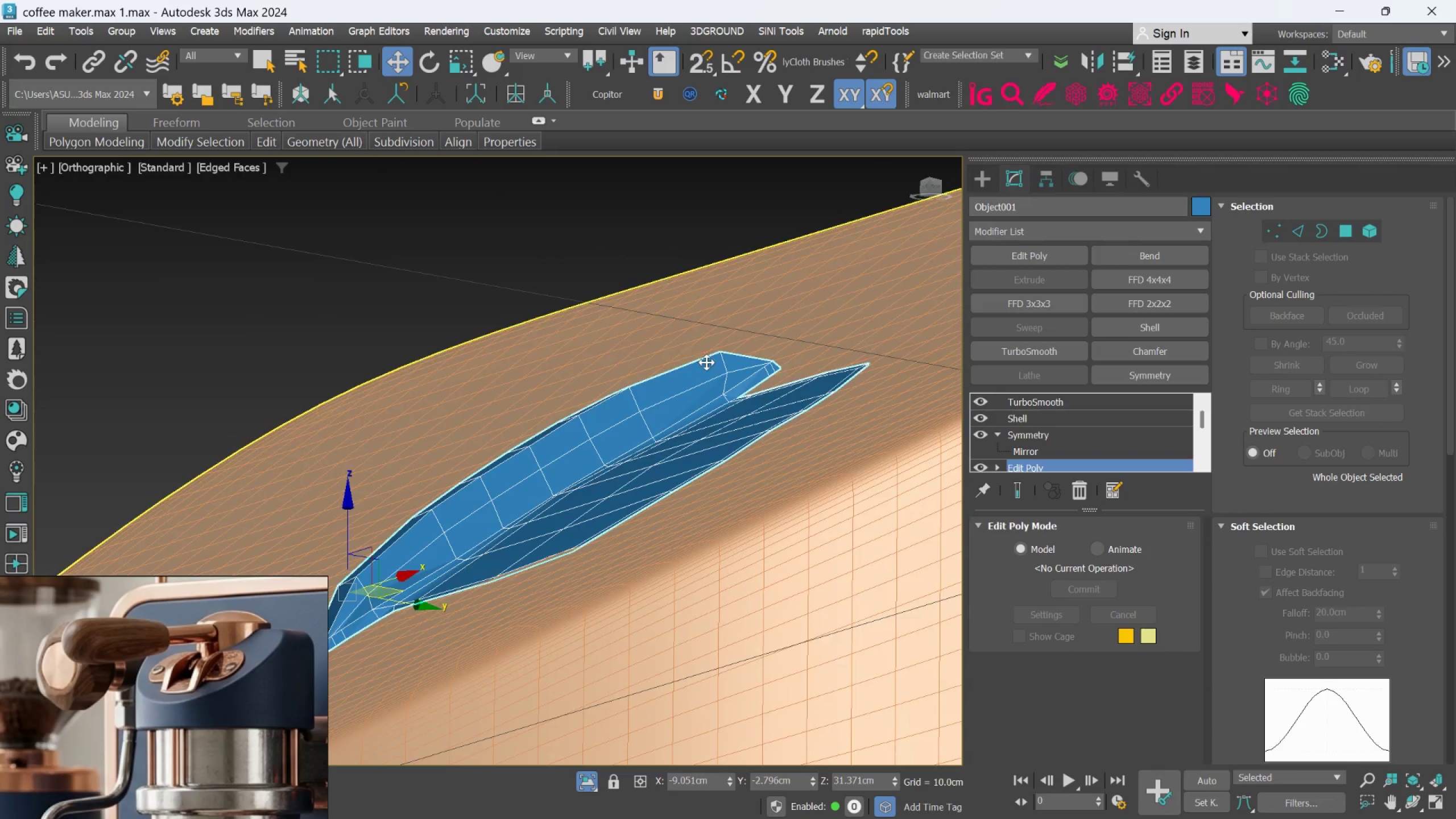 
hold_key(key=AltLeft, duration=1.5)
 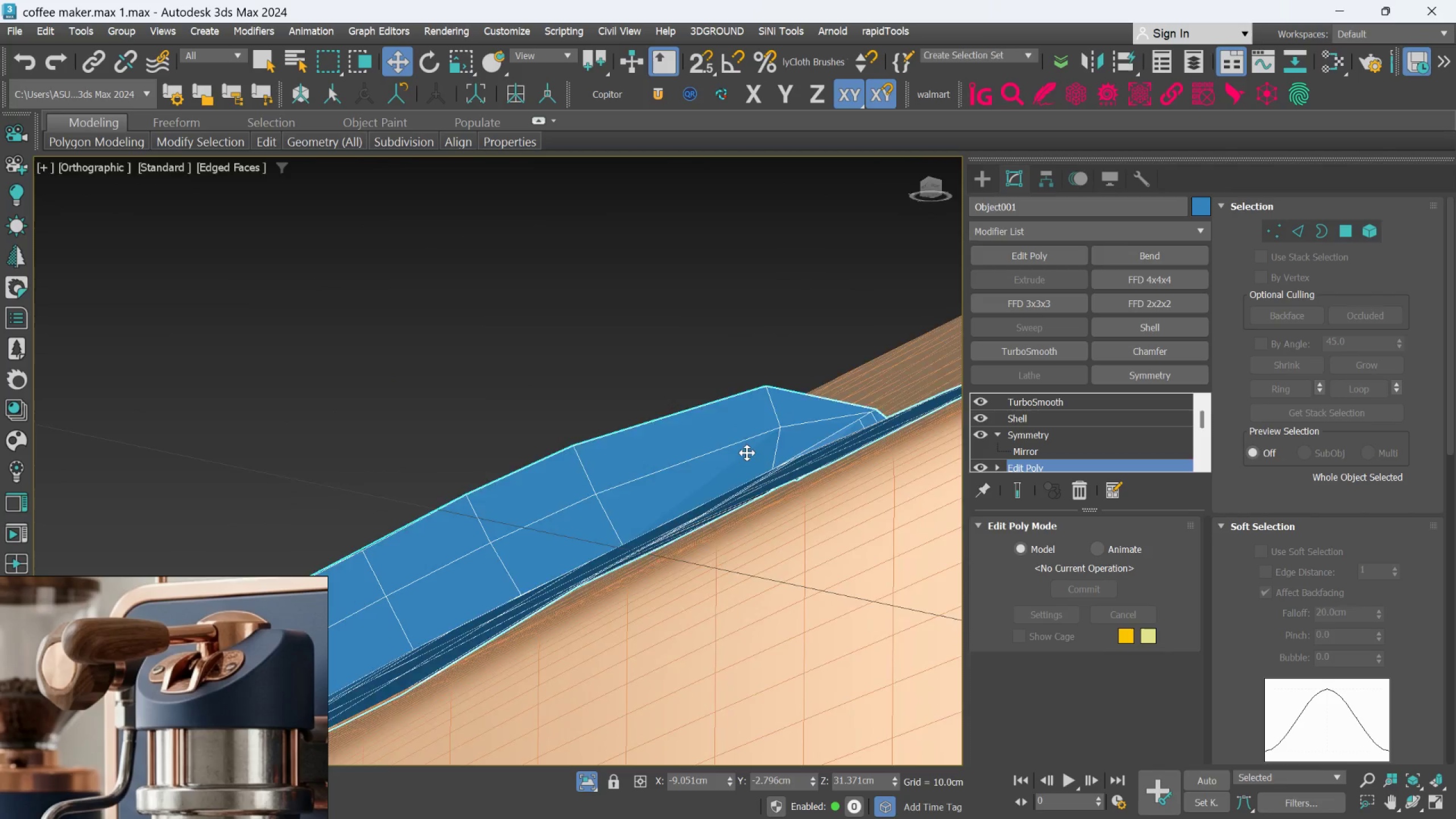 
scroll: coordinate [709, 363], scroll_direction: up, amount: 2.0
 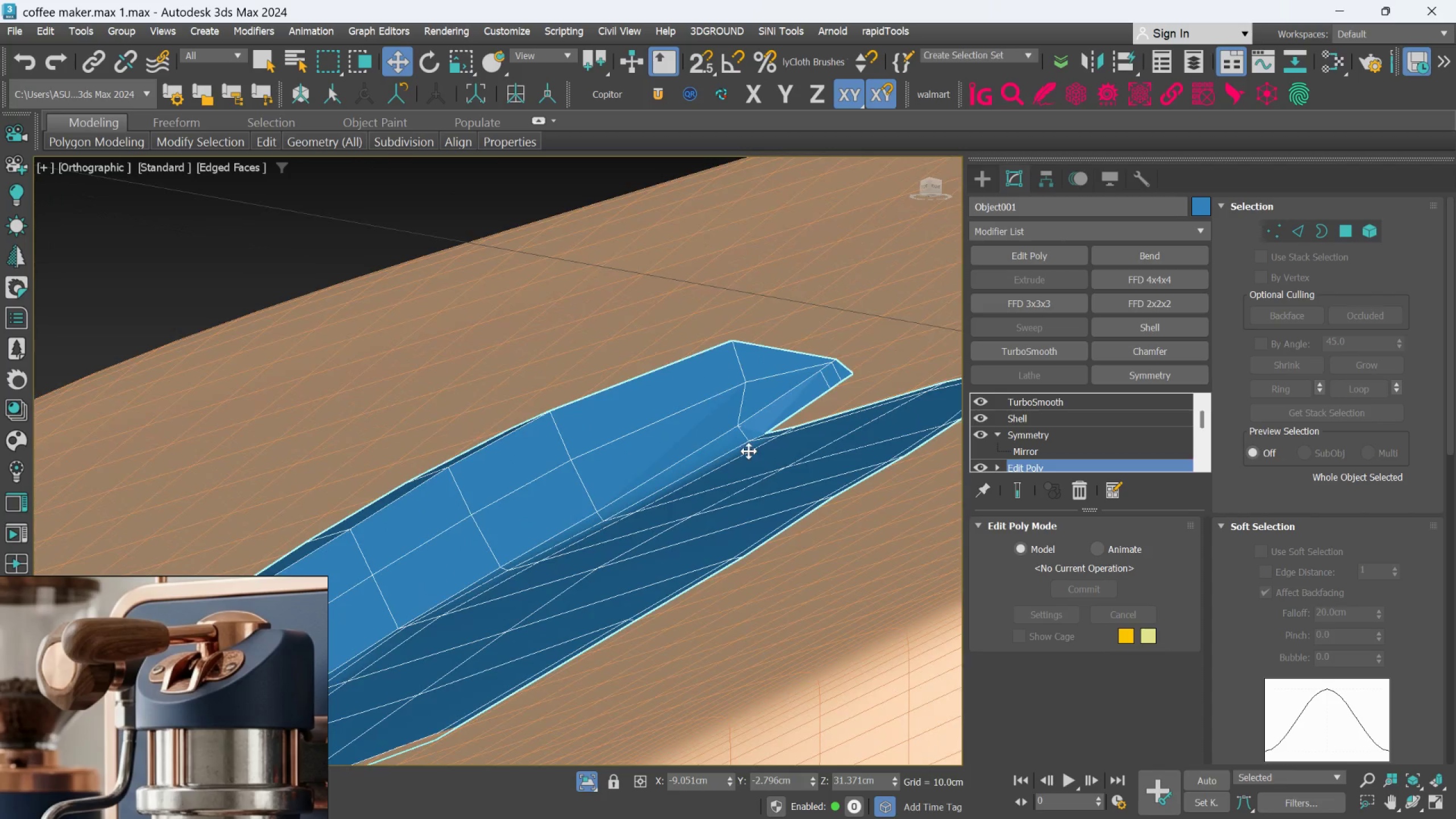 
hold_key(key=AltLeft, duration=0.31)
 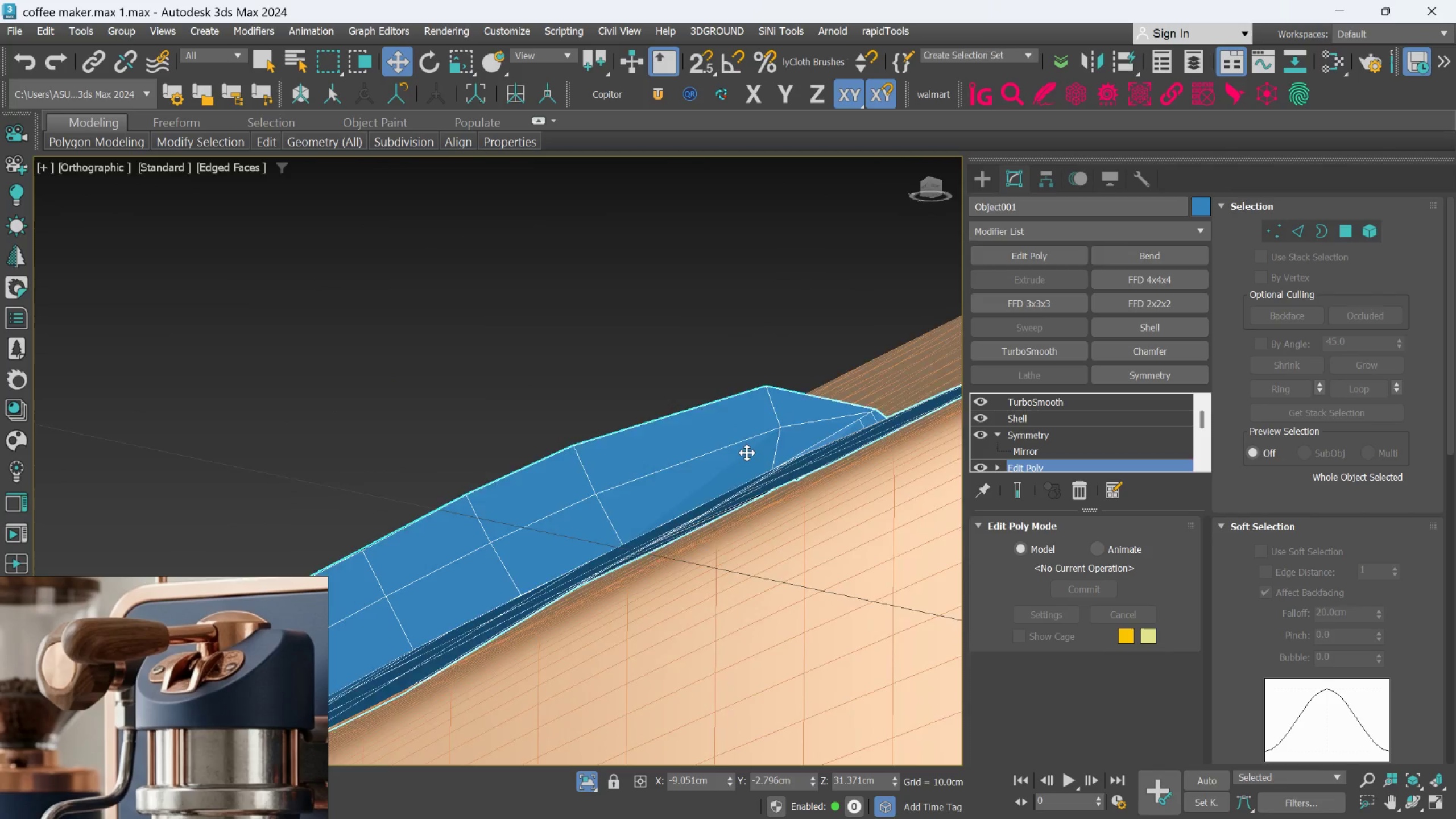 
hold_key(key=AltLeft, duration=0.62)
 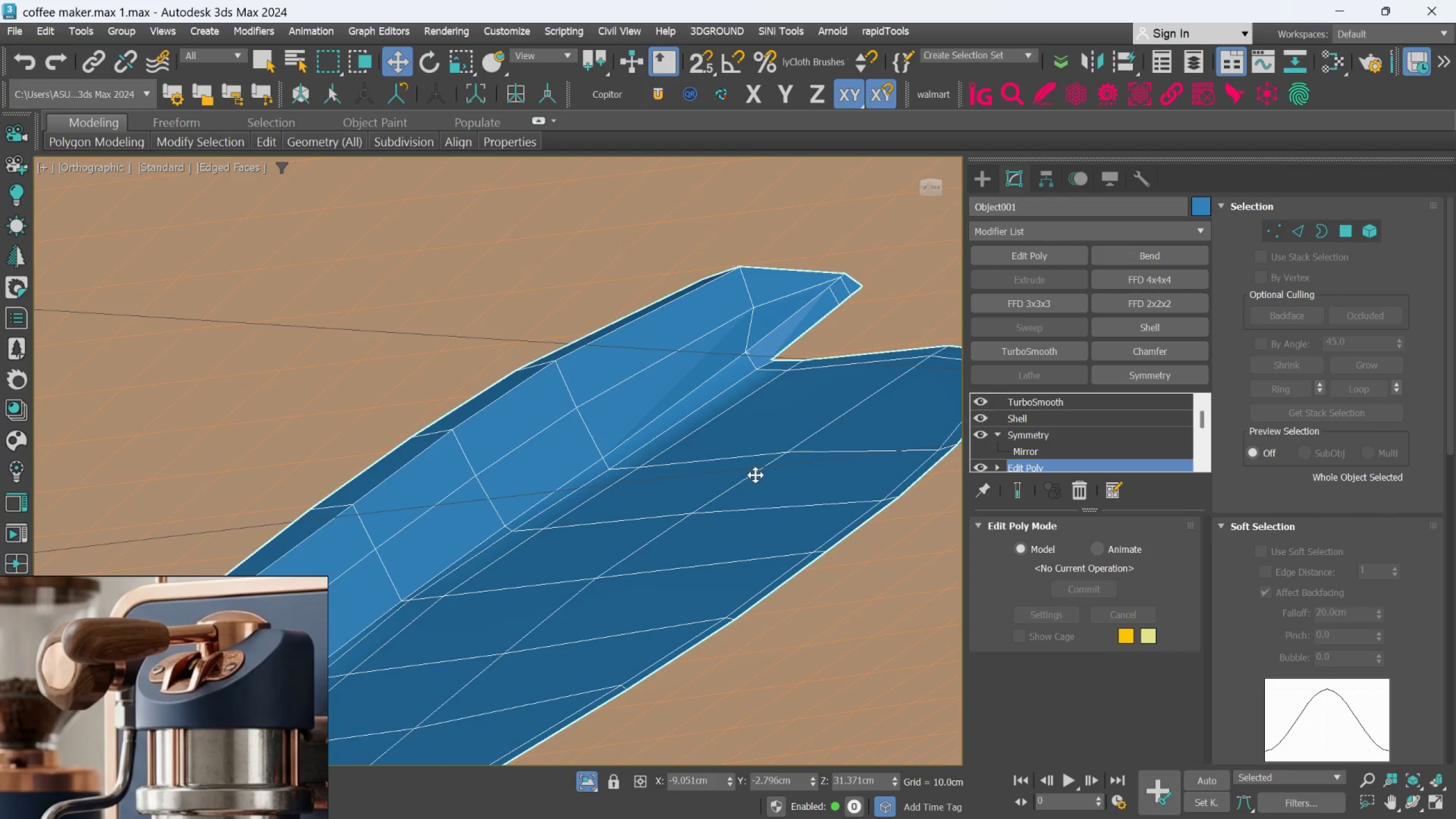 
hold_key(key=AltLeft, duration=0.38)
 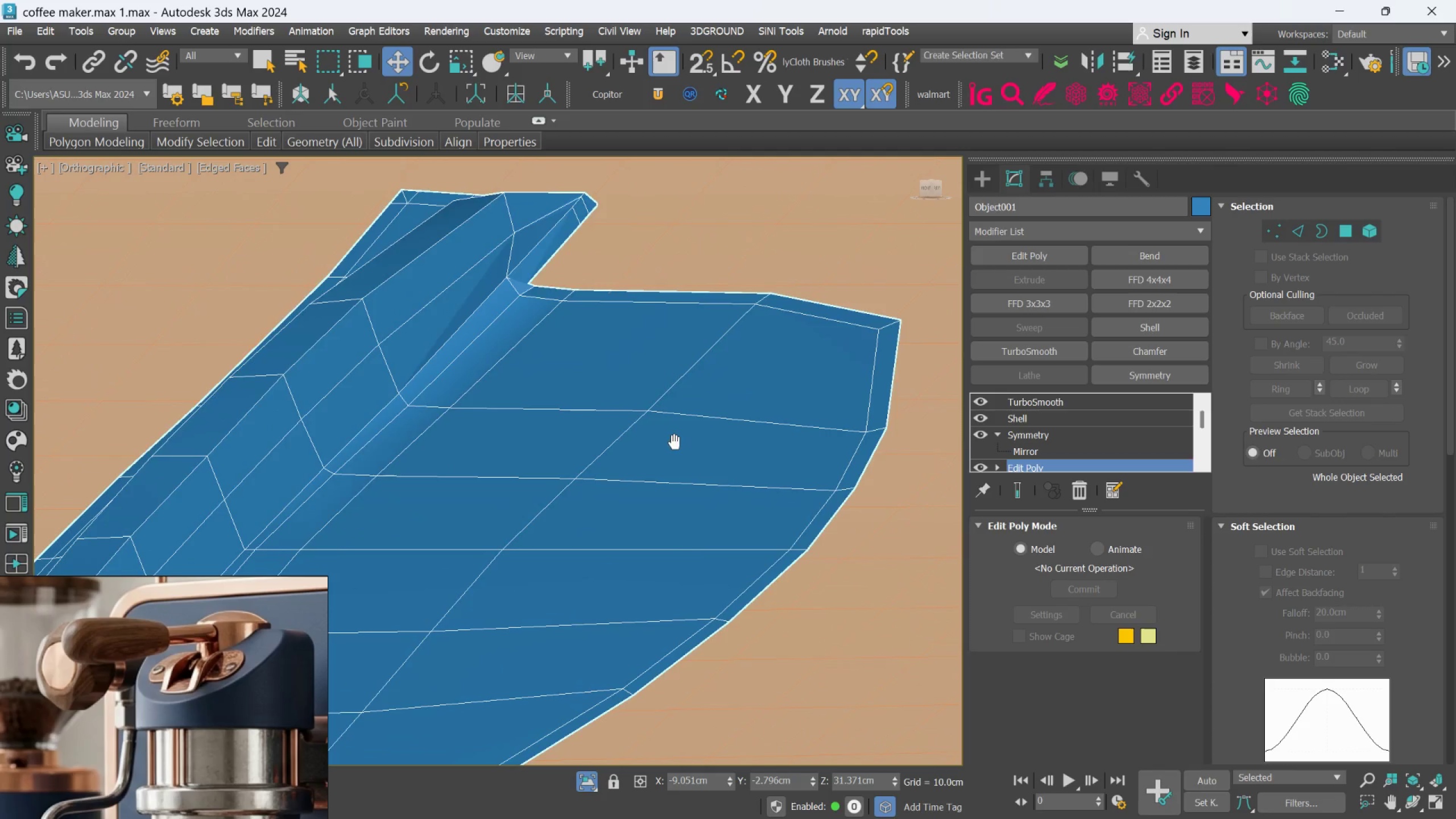 
hold_key(key=AltLeft, duration=0.64)
 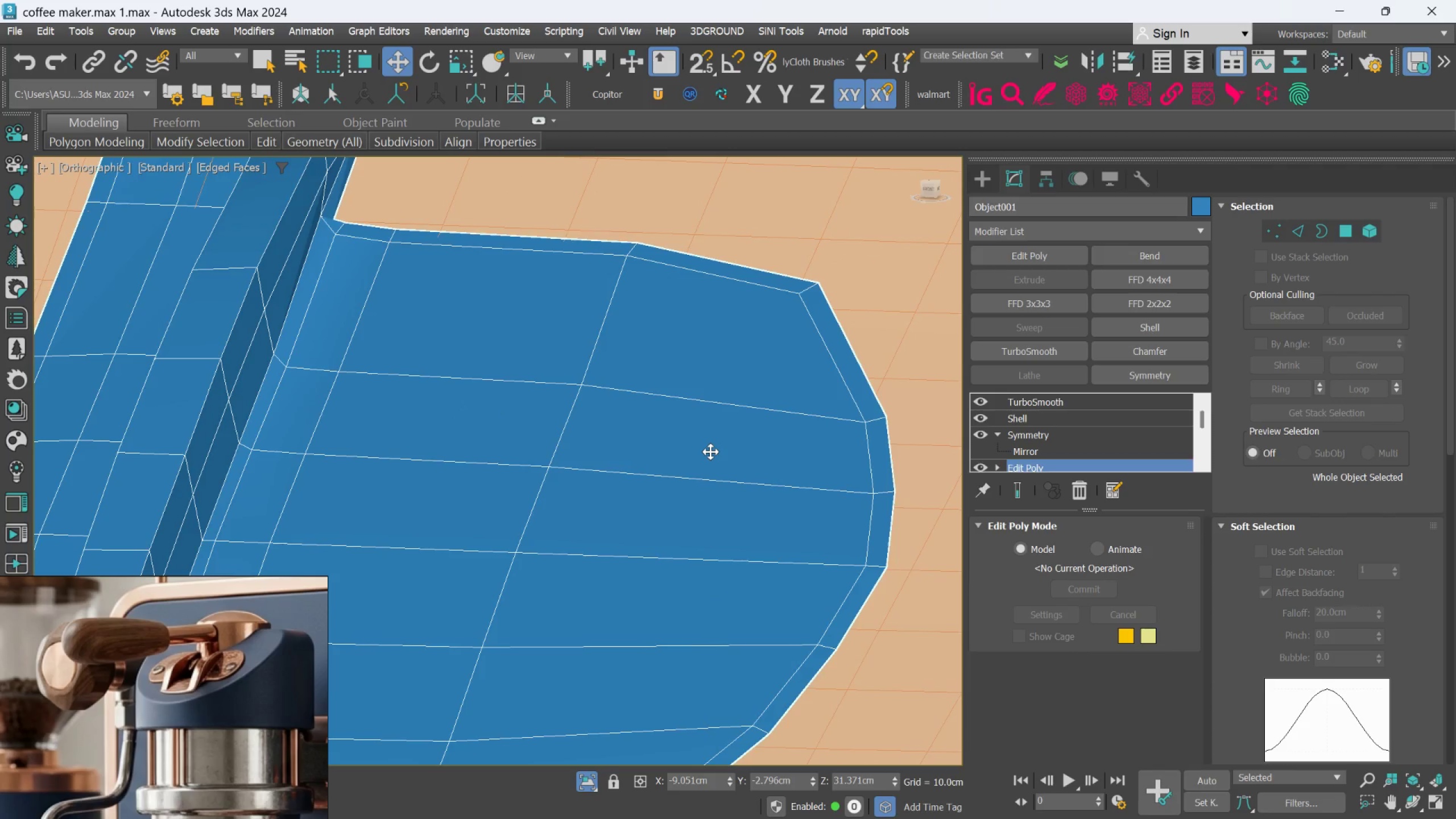 
key(Alt+AltLeft)
 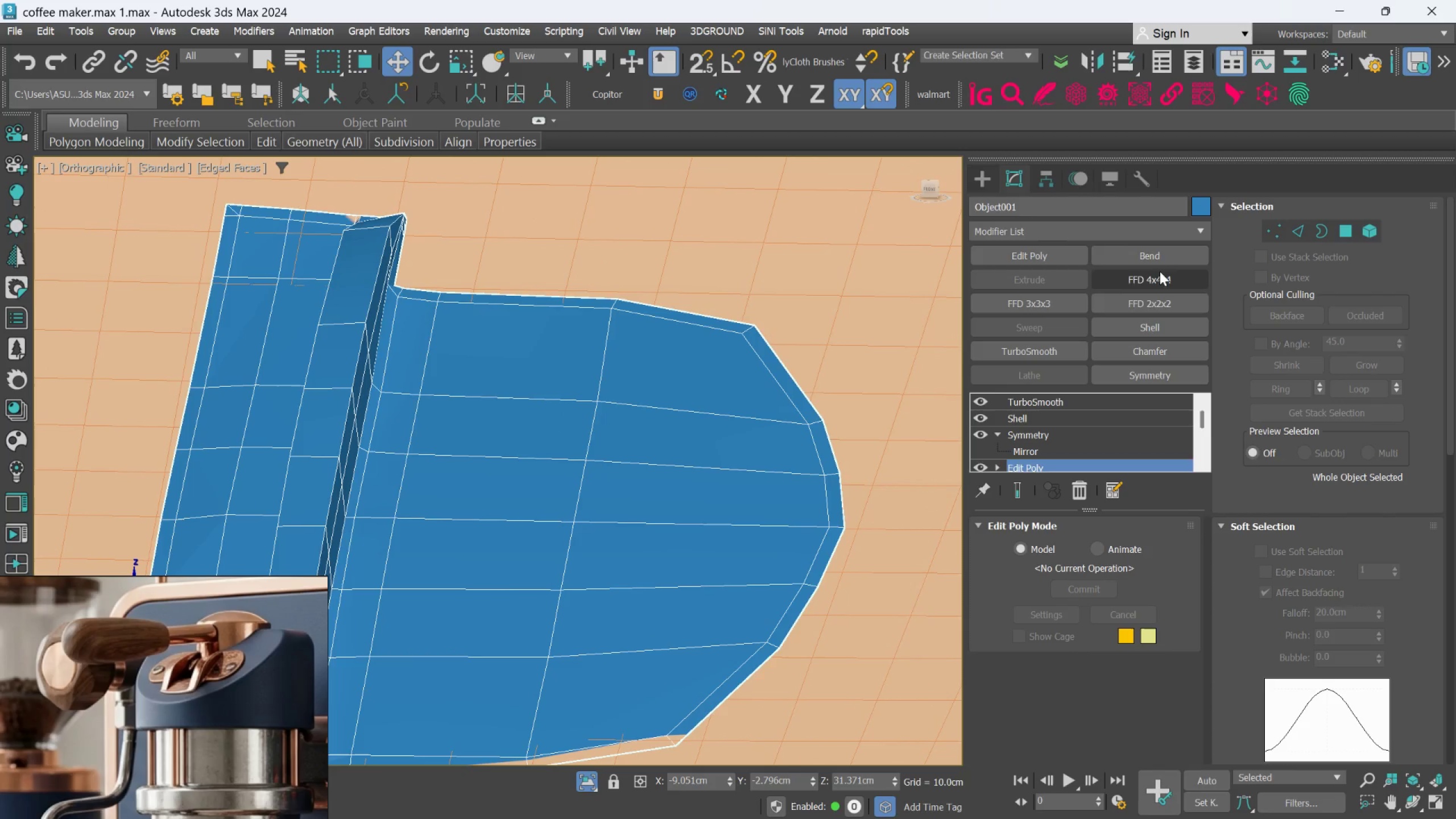 
scroll: coordinate [710, 452], scroll_direction: down, amount: 1.0
 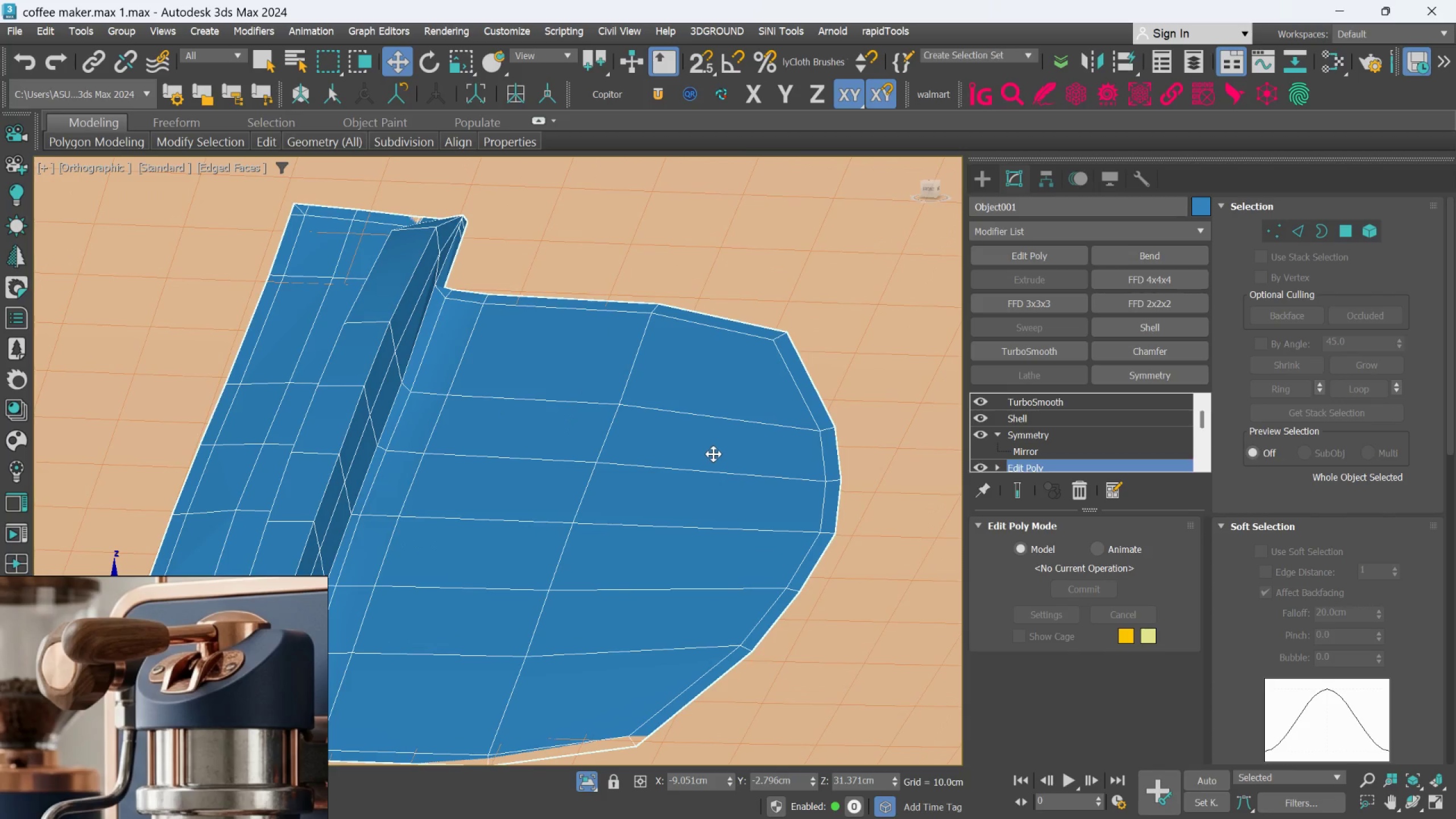 
left_click([1056, 304])
 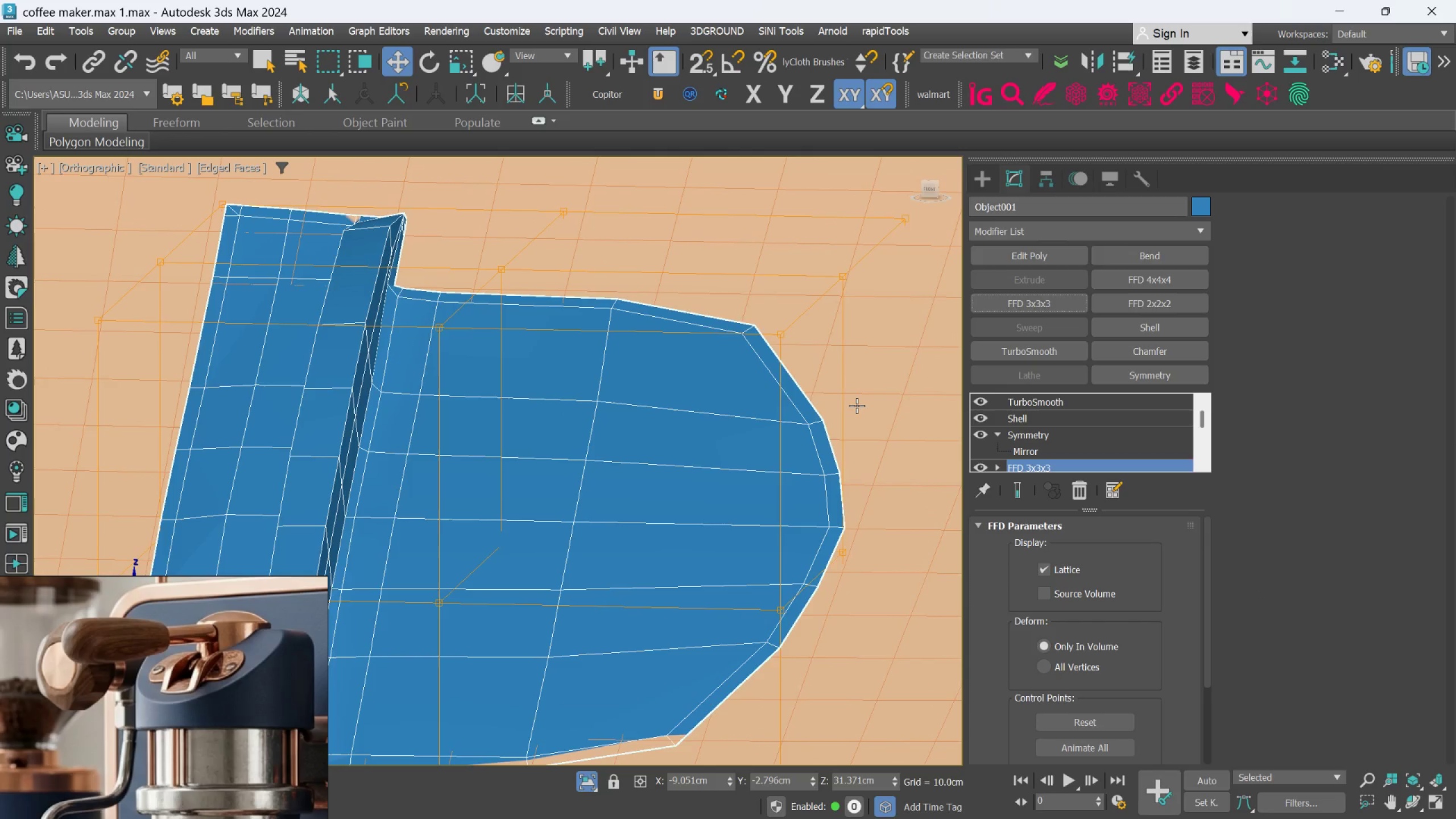 
scroll: coordinate [855, 406], scroll_direction: down, amount: 1.0
 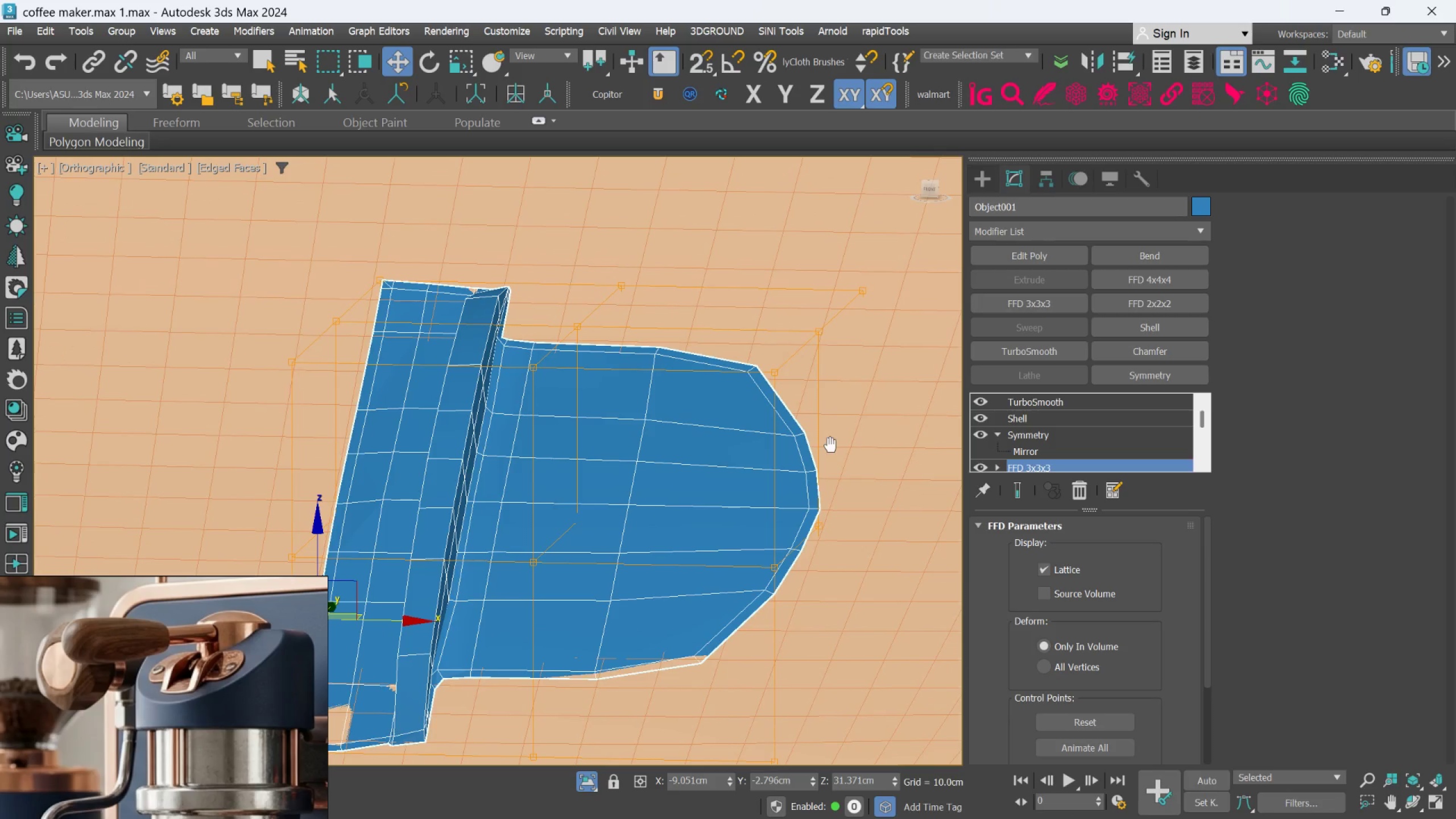 
hold_key(key=AltLeft, duration=0.84)
 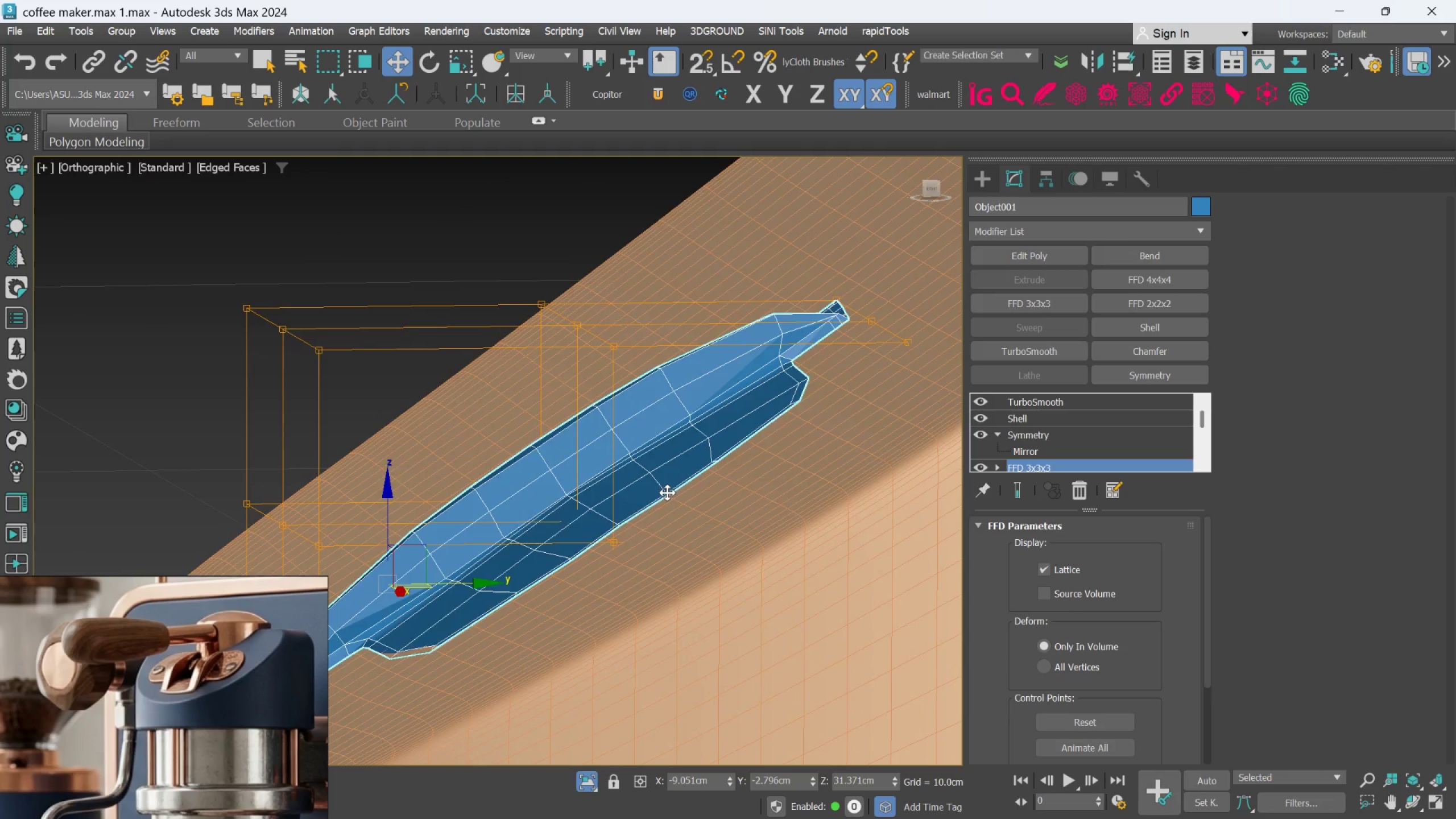 
hold_key(key=AltLeft, duration=1.52)
 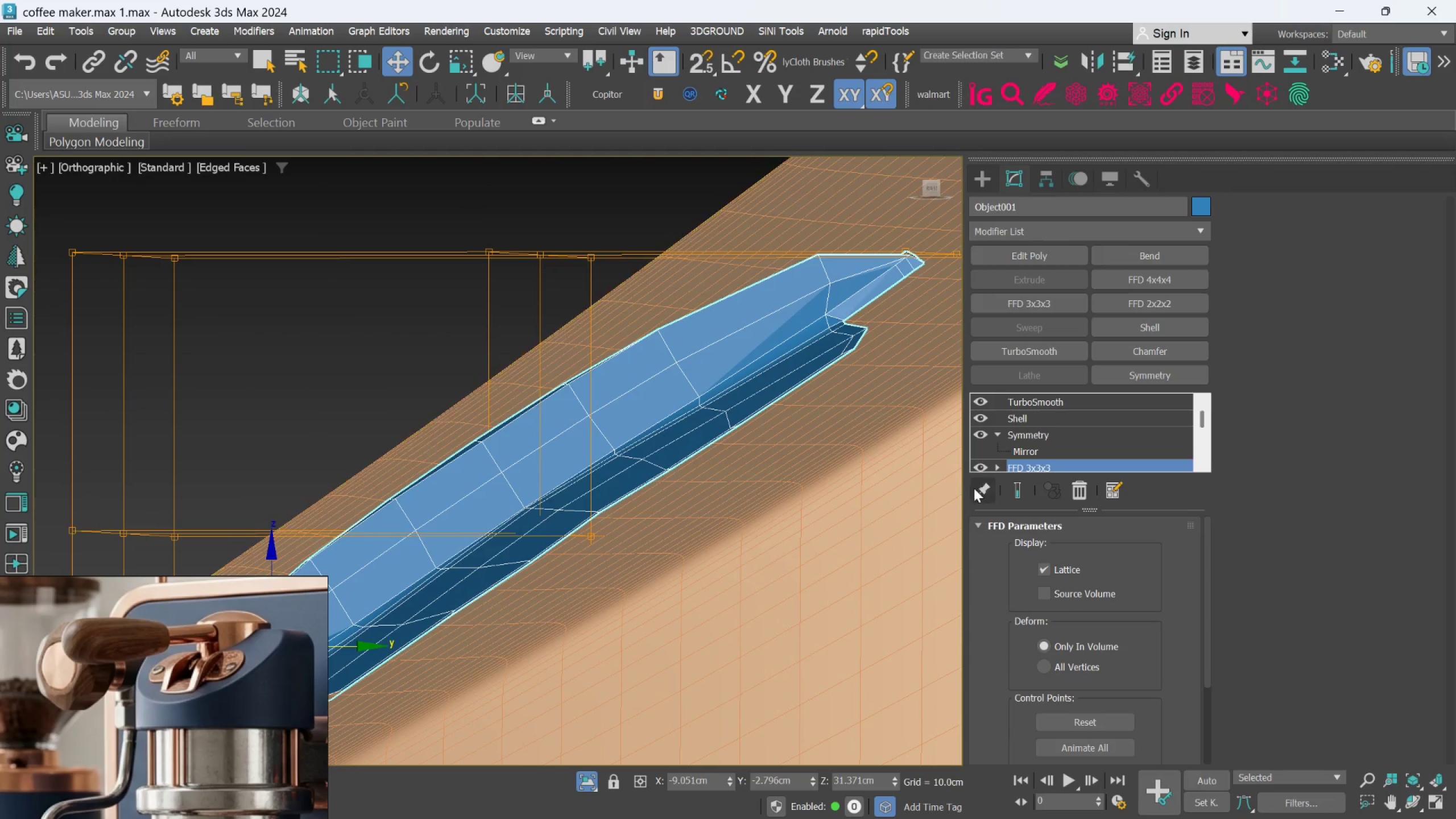 
scroll: coordinate [667, 493], scroll_direction: up, amount: 1.0
 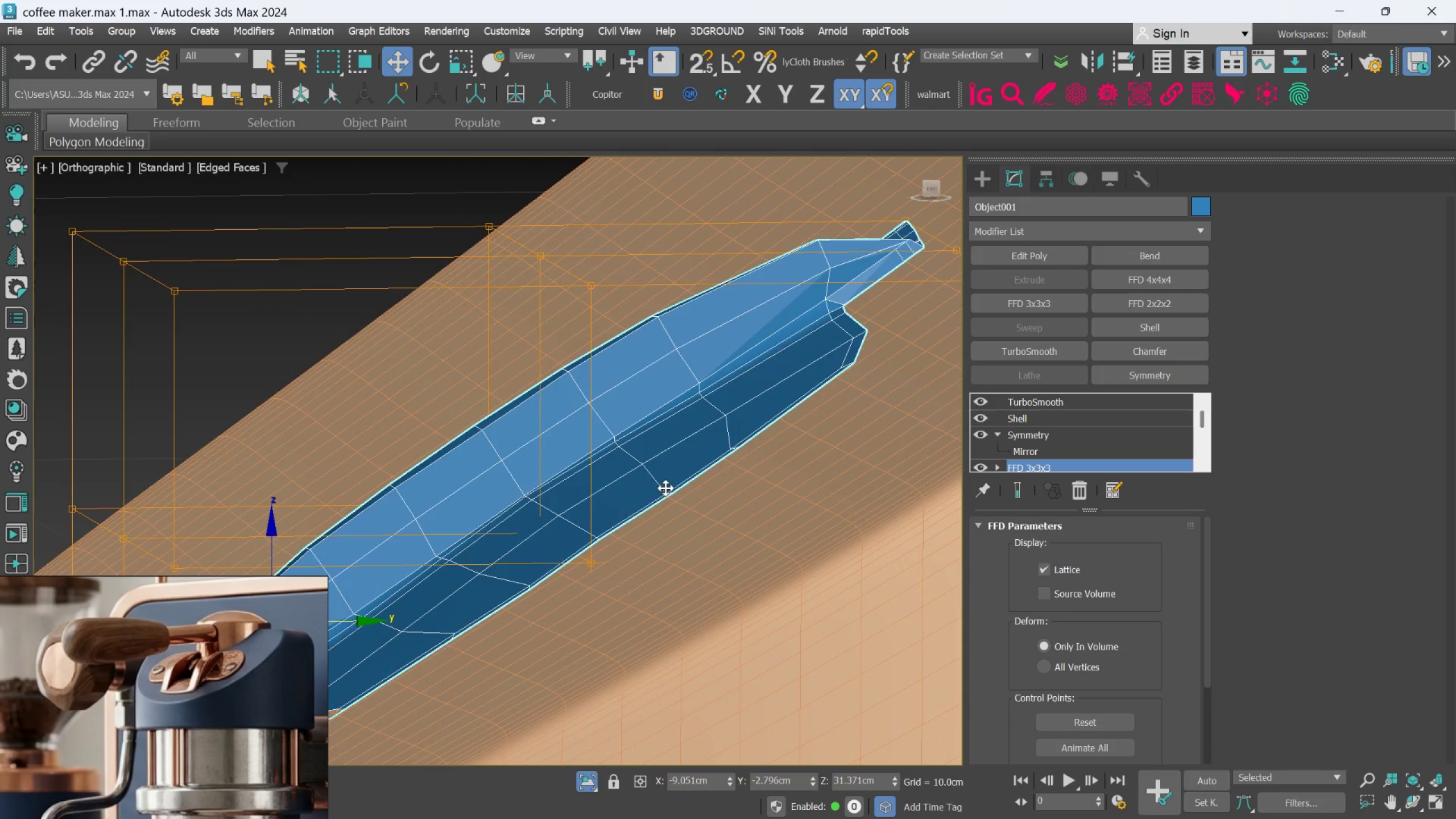 
key(Alt+AltLeft)
 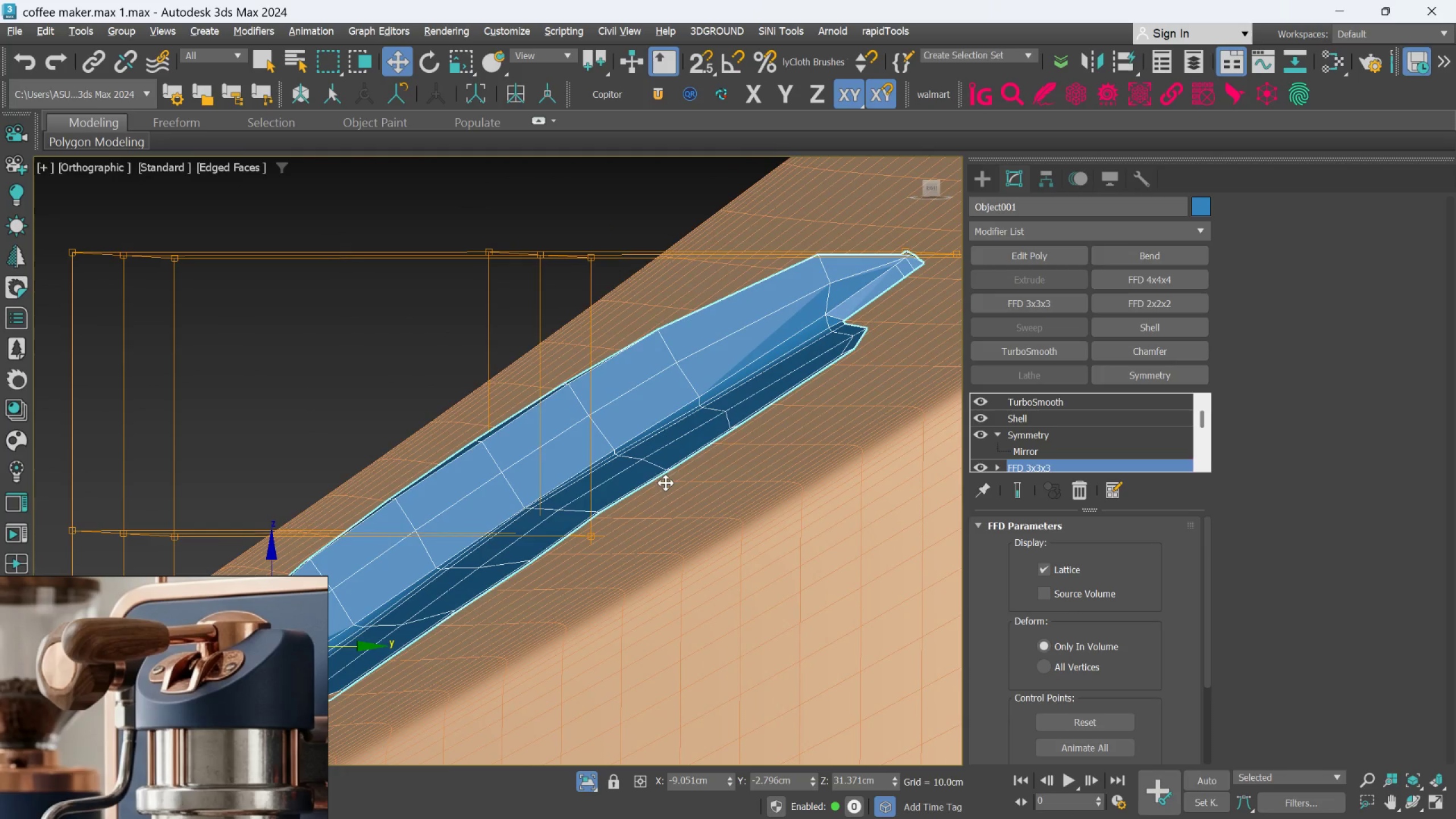 
key(Alt+AltLeft)
 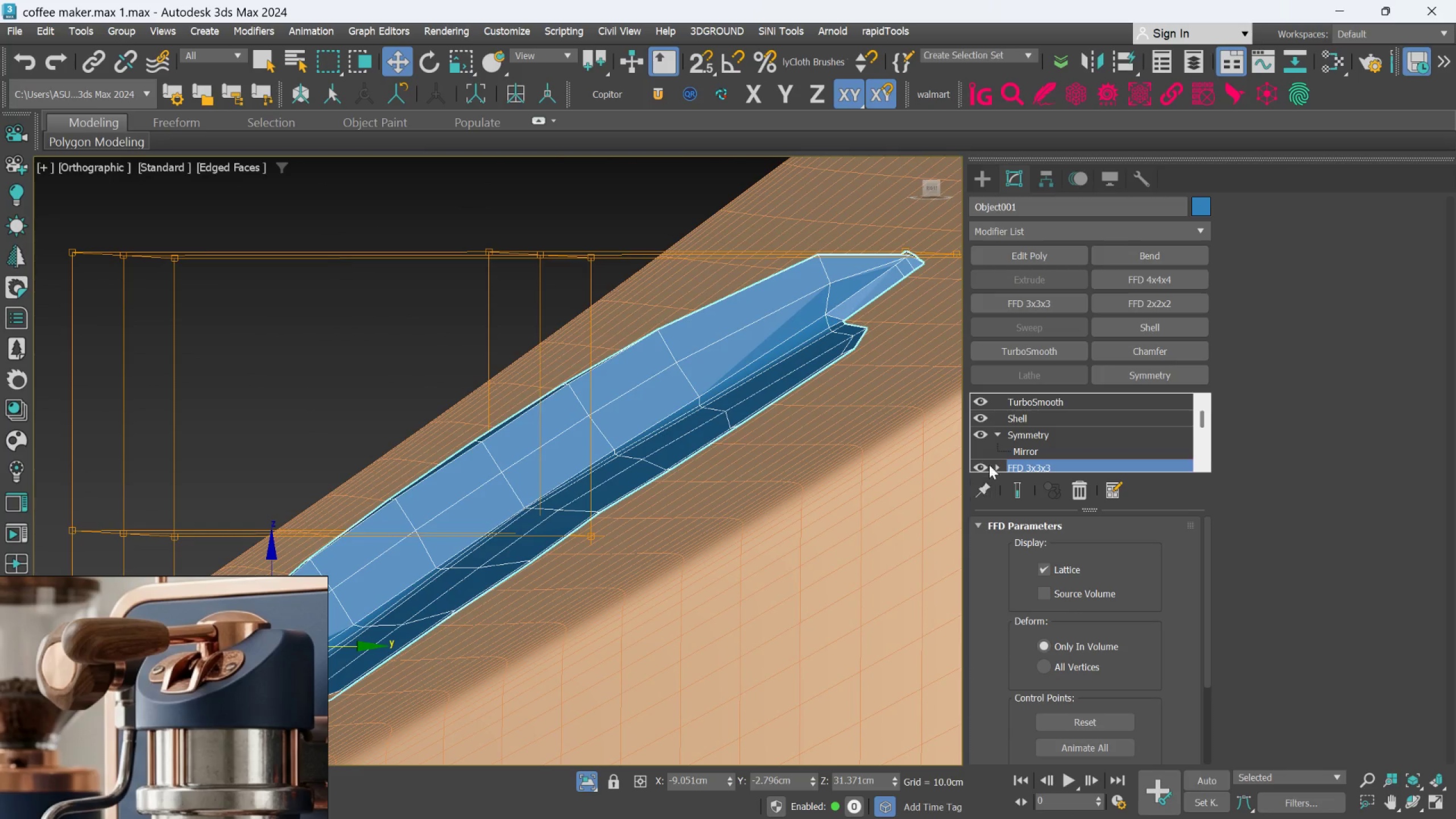 
scroll: coordinate [1009, 432], scroll_direction: down, amount: 1.0
 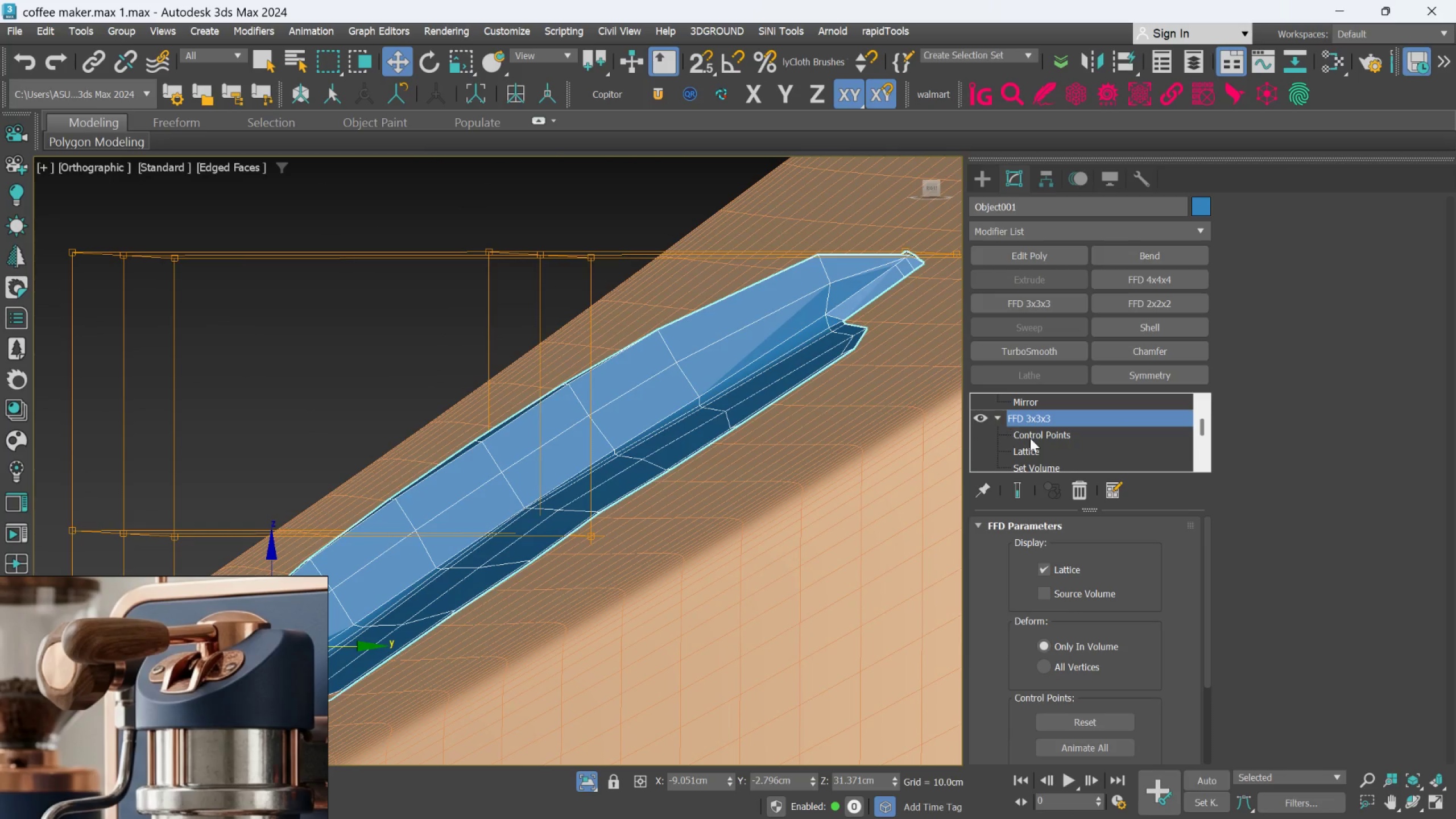 
double_click([1034, 435])
 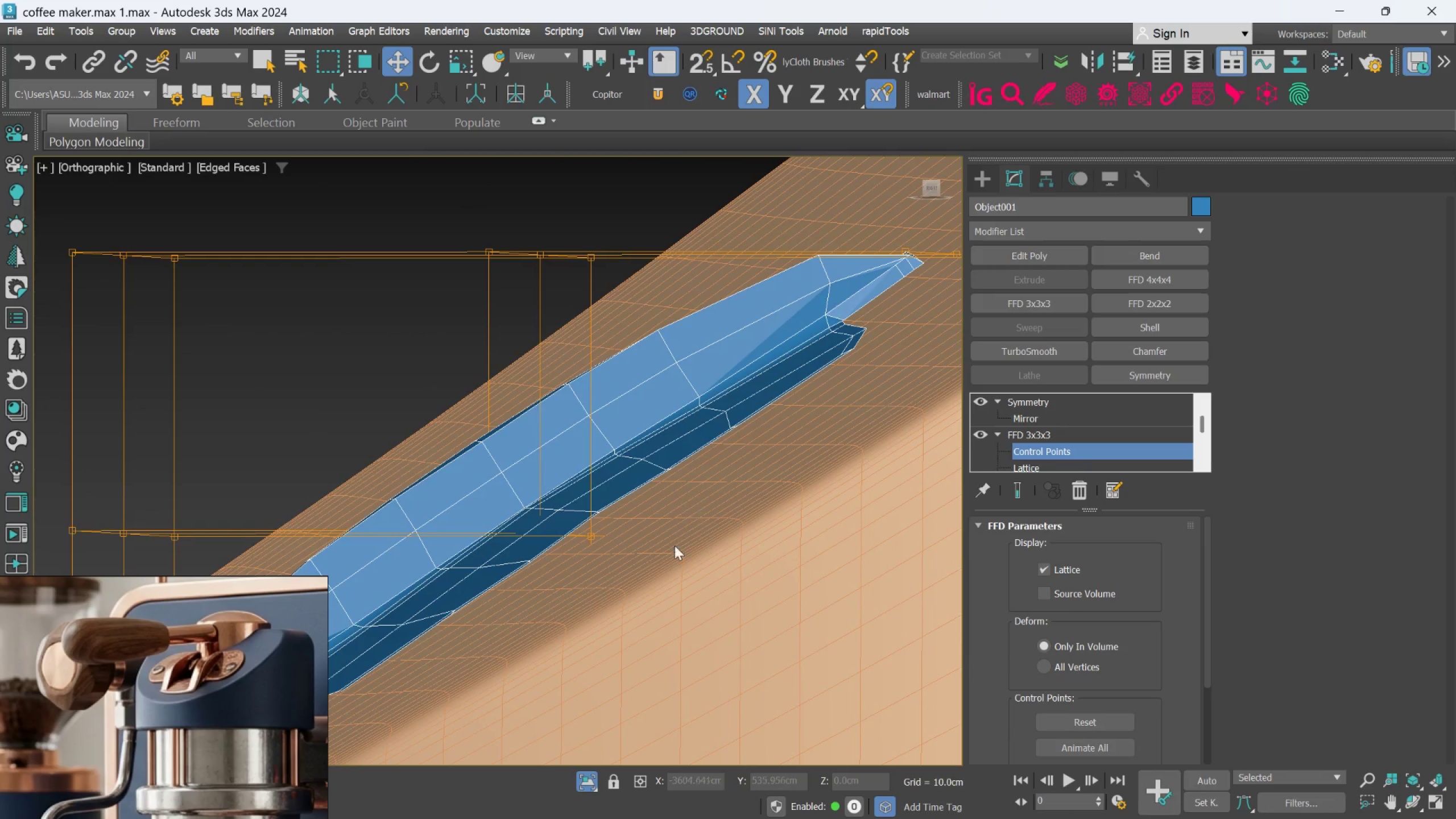 
left_click_drag(start_coordinate=[657, 555], to_coordinate=[562, 506])
 